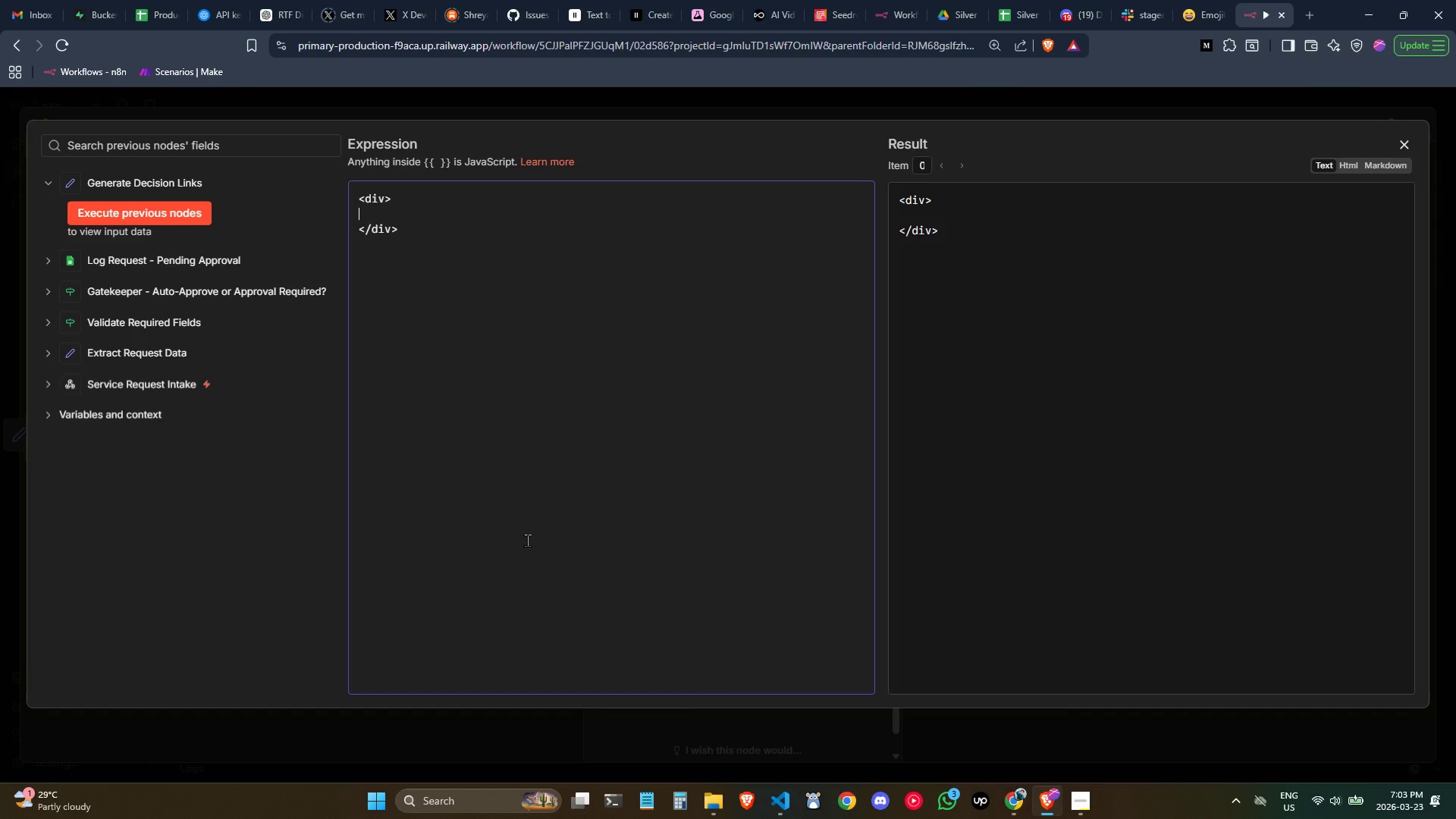 
key(Tab)
type(<h3)
key(Backspace)
type(2>)
 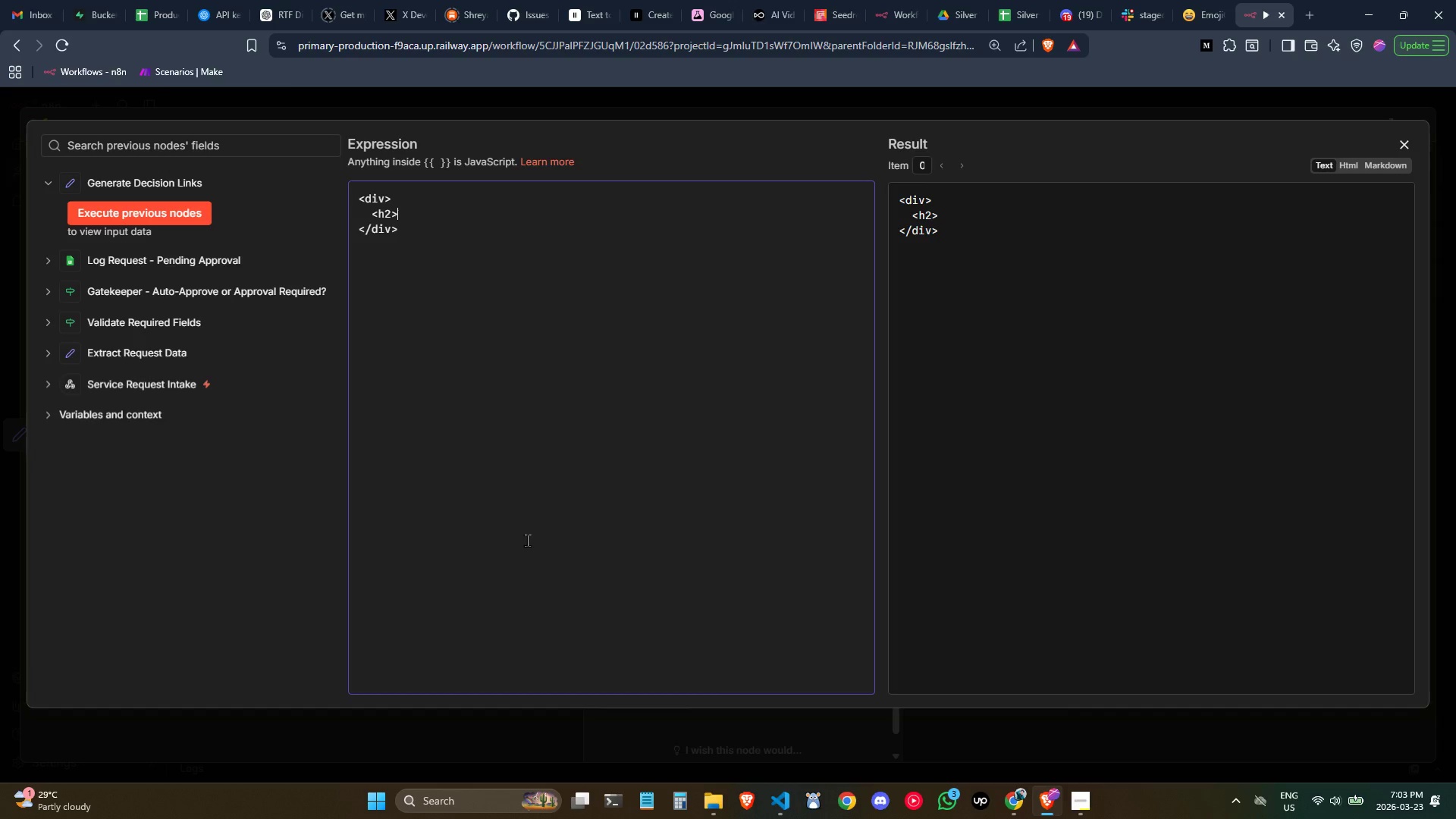 
wait(6.0)
 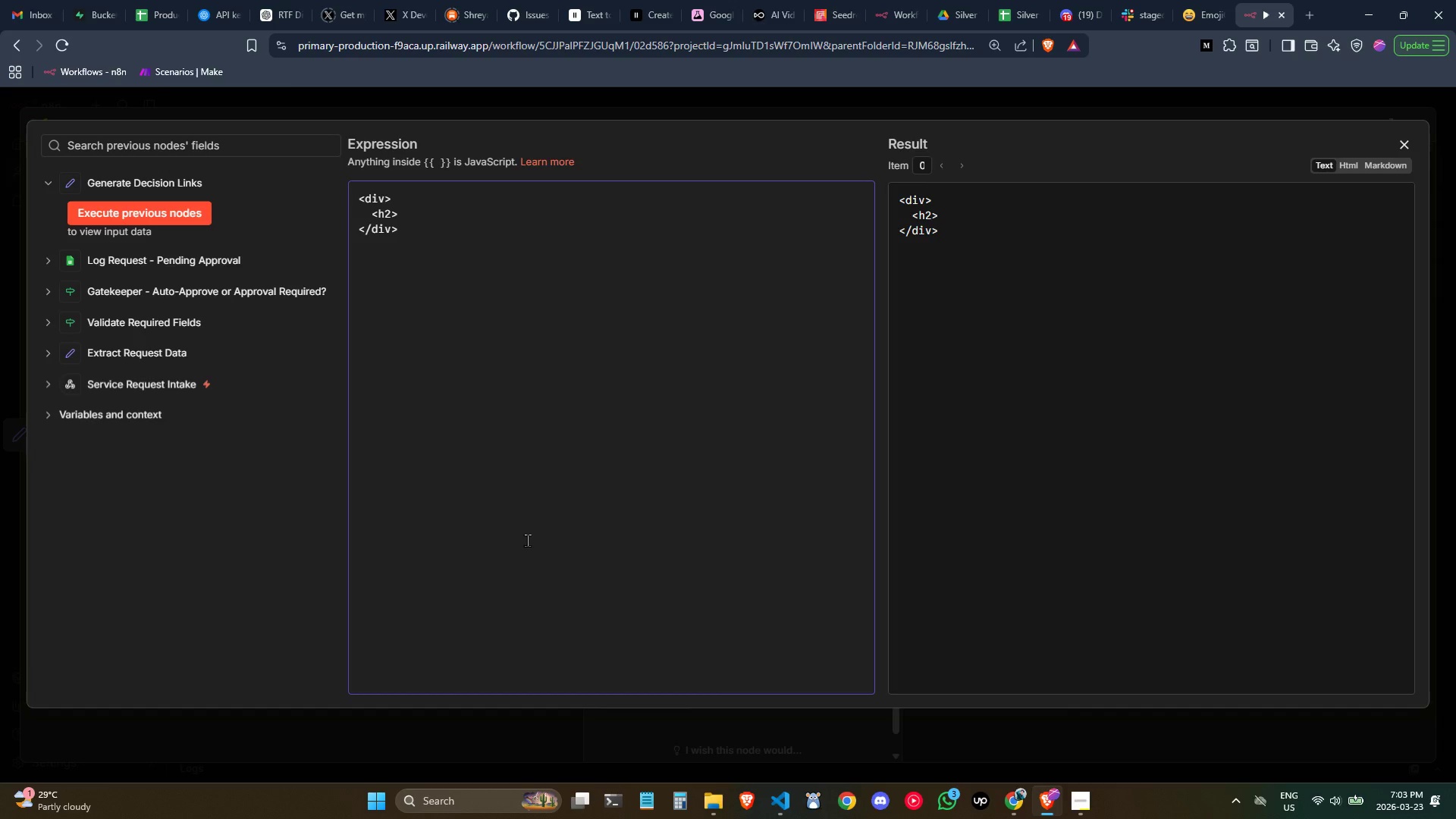 
type( App)
key(Backspace)
key(Backspace)
type(A)
key(Backspace)
type(PPROVAL REQUIRED)
 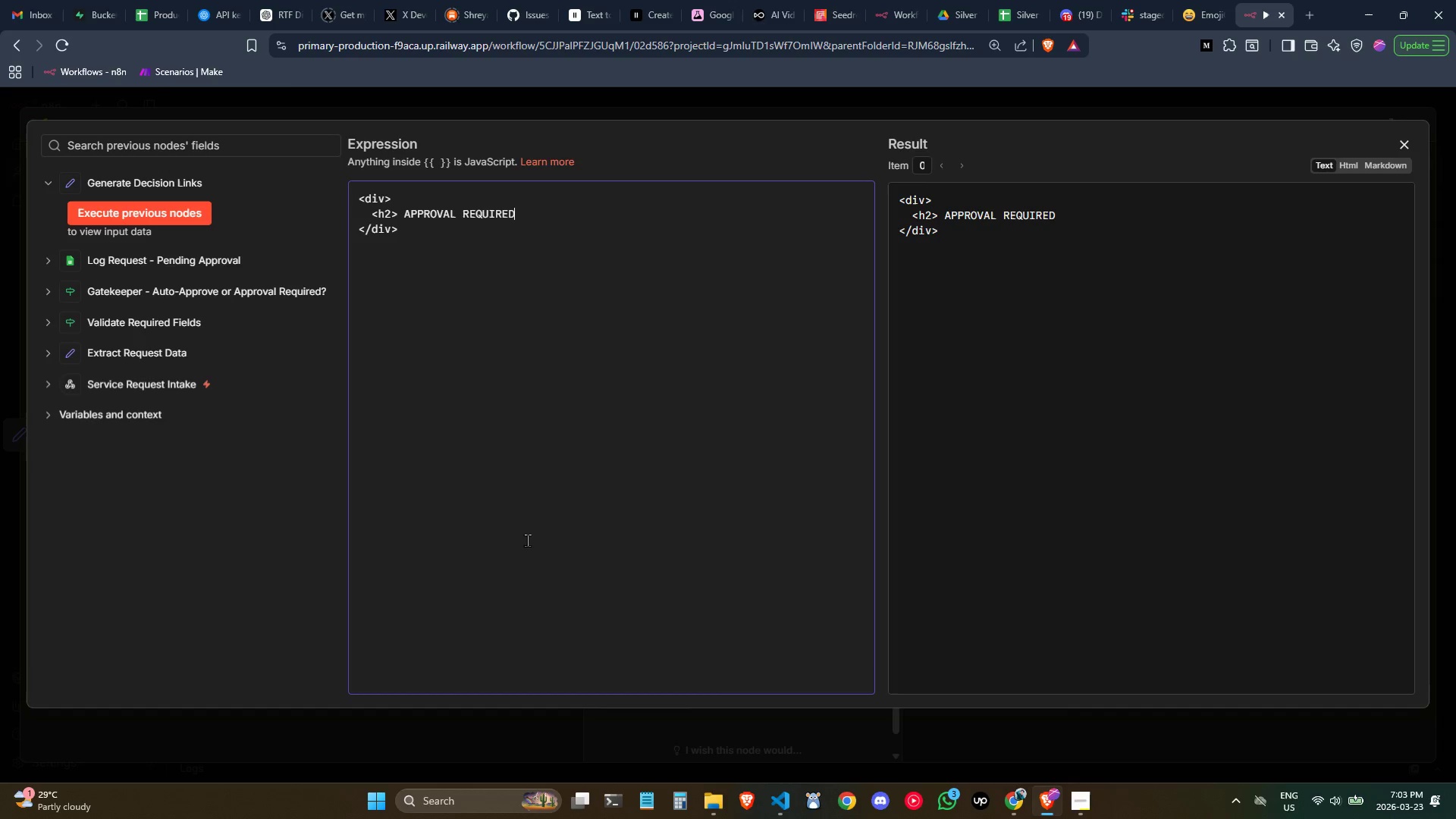 
type(</h2>)
 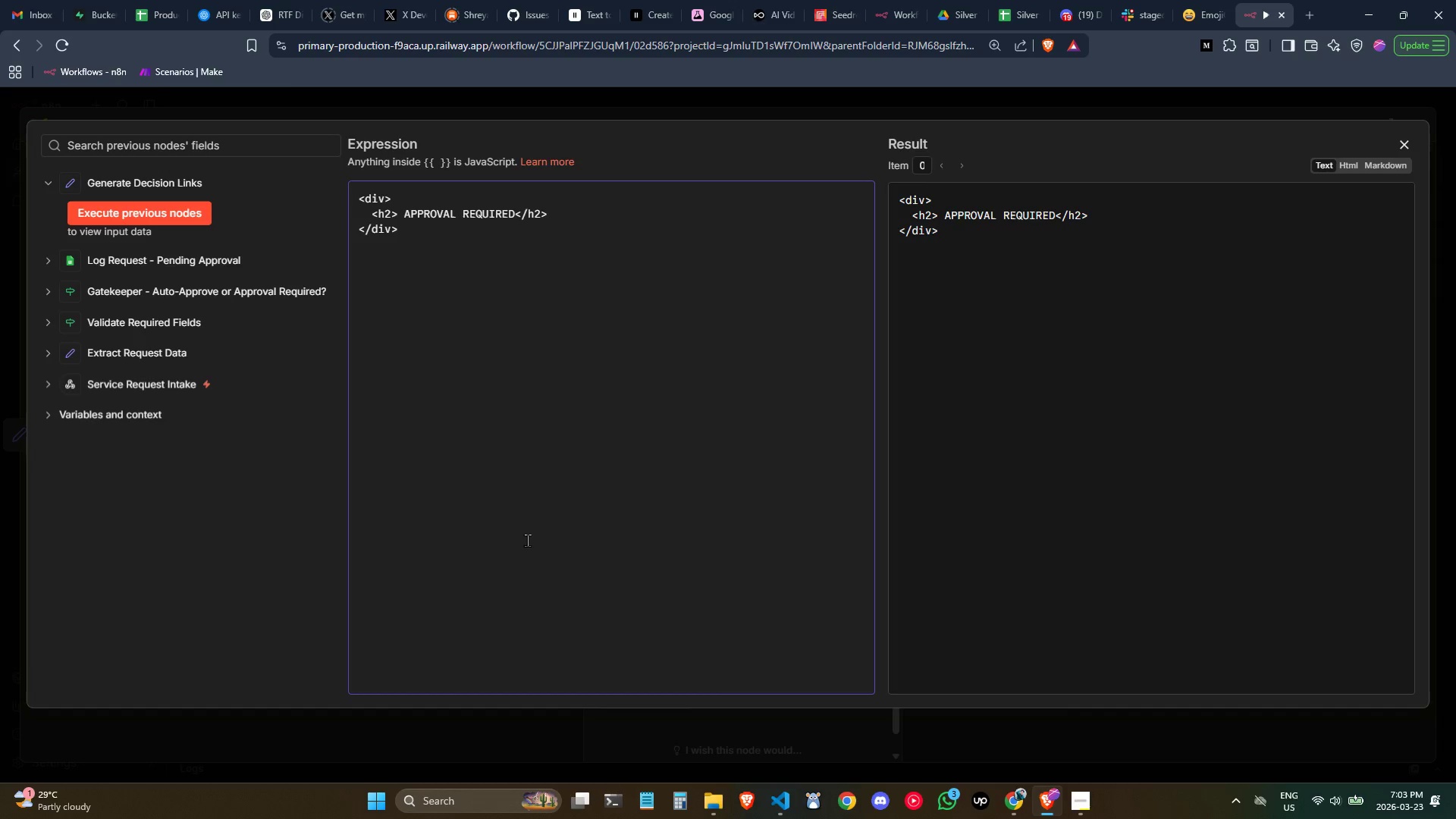 
wait(10.41)
 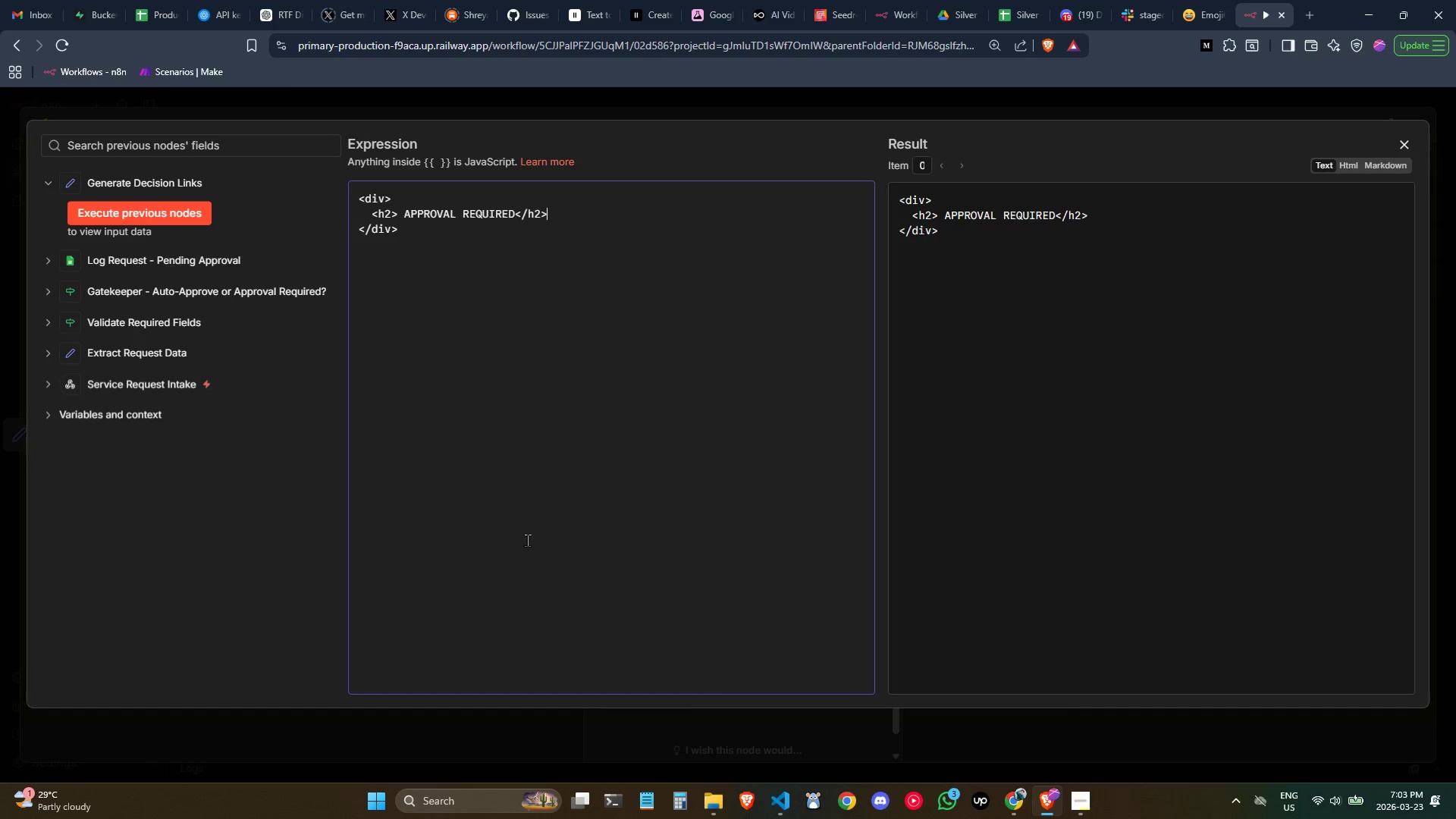 
left_click([426, 226])
 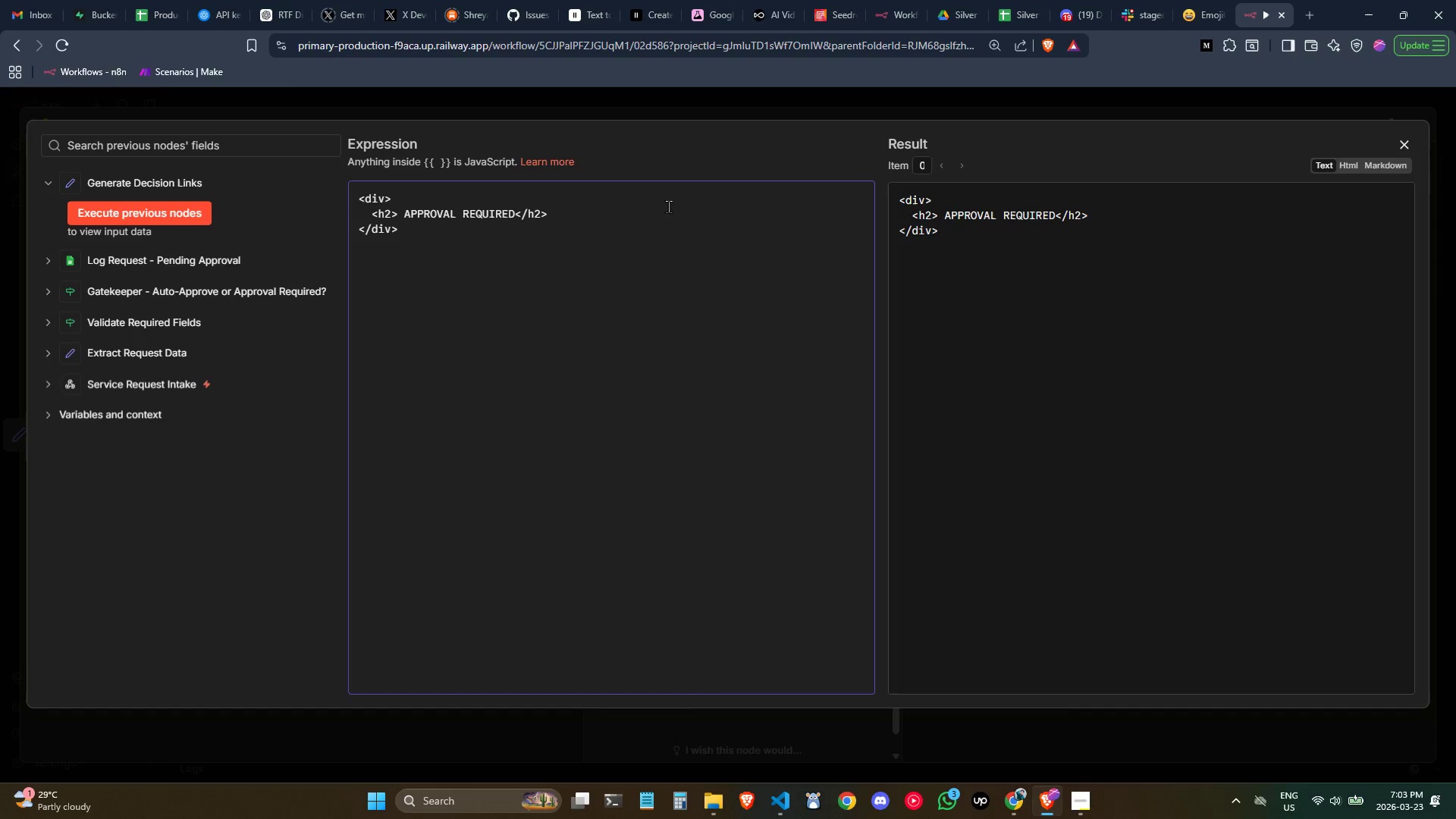 
left_click([611, 217])
 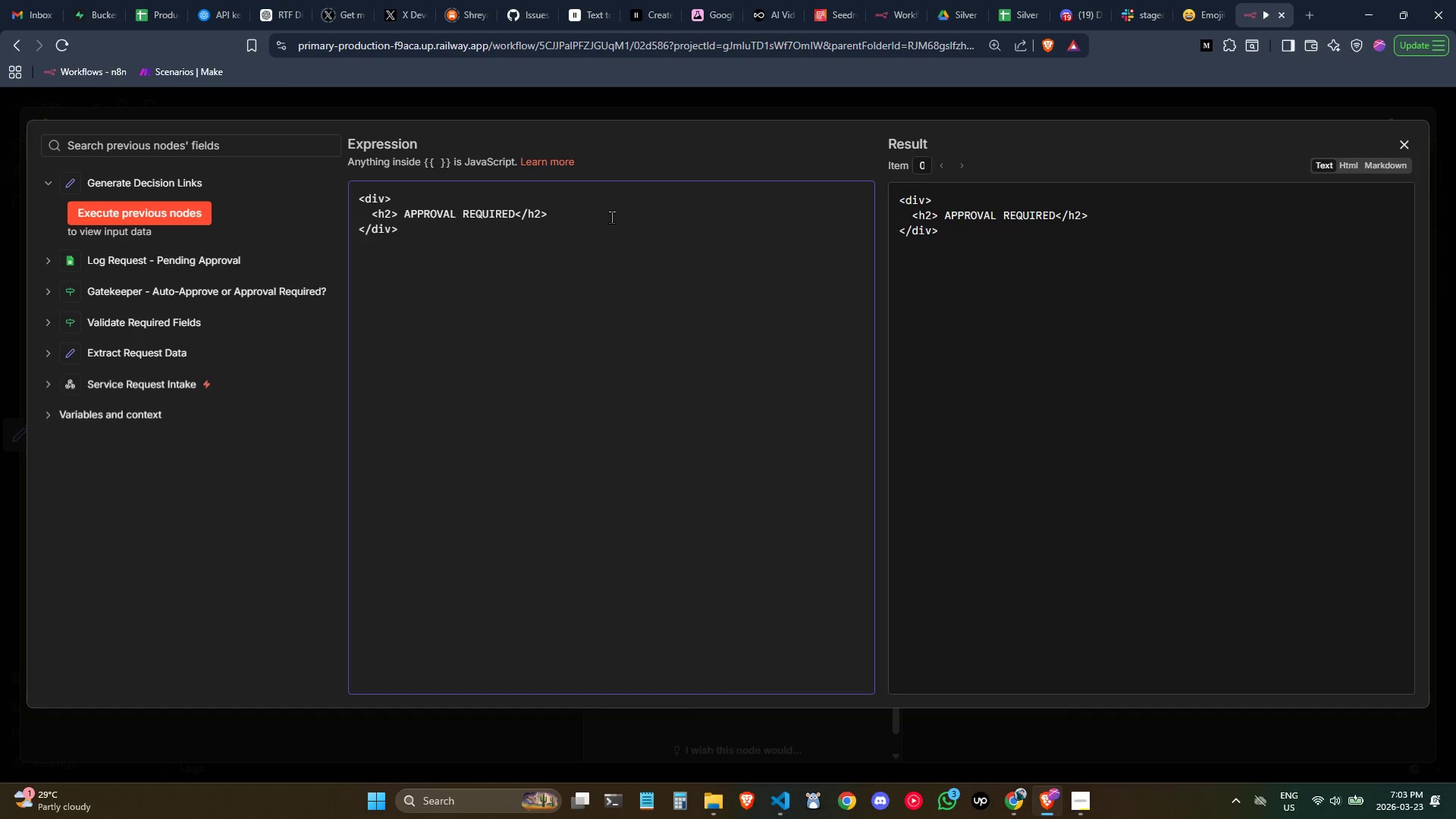 
key(Enter)
 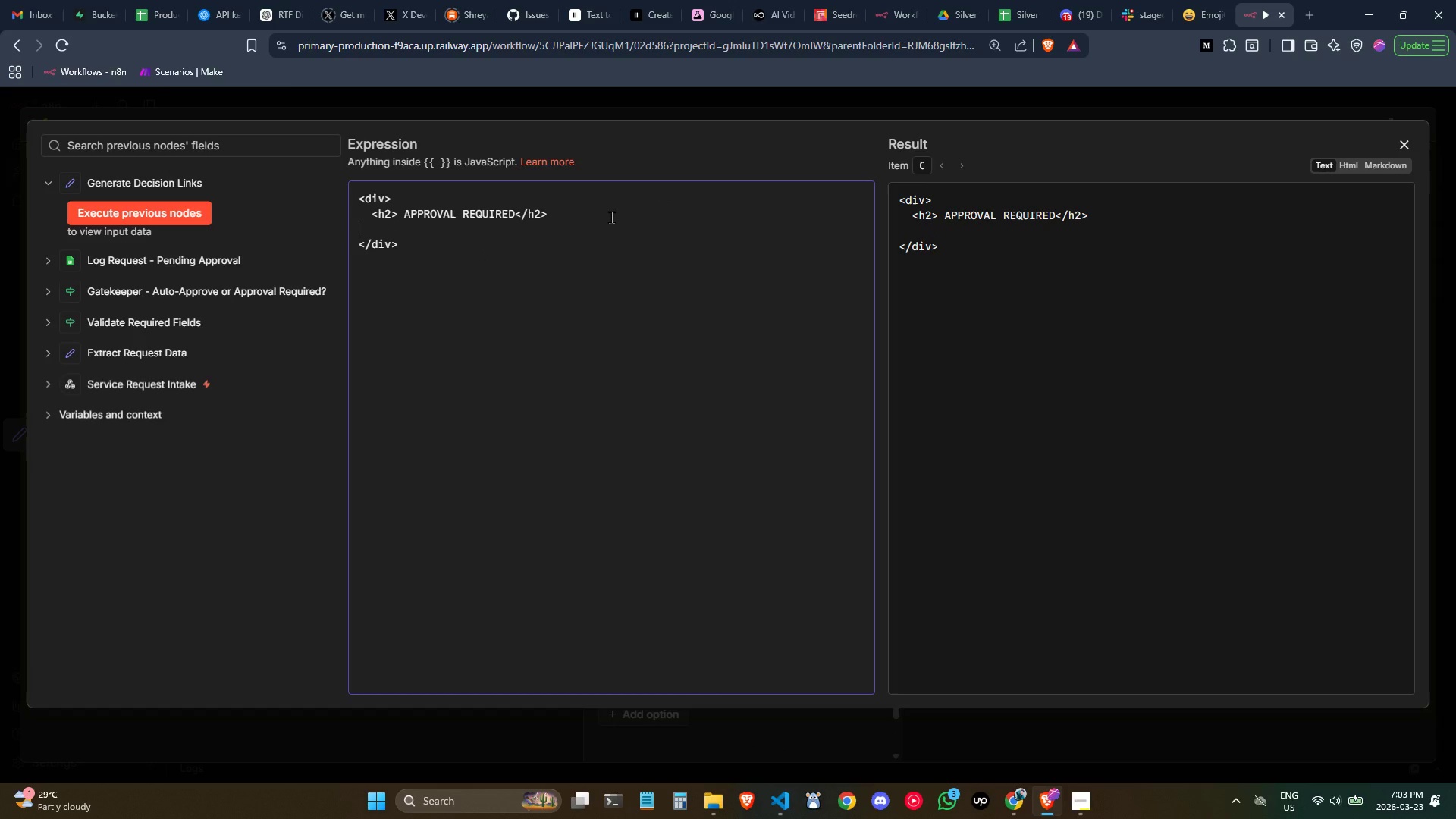 
key(Tab)
 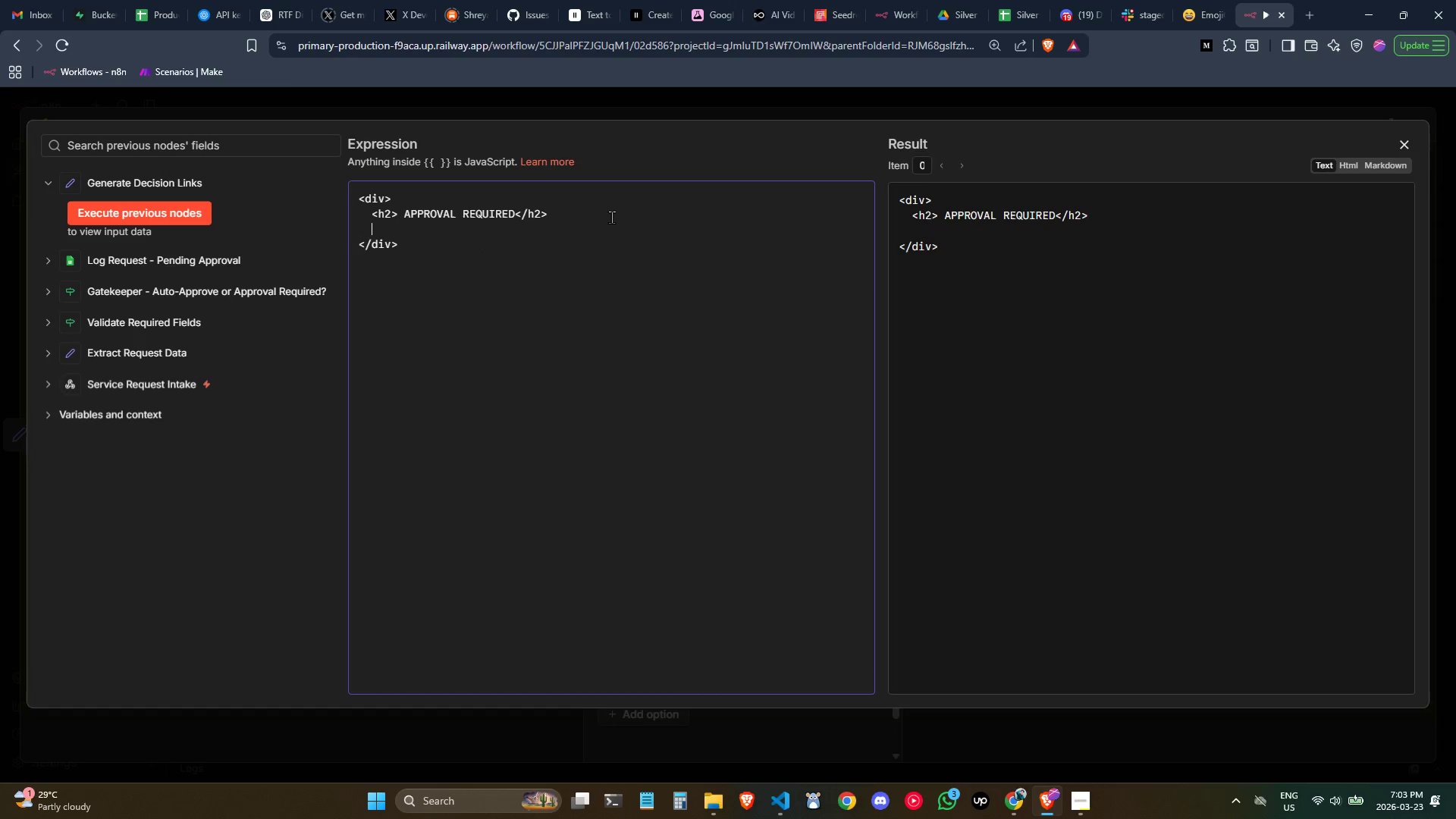 
key(Shift+Period)
 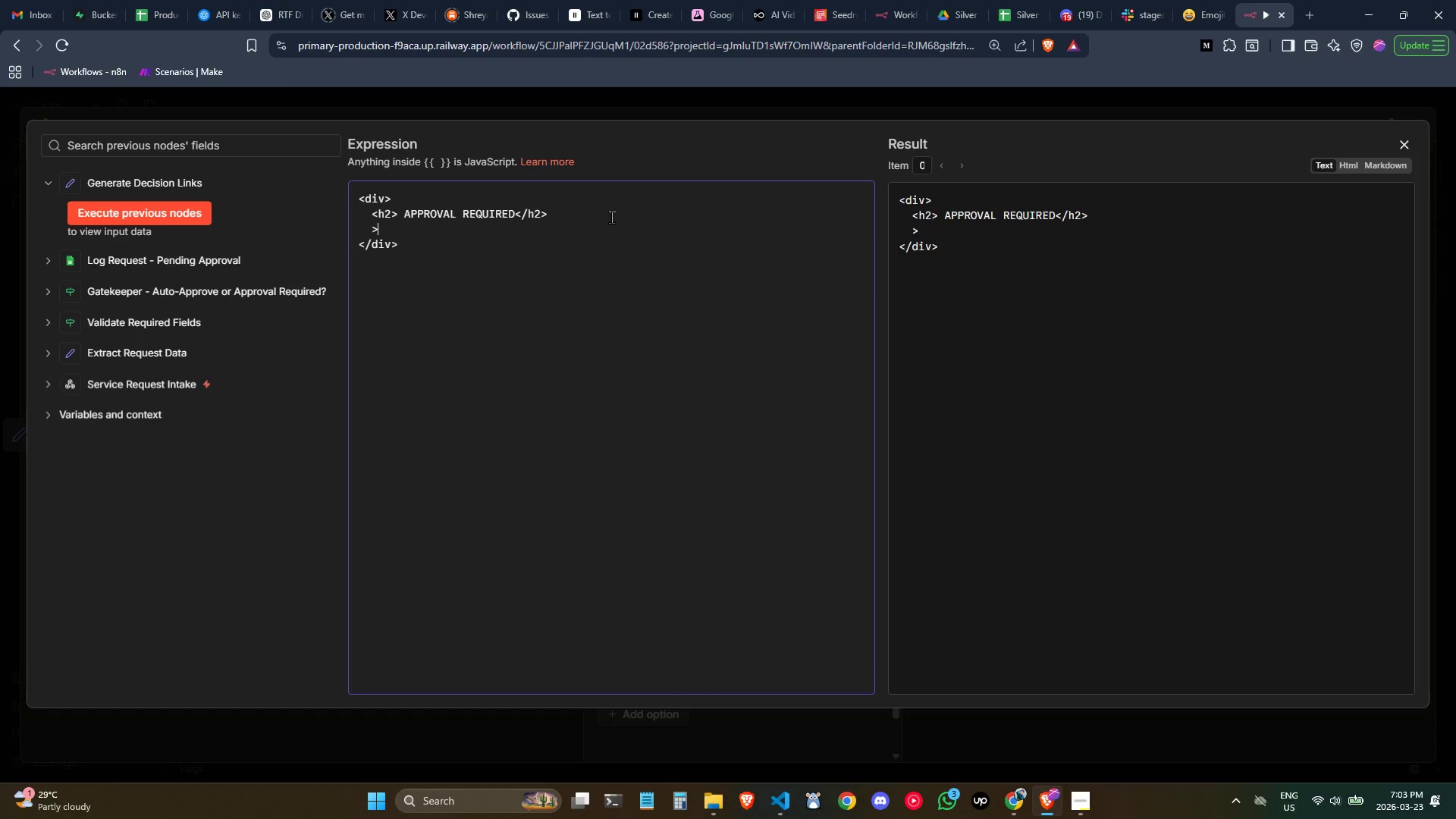 
key(Backspace)
 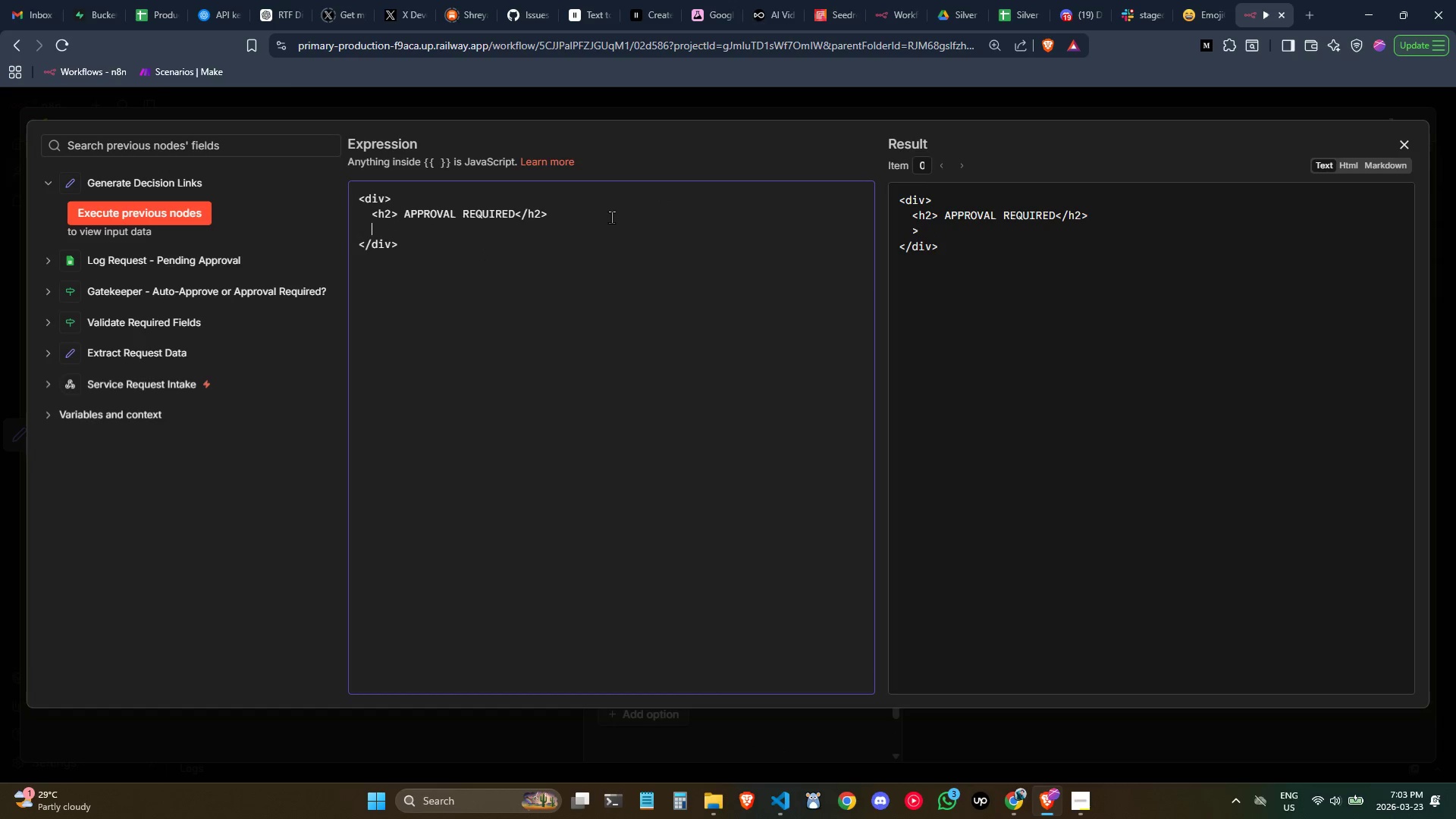 
key(Shift+Comma)
 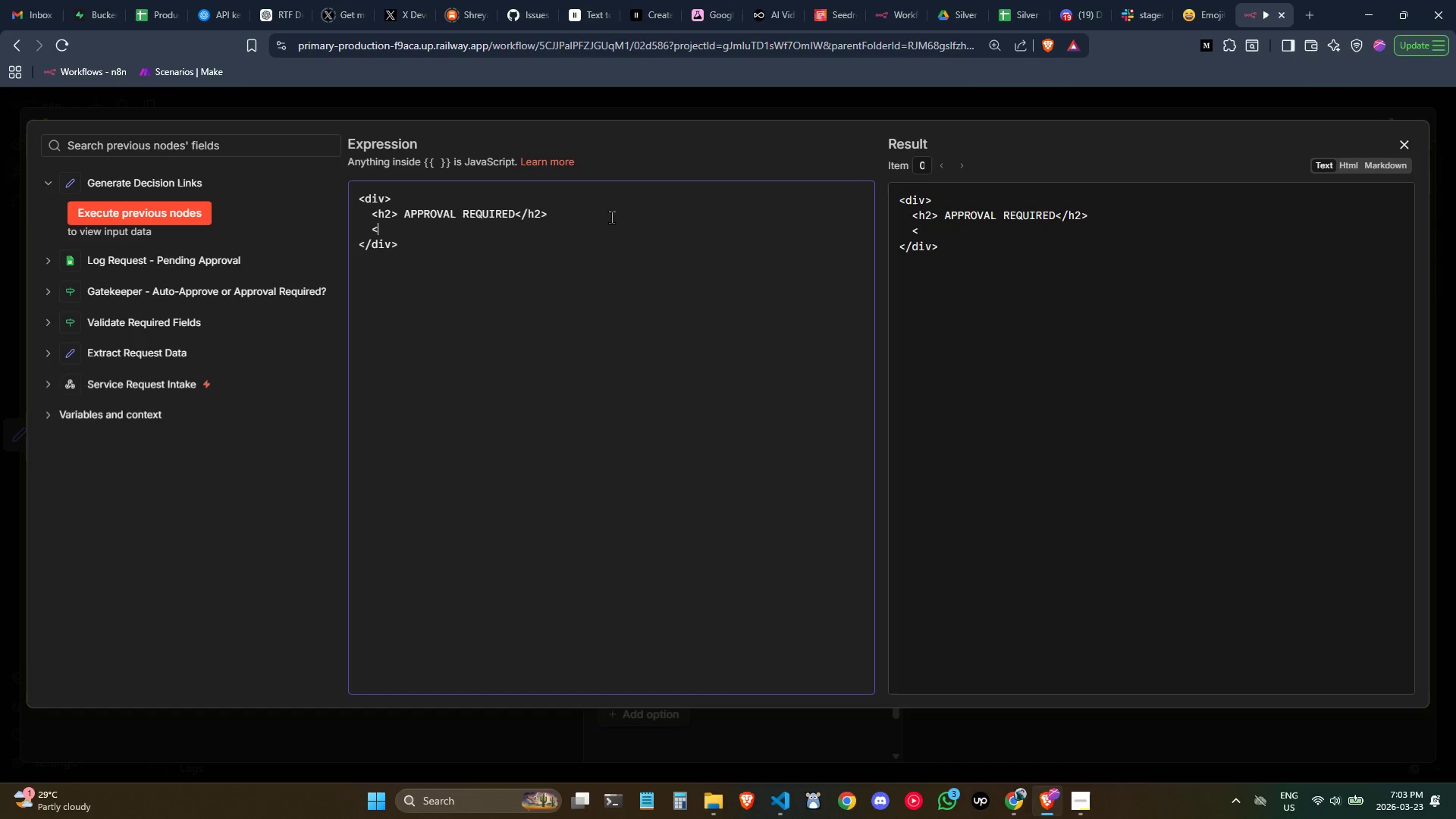 
key(P)
 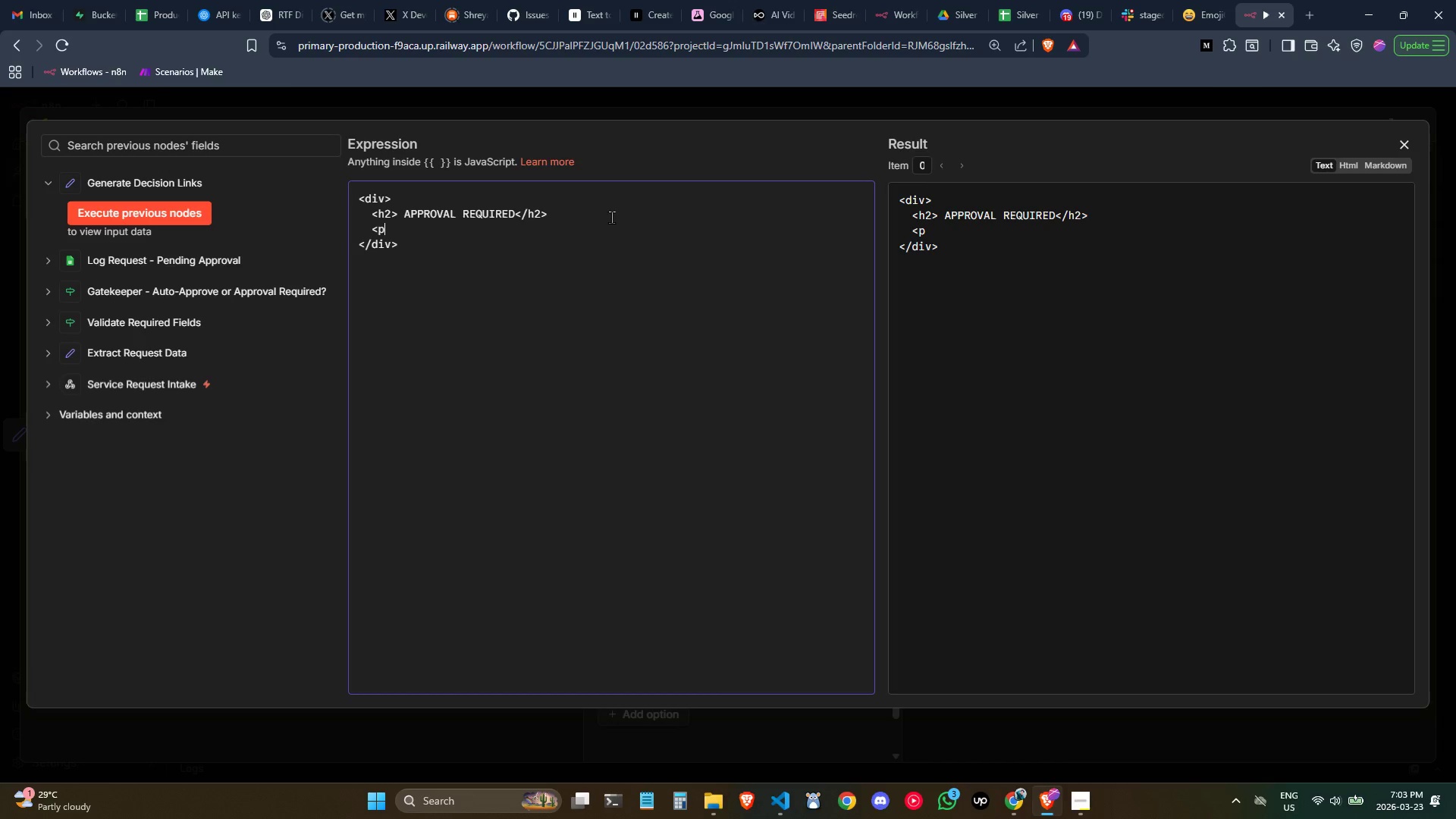 
key(Shift+Period)
 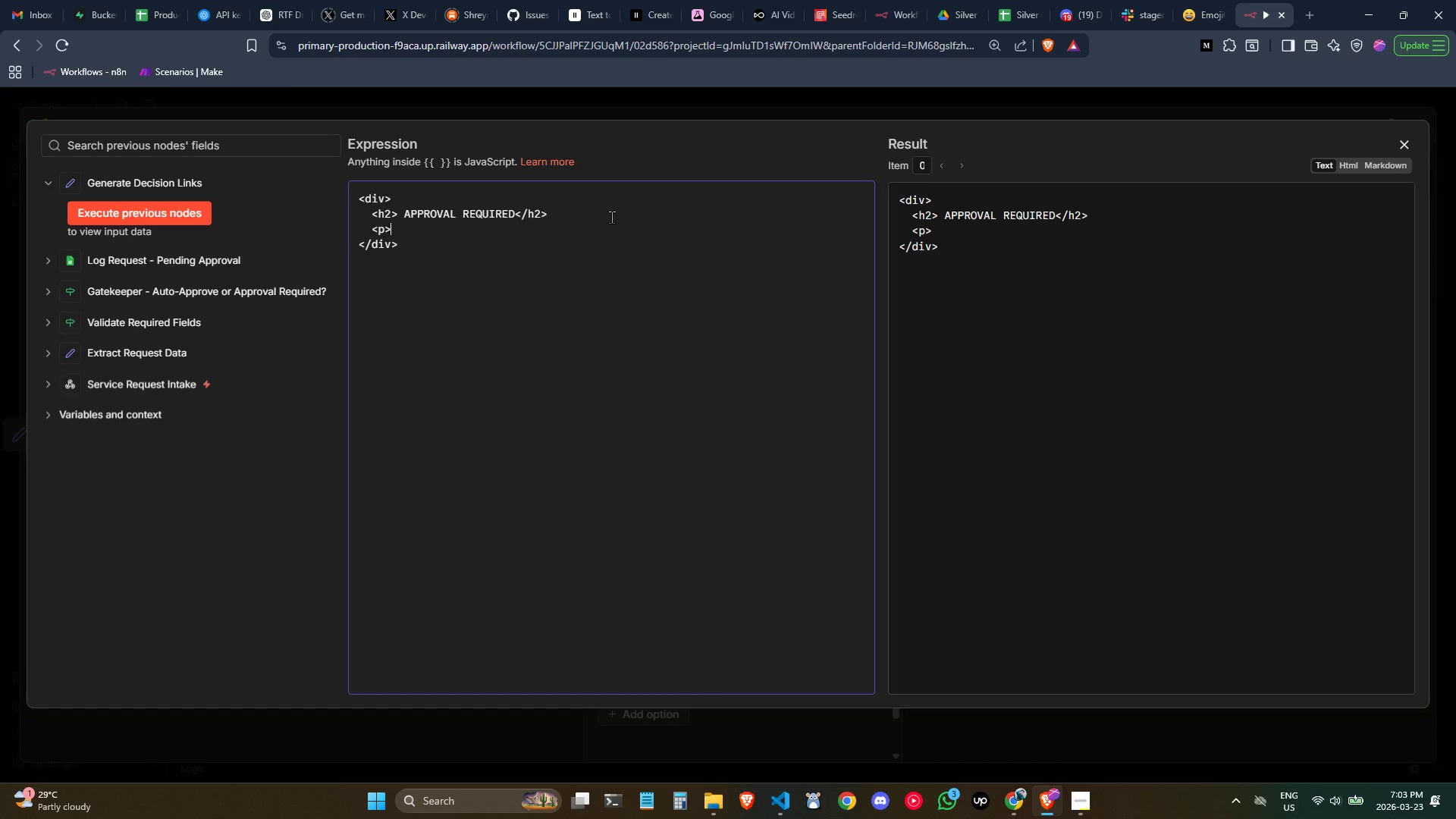 
wait(8.42)
 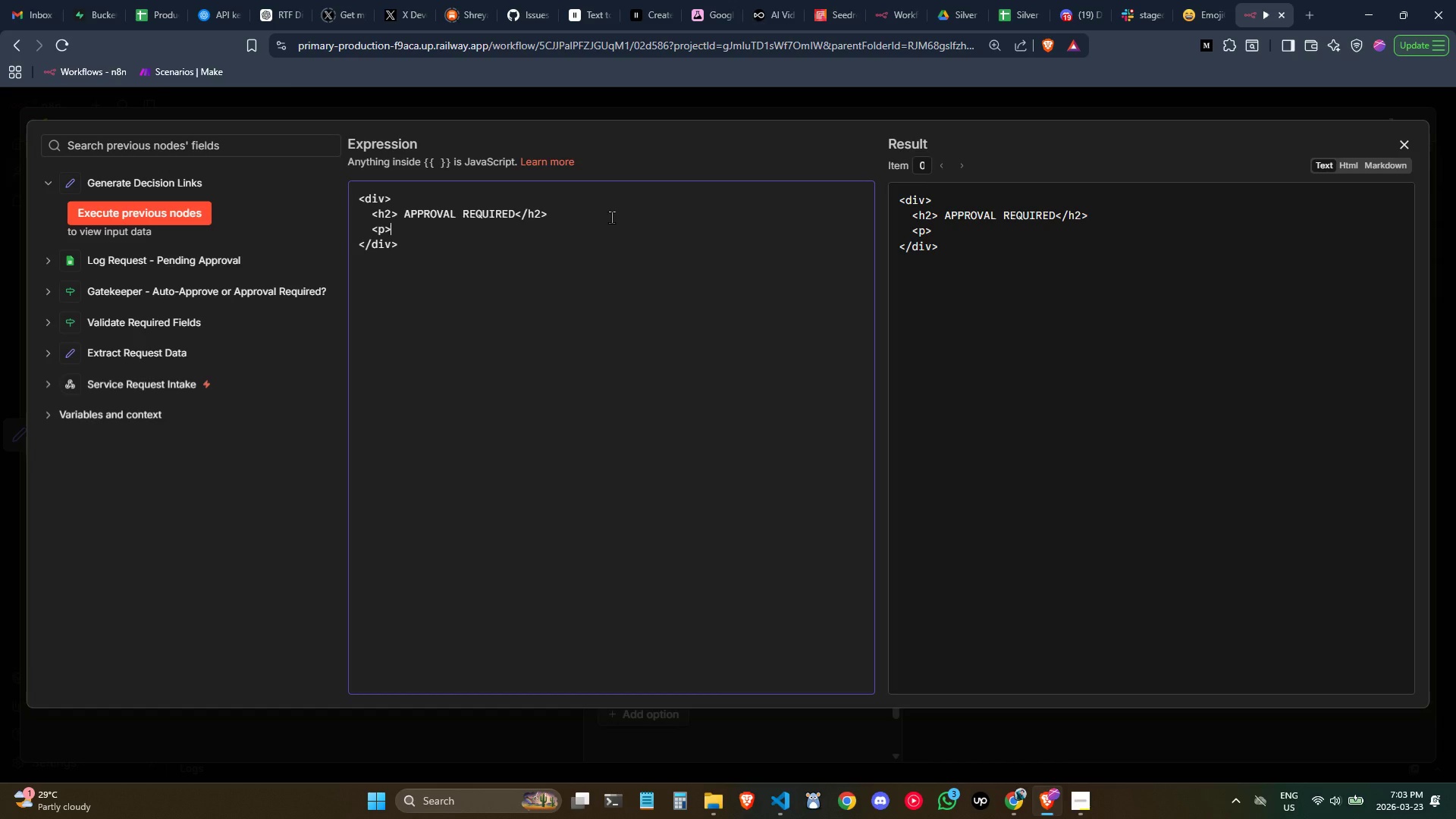 
left_click([1411, 139])
 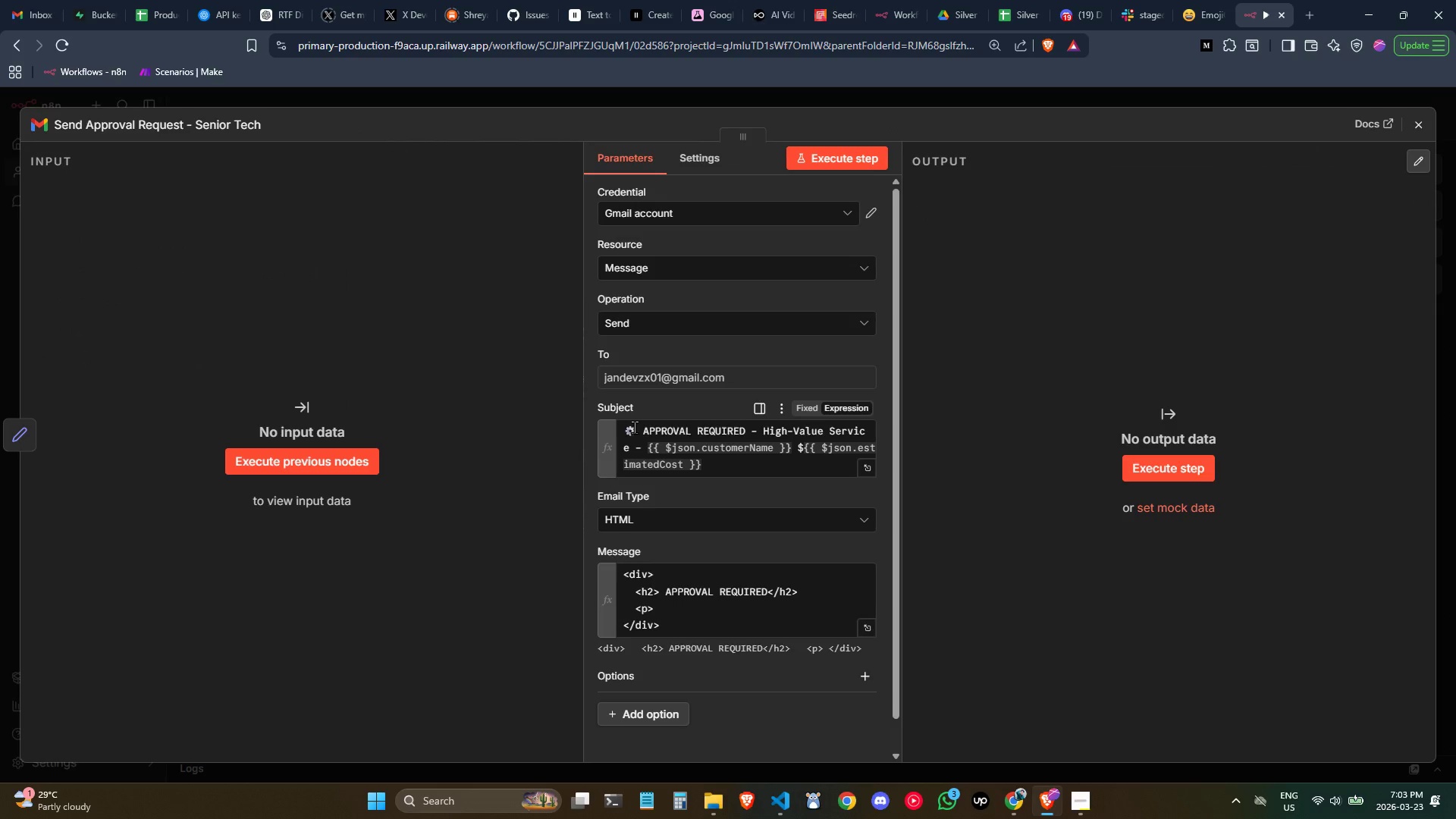 
left_click_drag(start_coordinate=[635, 427], to_coordinate=[624, 424])
 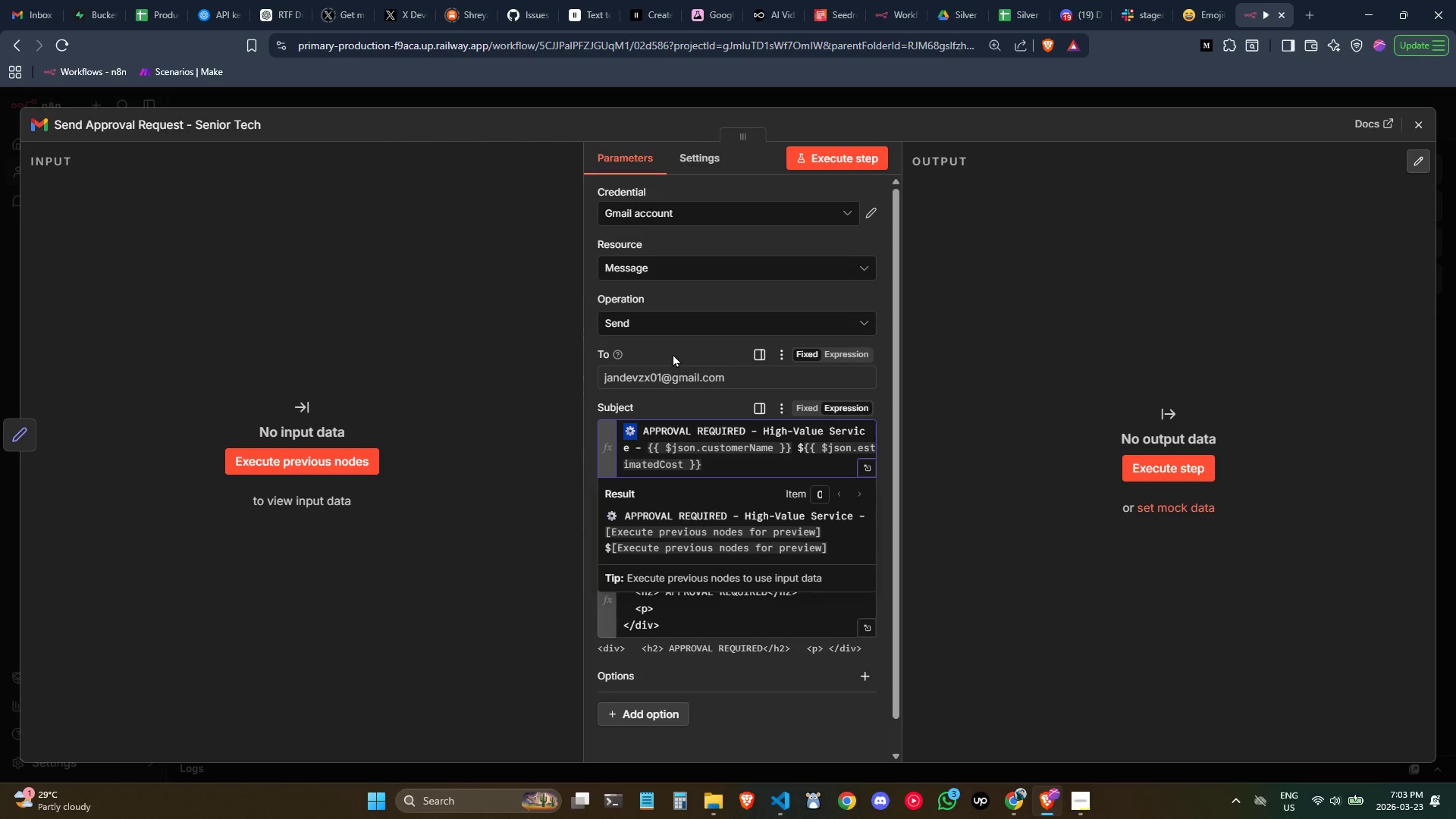 
key(Control+C)
 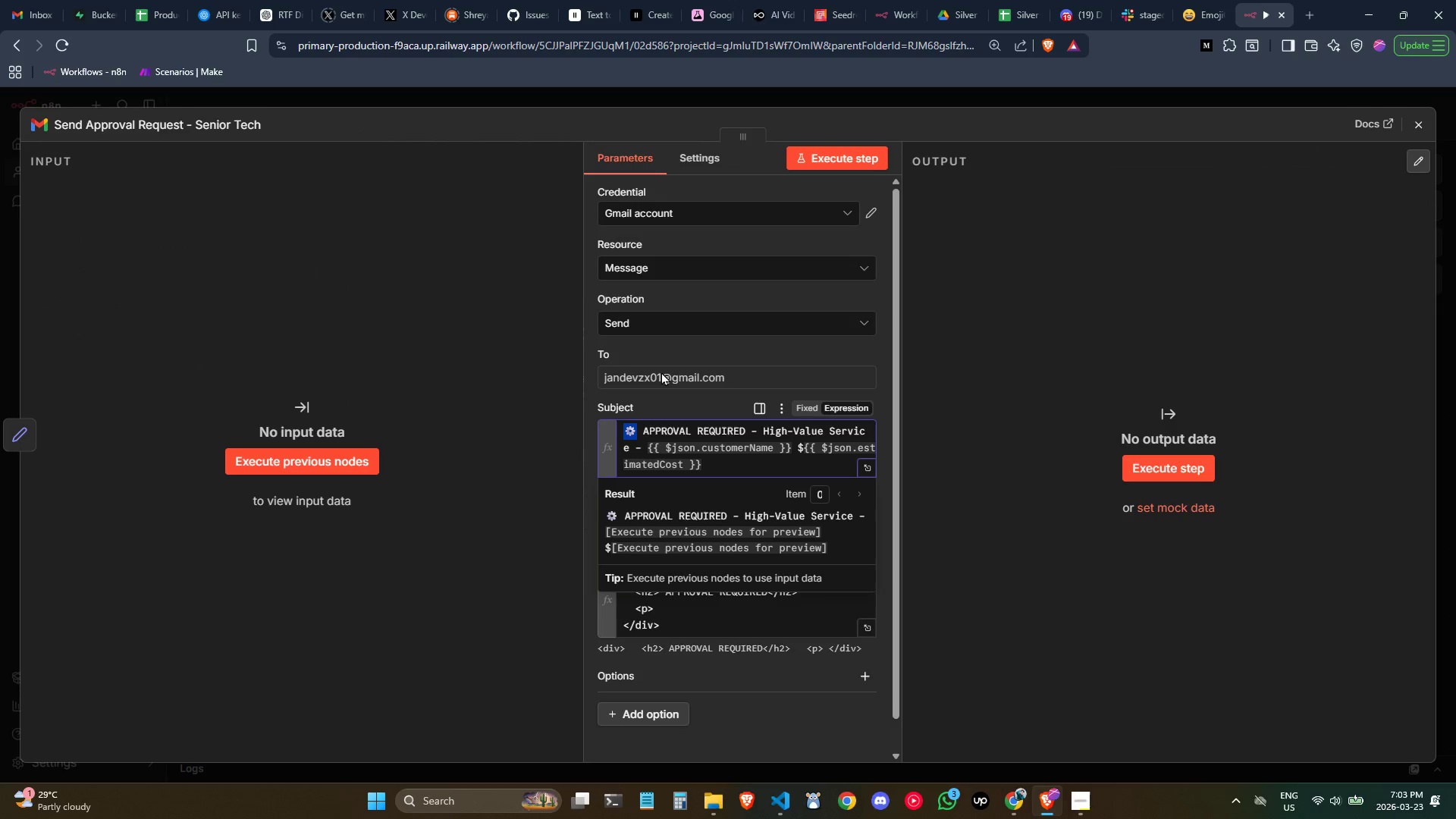 
key(Control+C)
 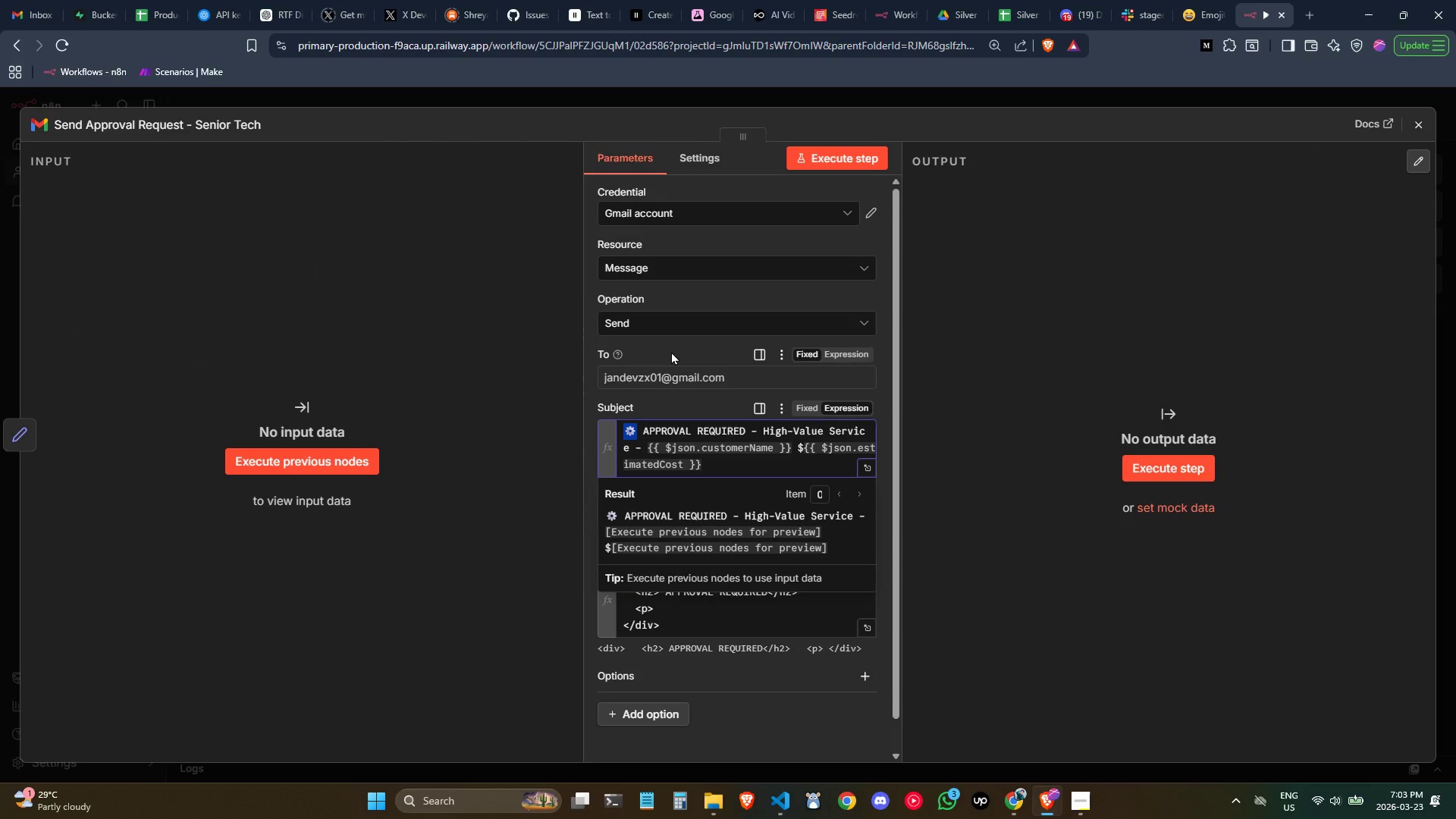 
left_click([671, 351])
 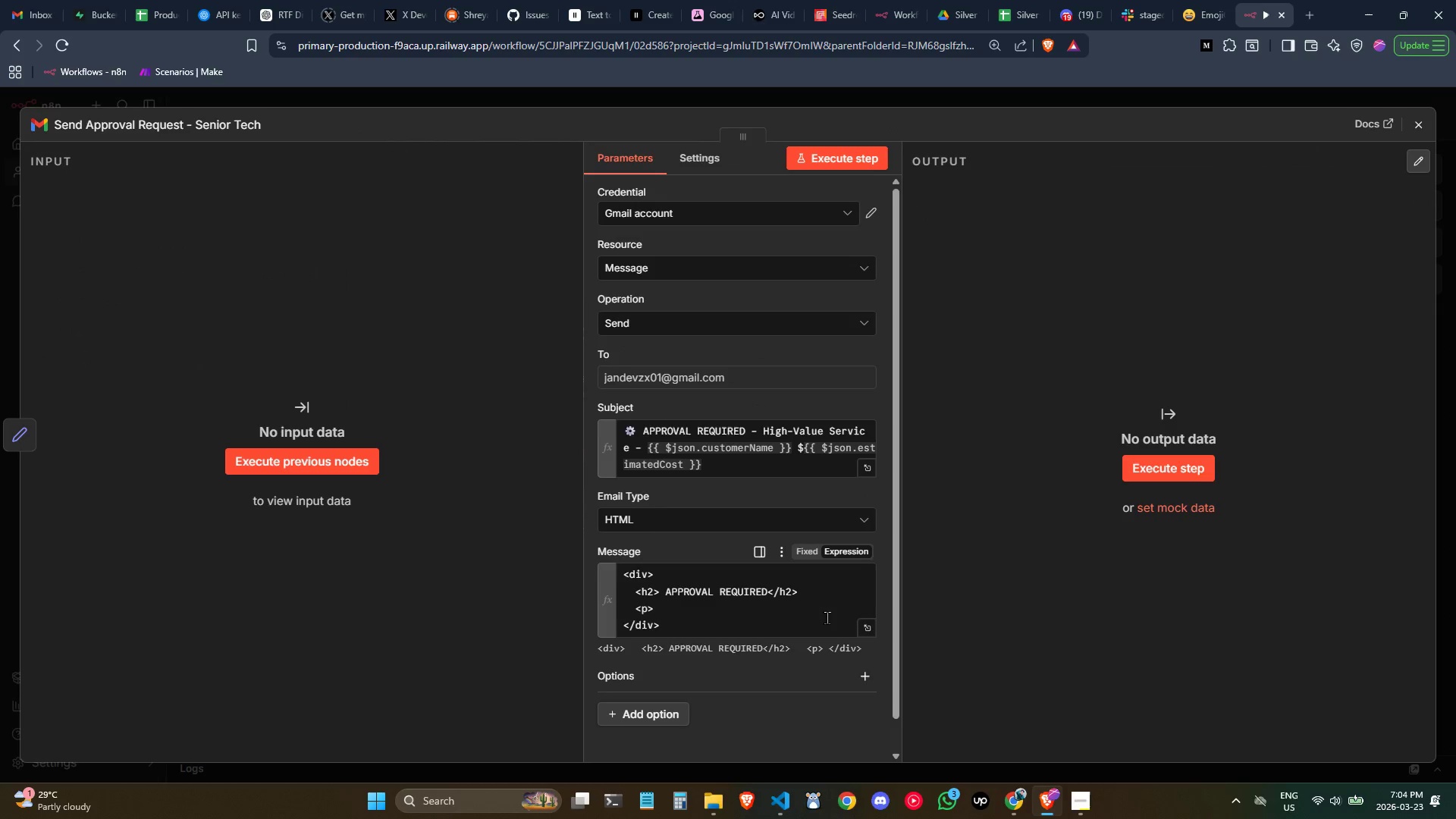 
left_click([861, 632])
 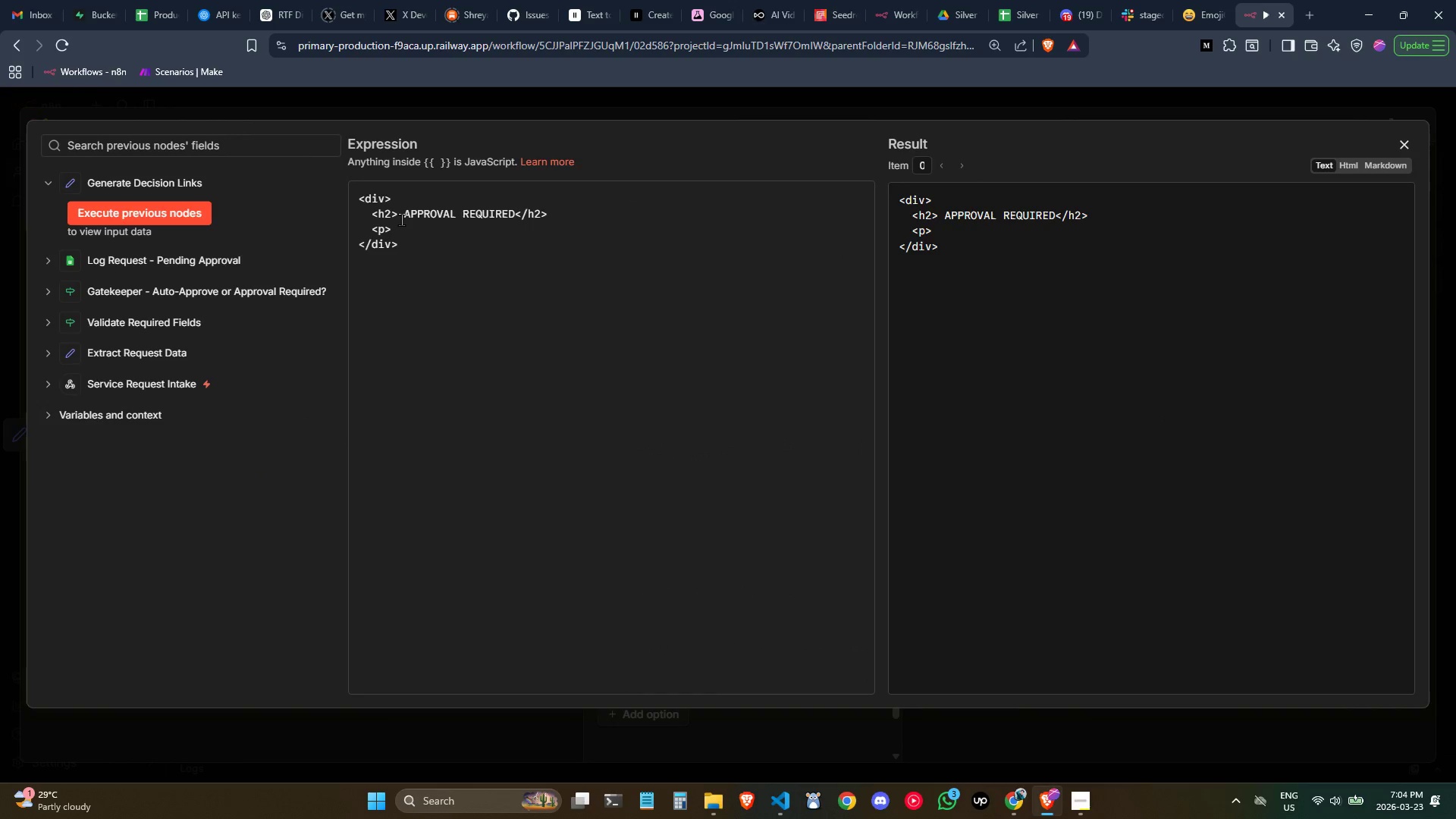 
left_click([394, 216])
 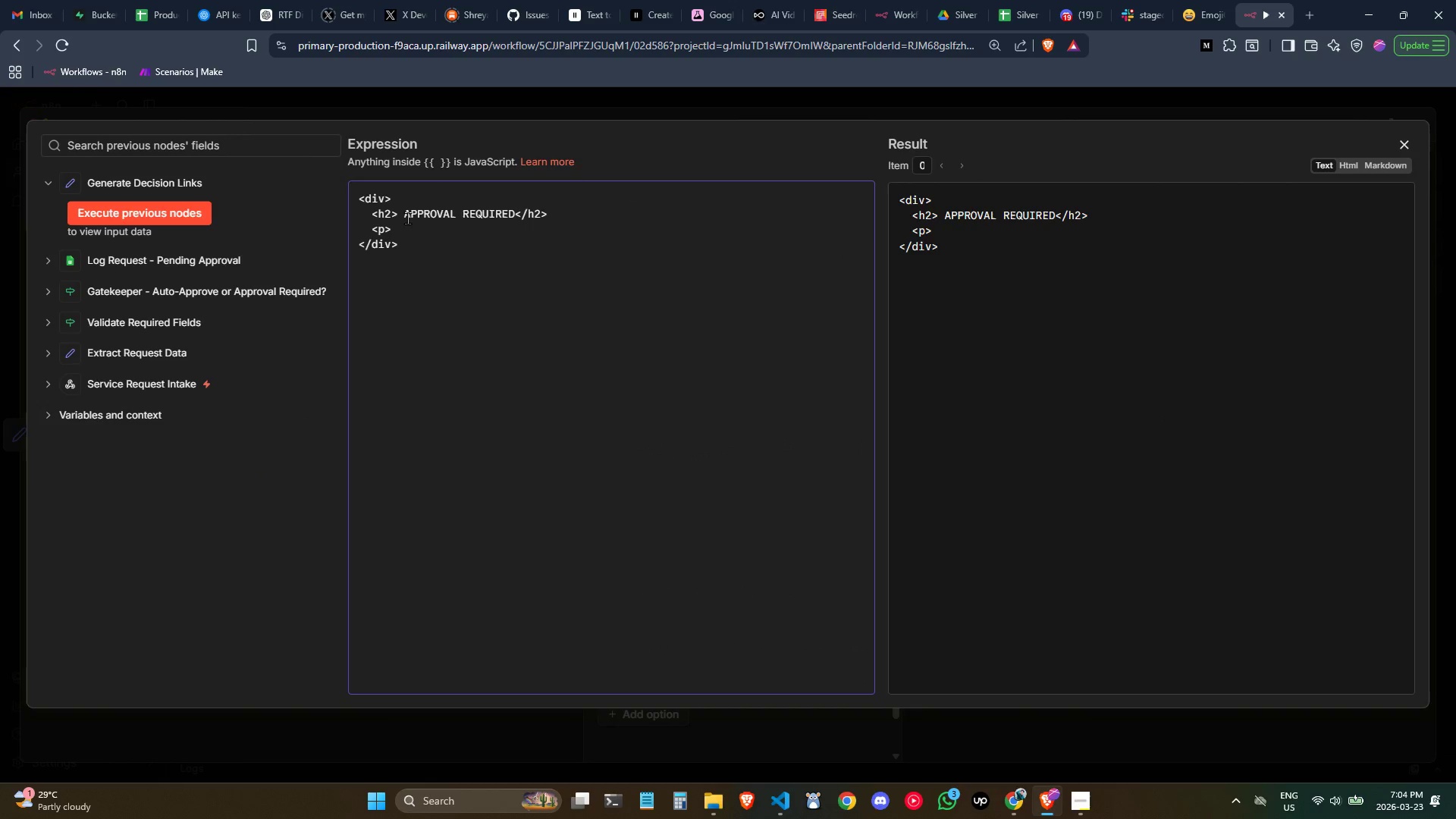 
key(ArrowRight)
 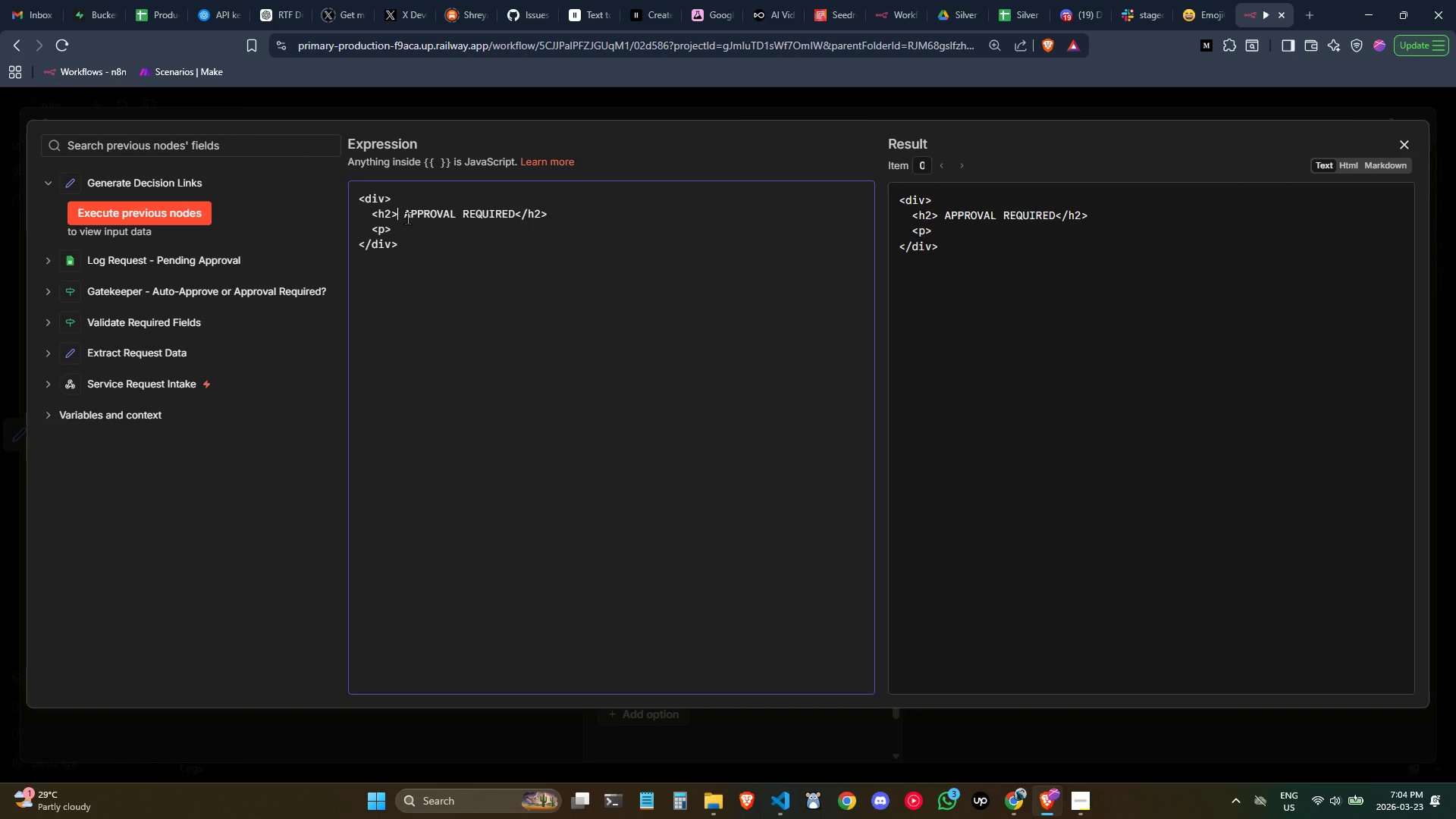 
key(Control+ControlLeft)
 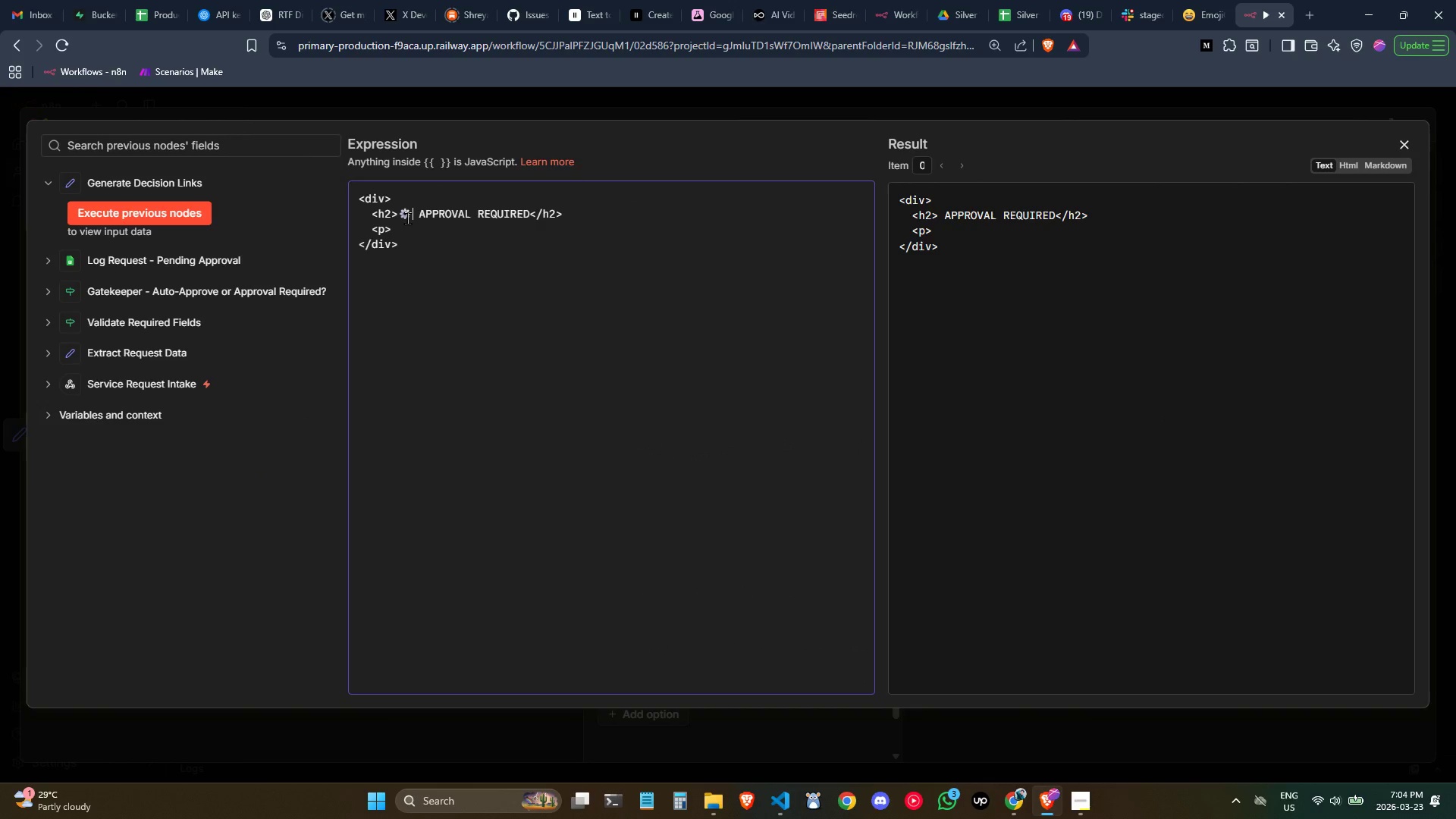 
key(Control+V)
 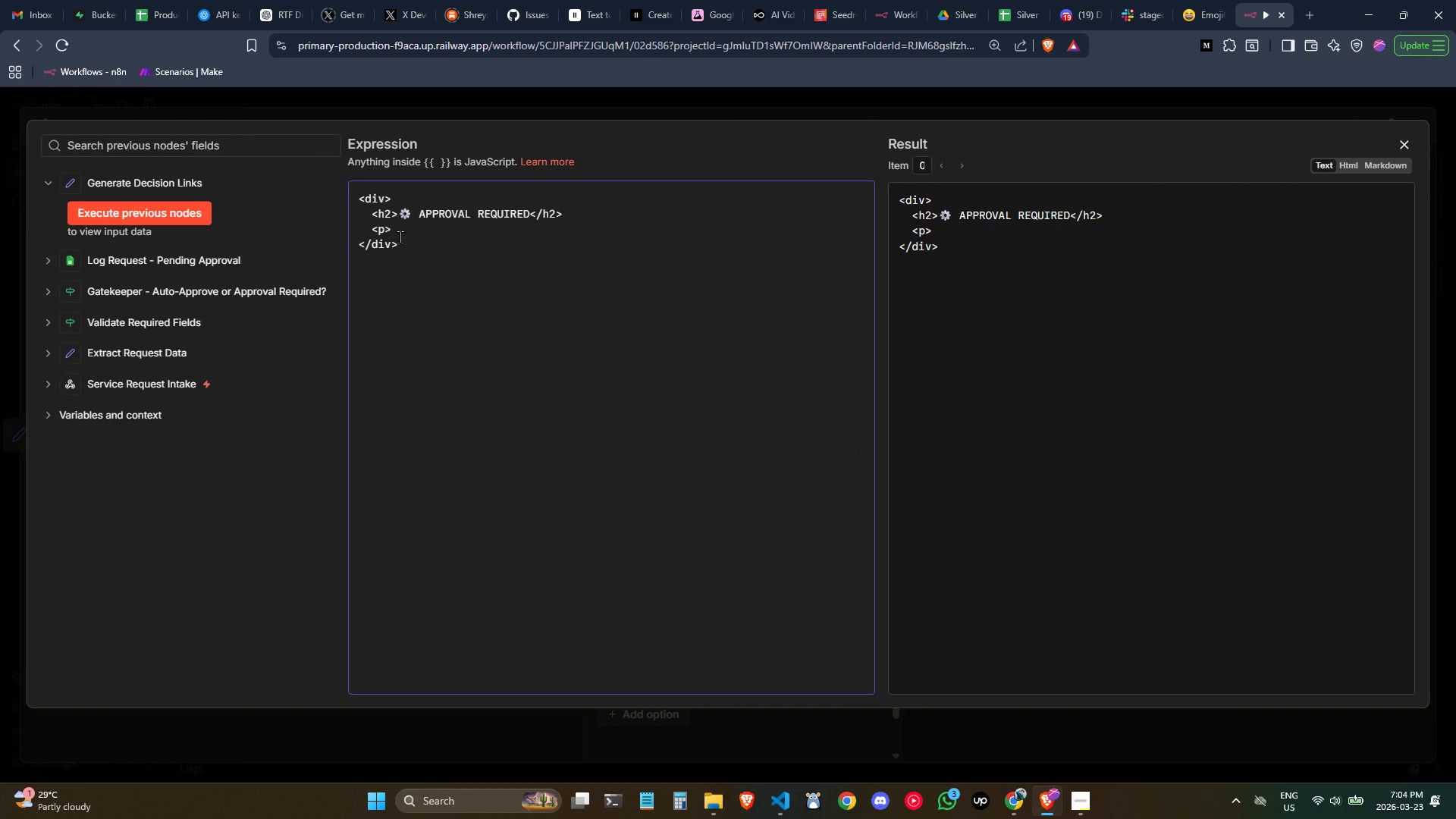 
left_click([397, 234])
 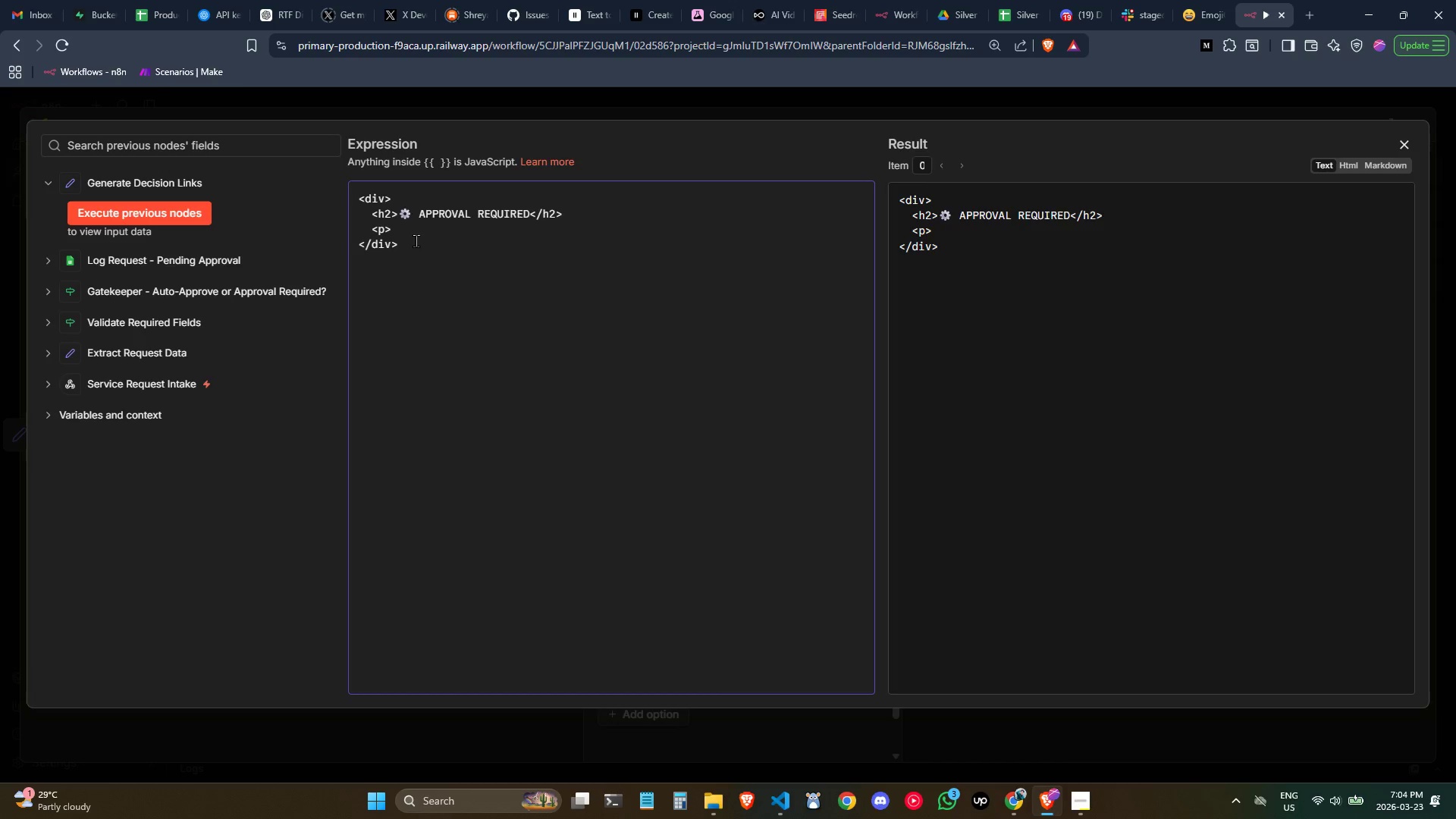 
wait(5.86)
 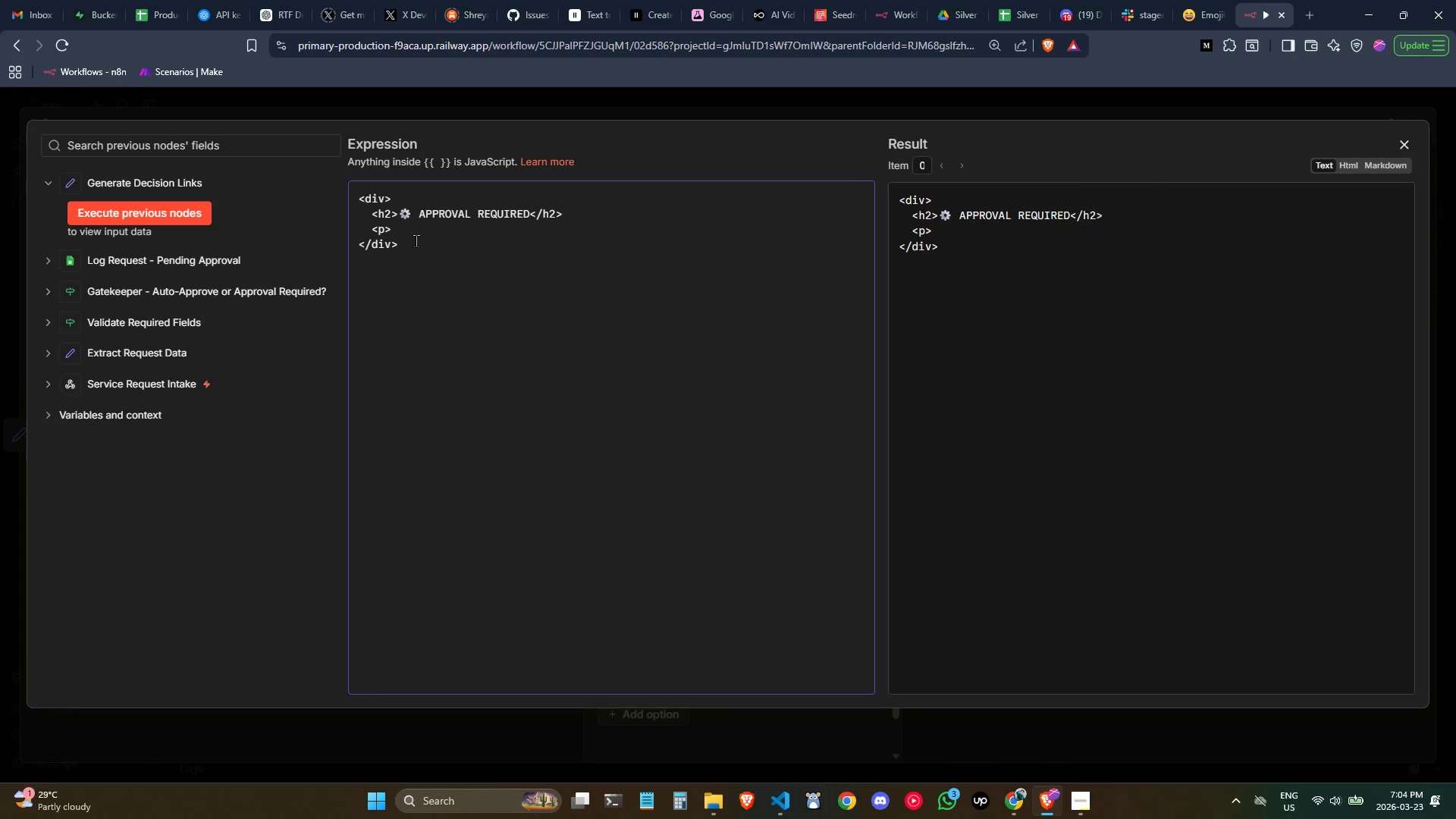 
type({{$json.equipmentType == "")
 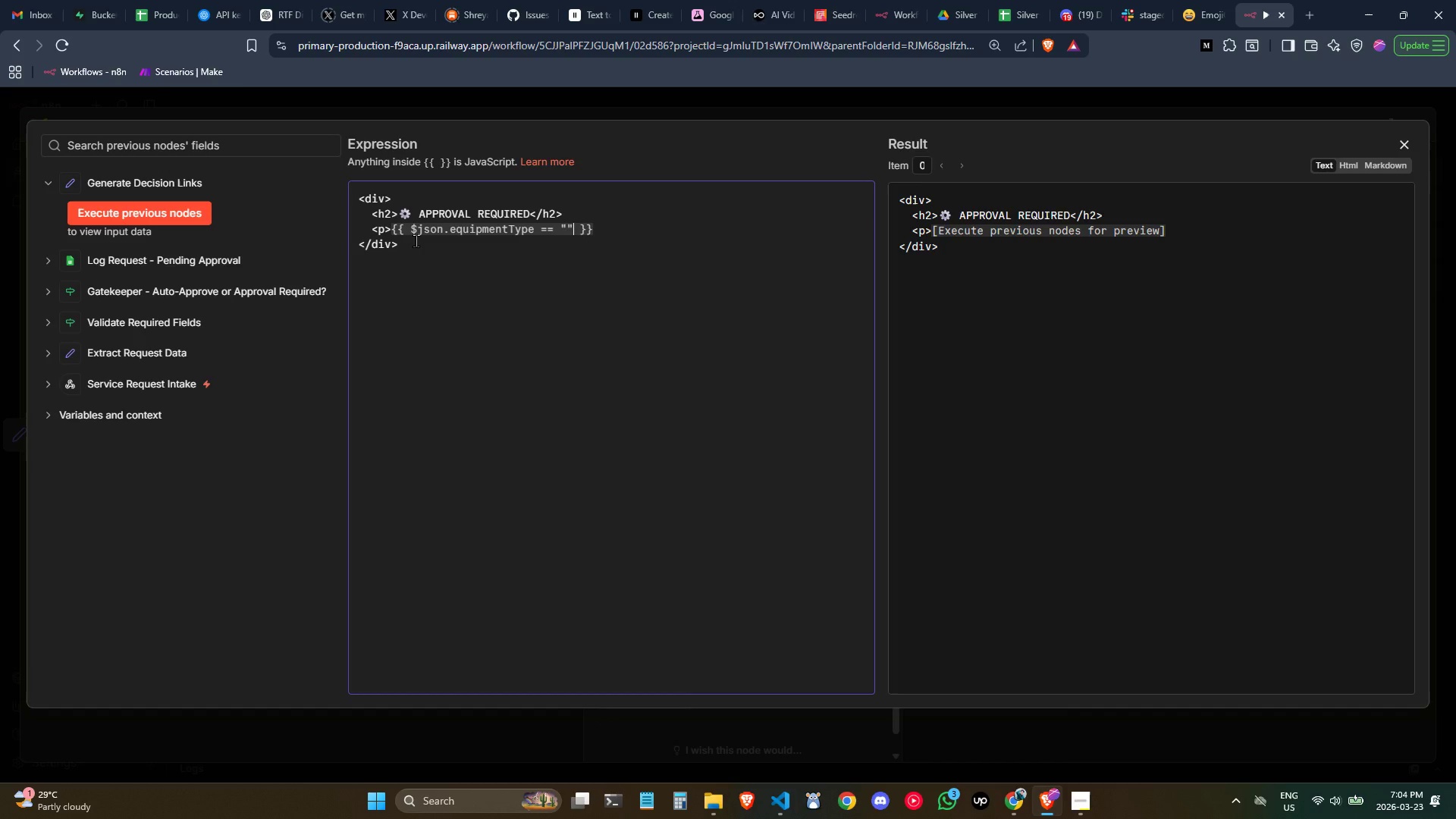 
key(ArrowLeft)
 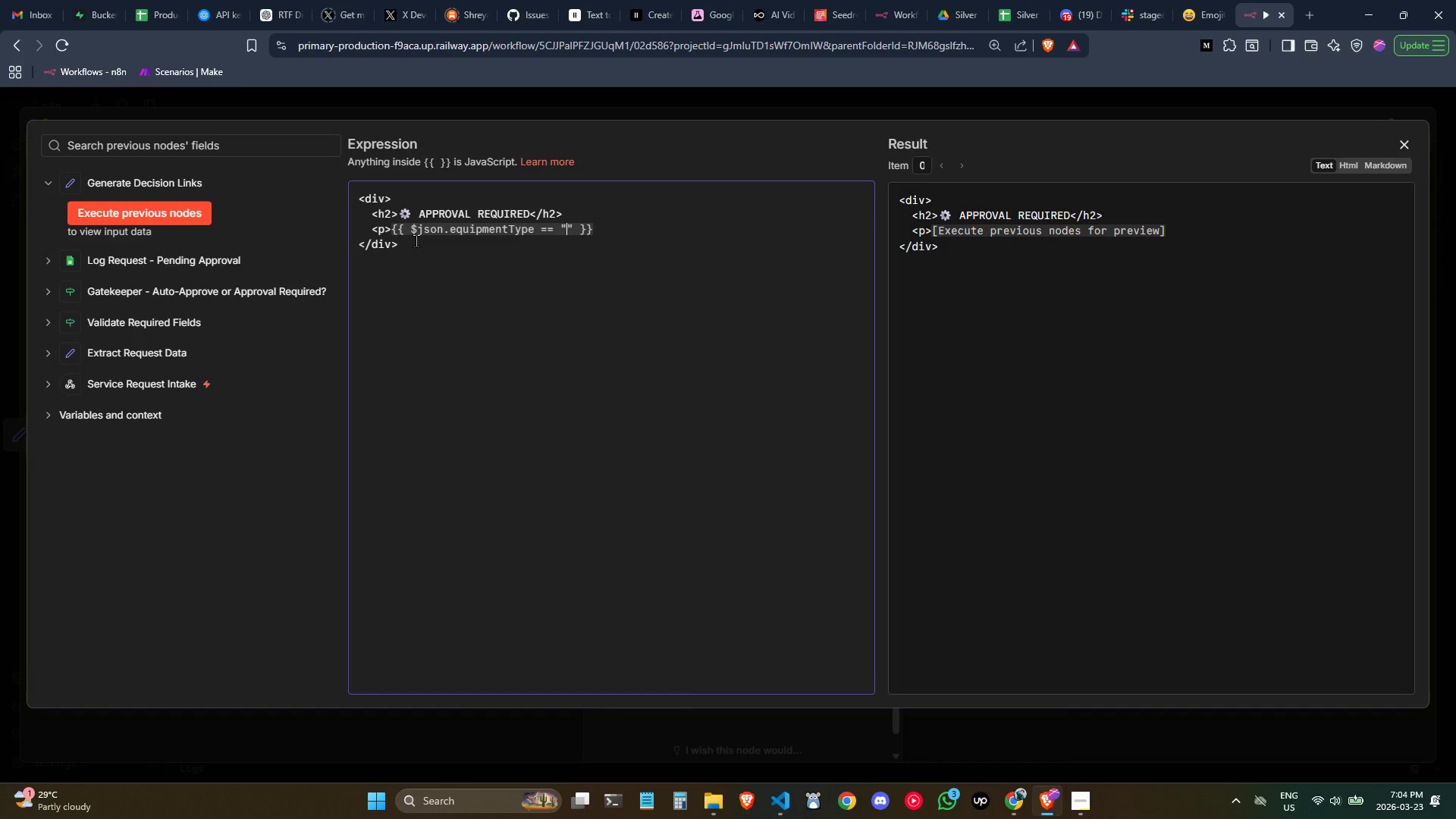 
wait(7.36)
 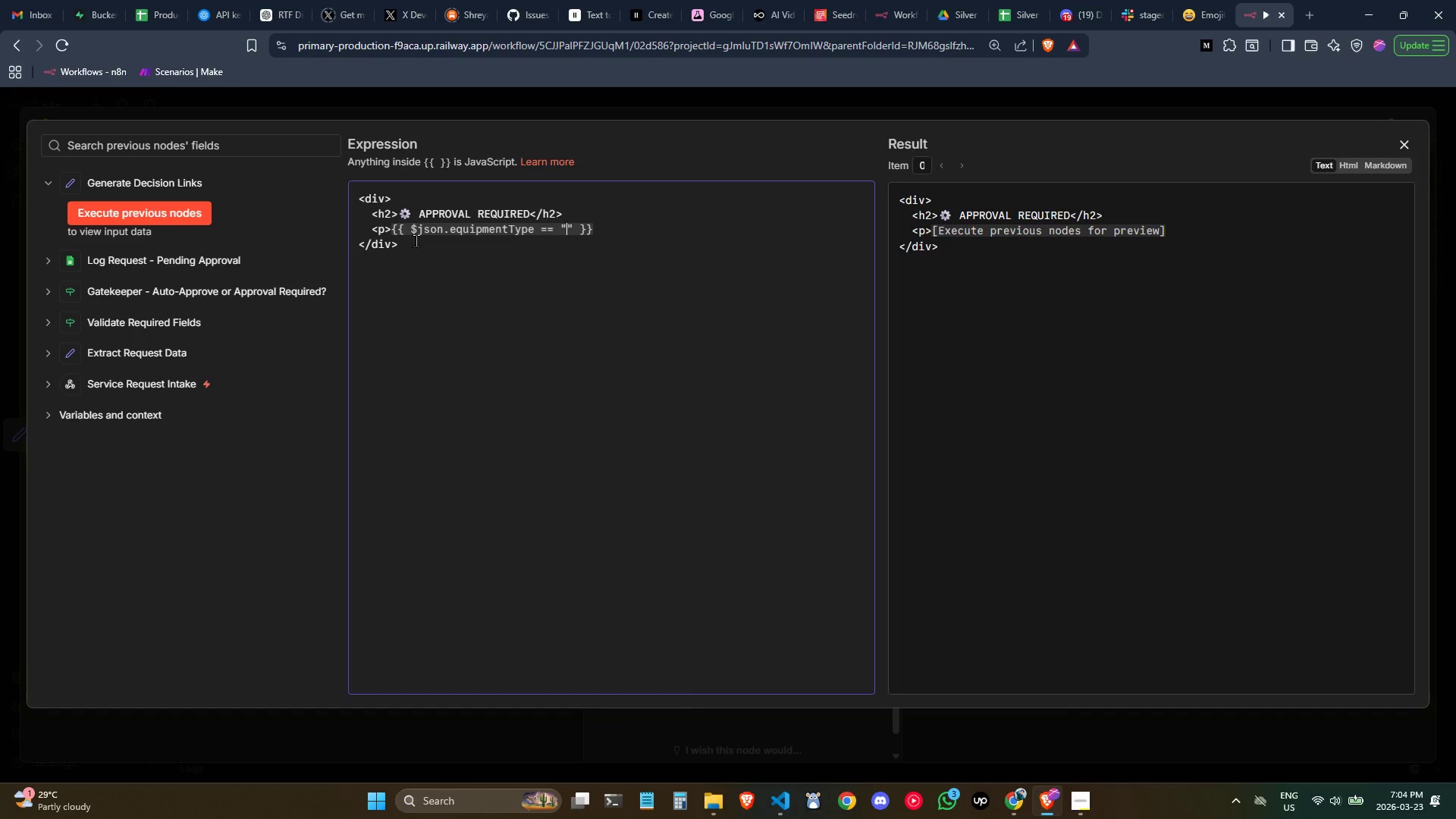 
type(Professional Grade)
 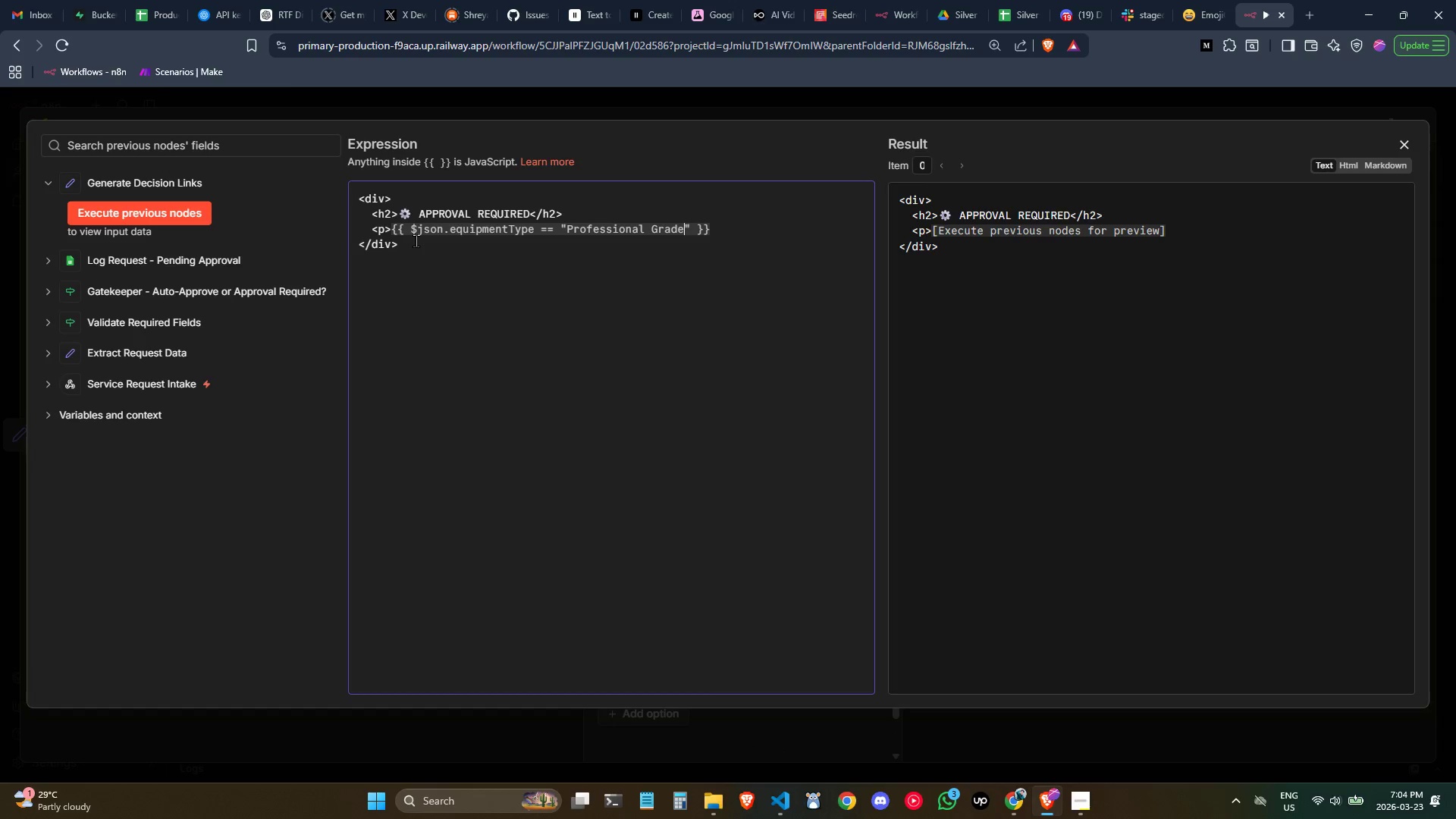 
key(ArrowRight)
 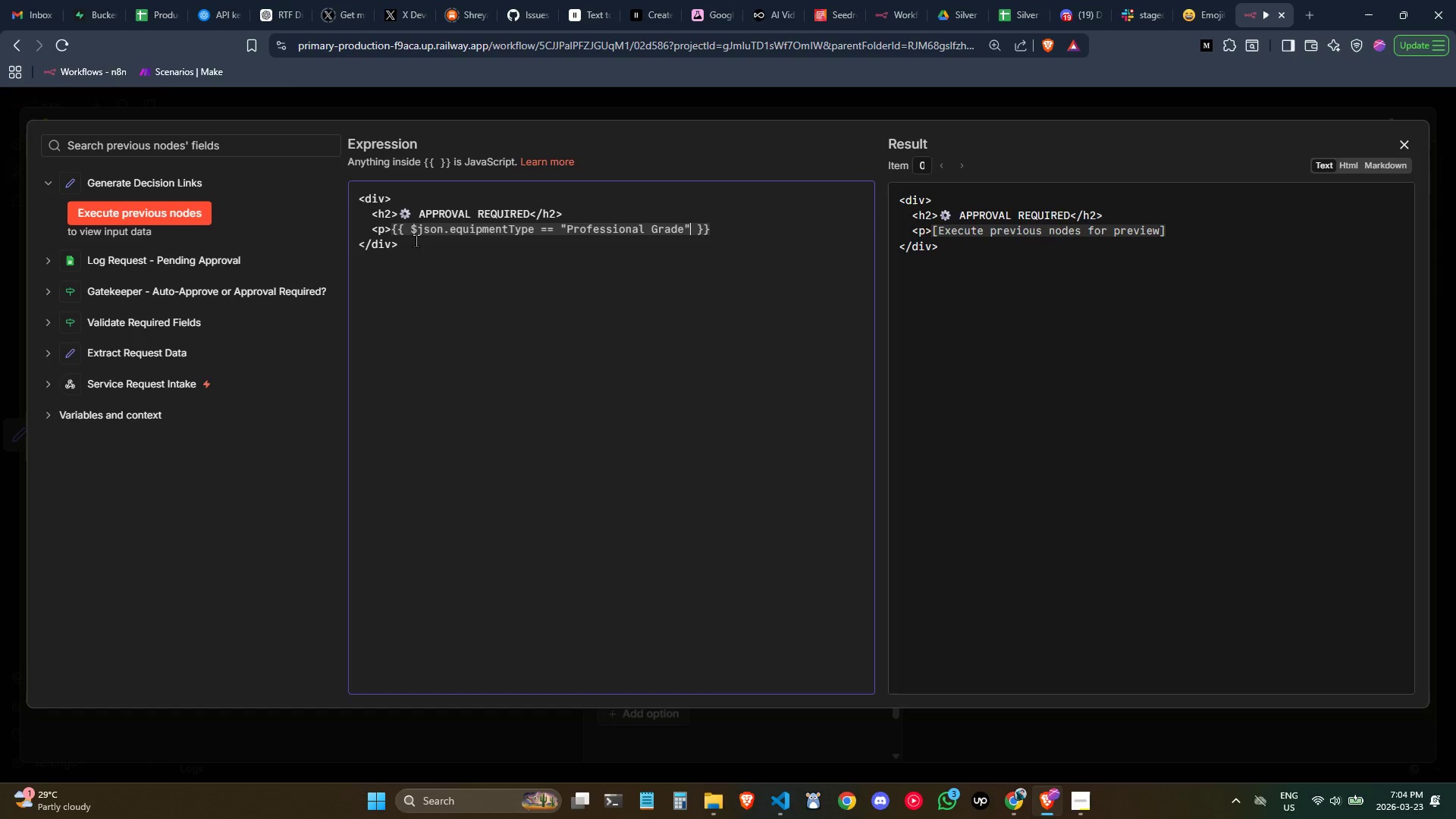 
key(Space)
 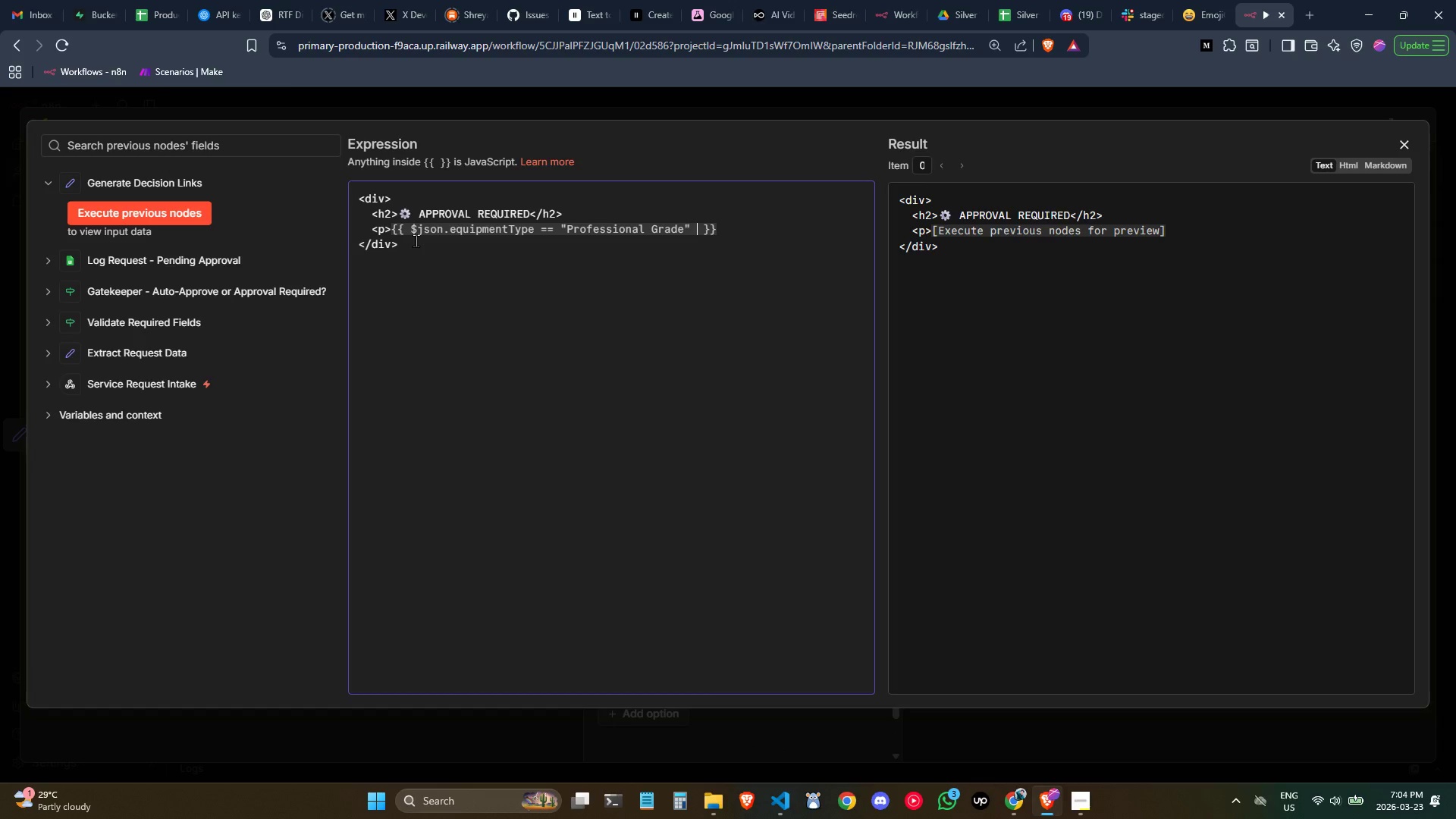 
key(Shift+ShiftLeft)
 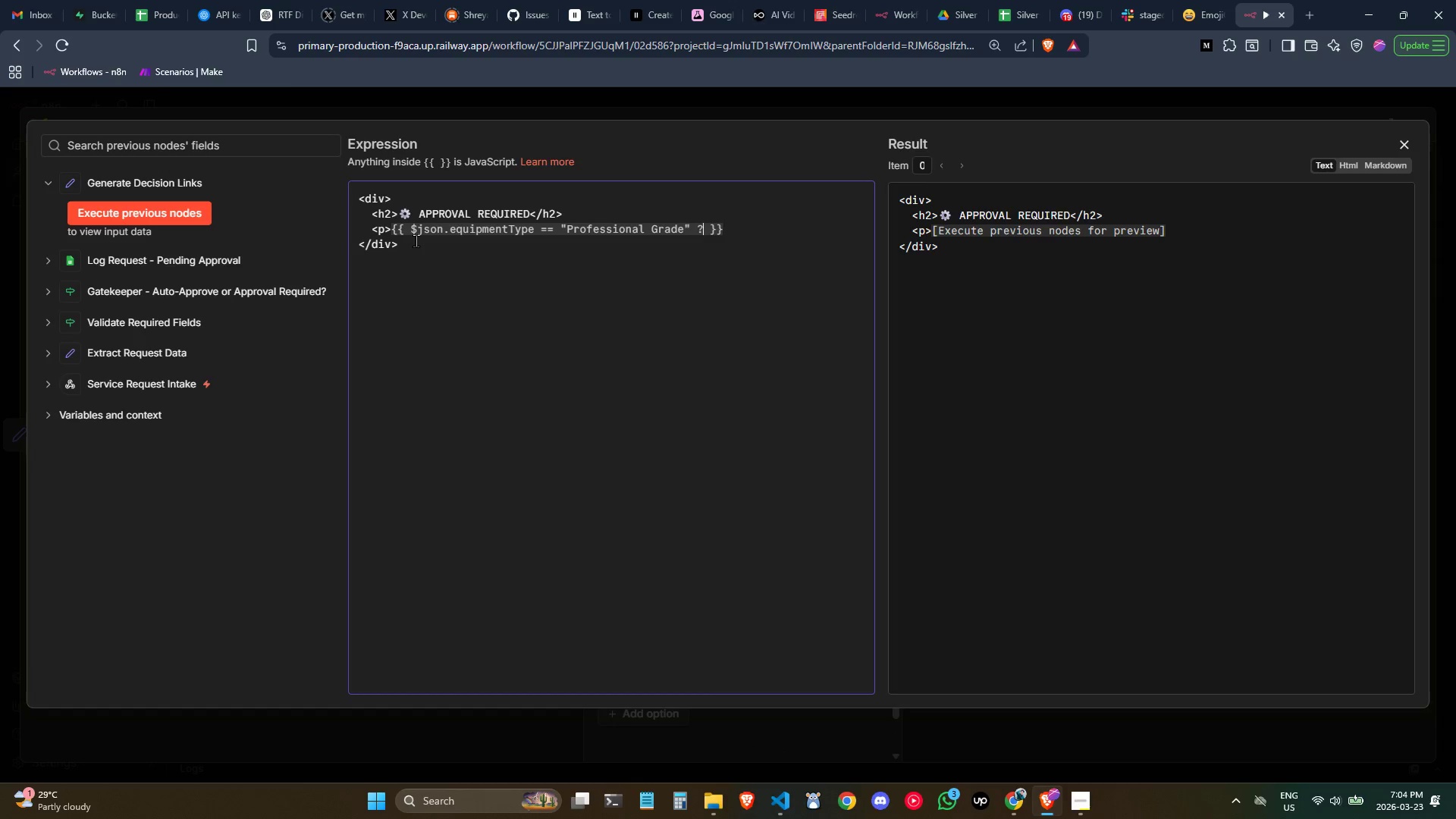 
key(Shift+Slash)
 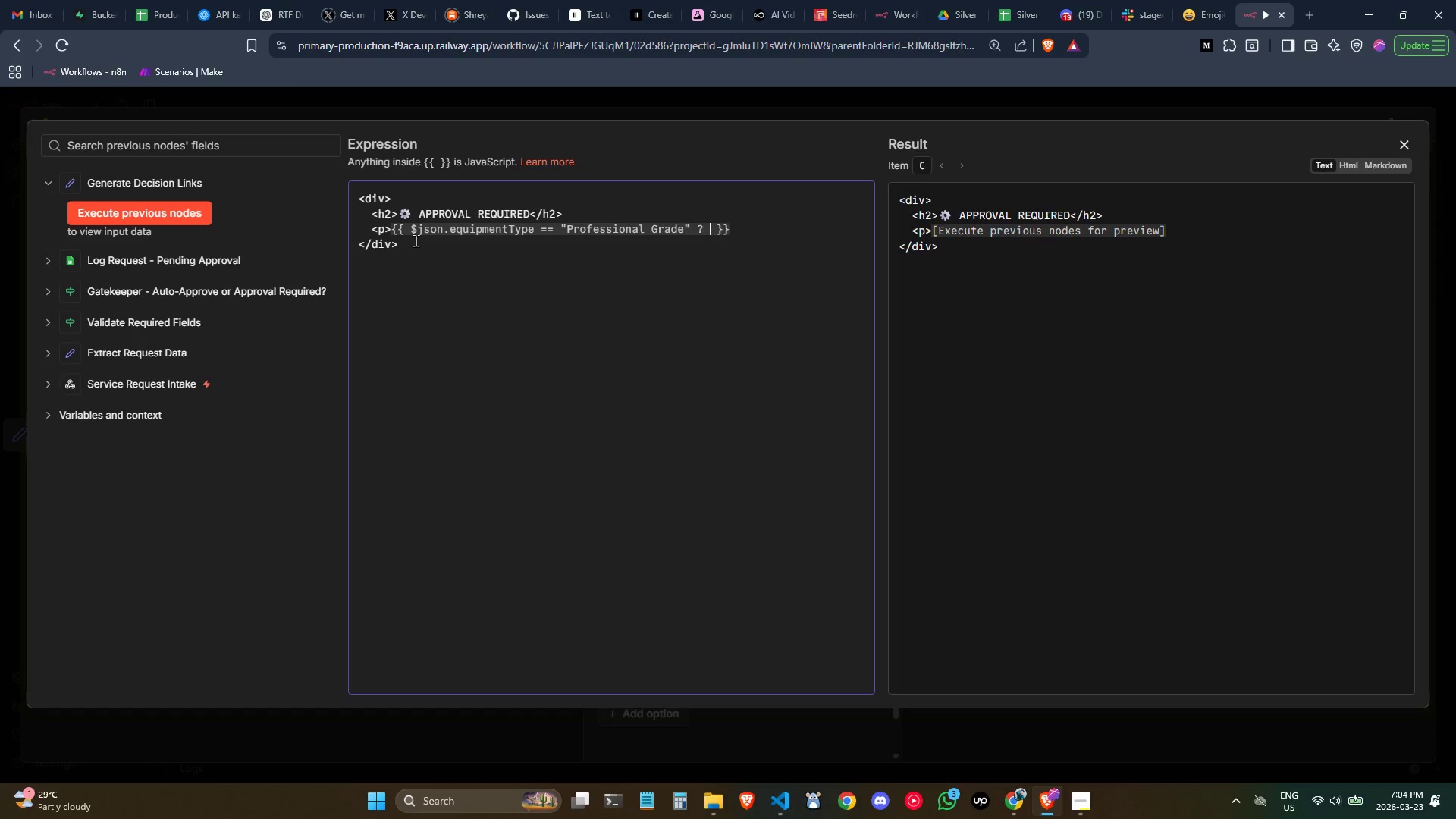 
key(Space)
 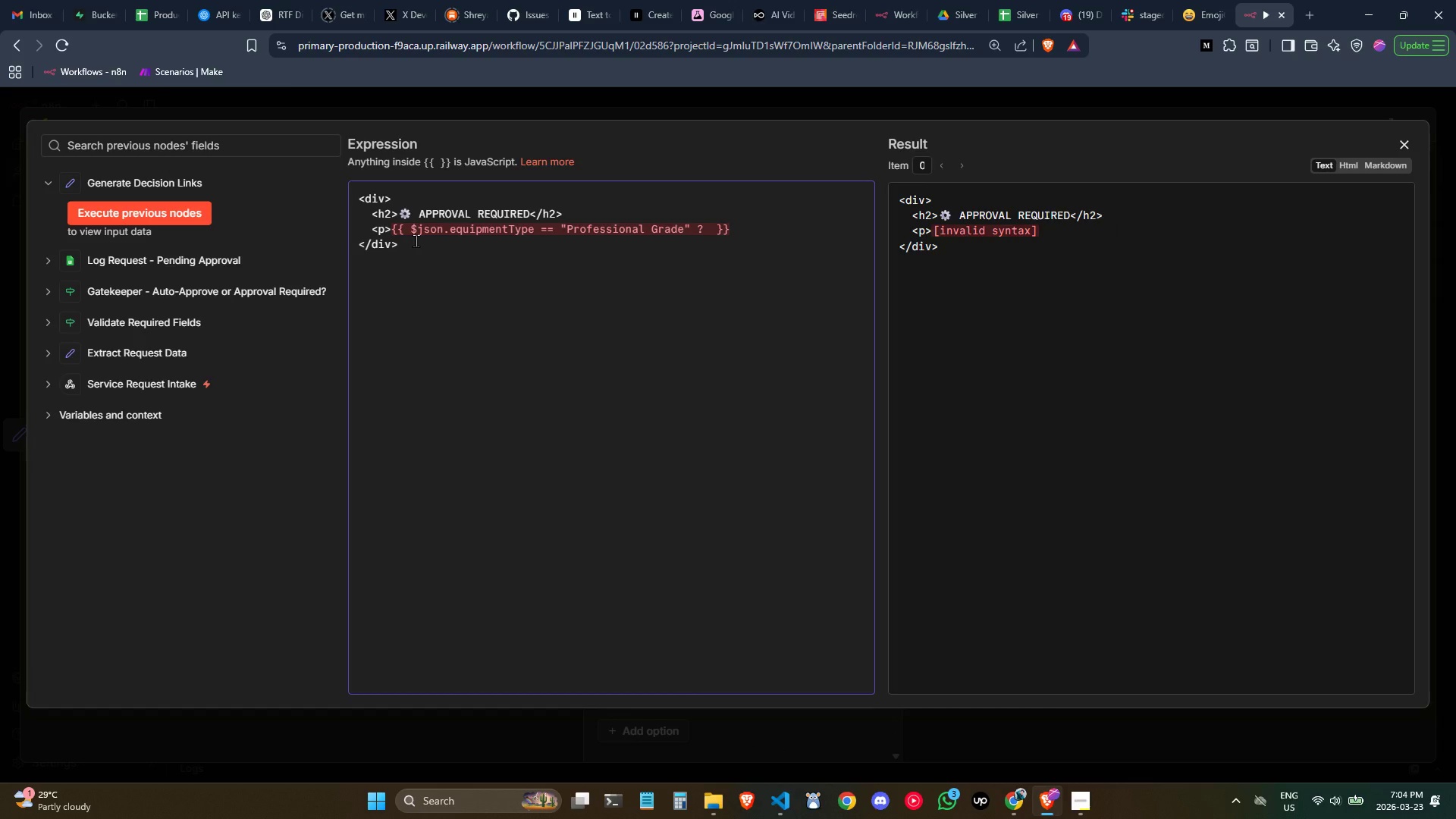 
key(Shift+Quote)
 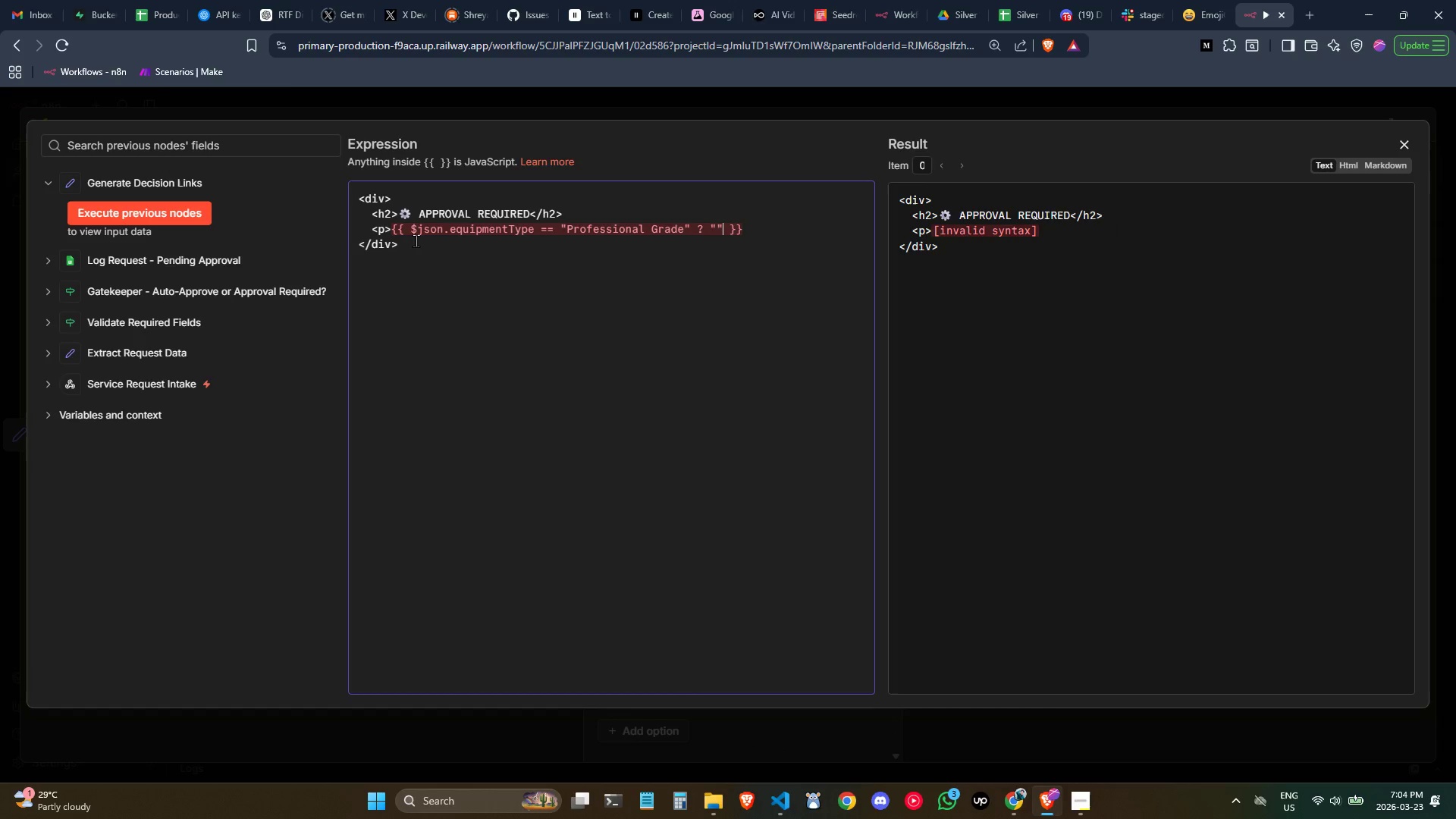 
key(Shift+Quote)
 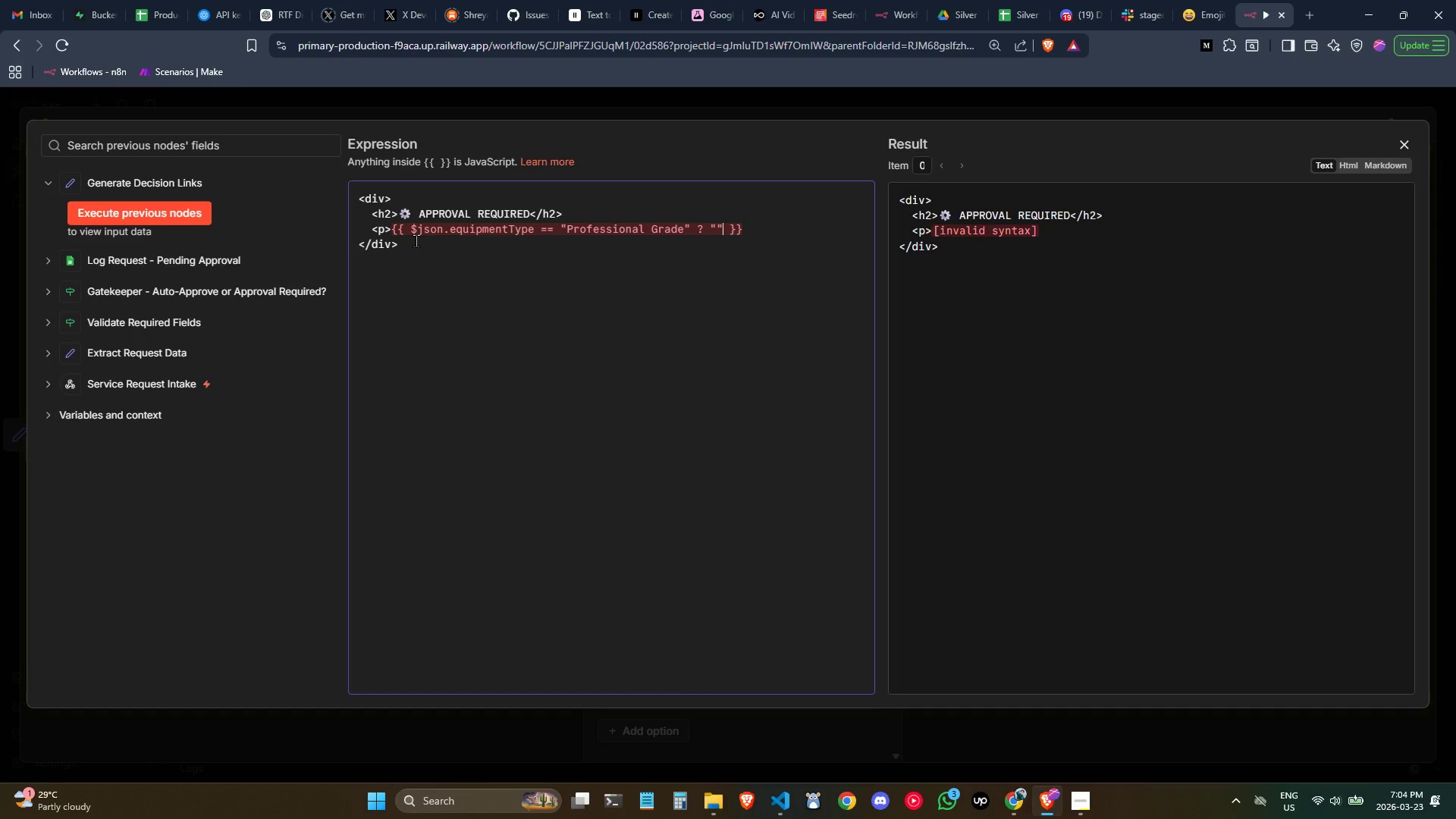 
left_click_drag(start_coordinate=[684, 227], to_coordinate=[567, 230])
 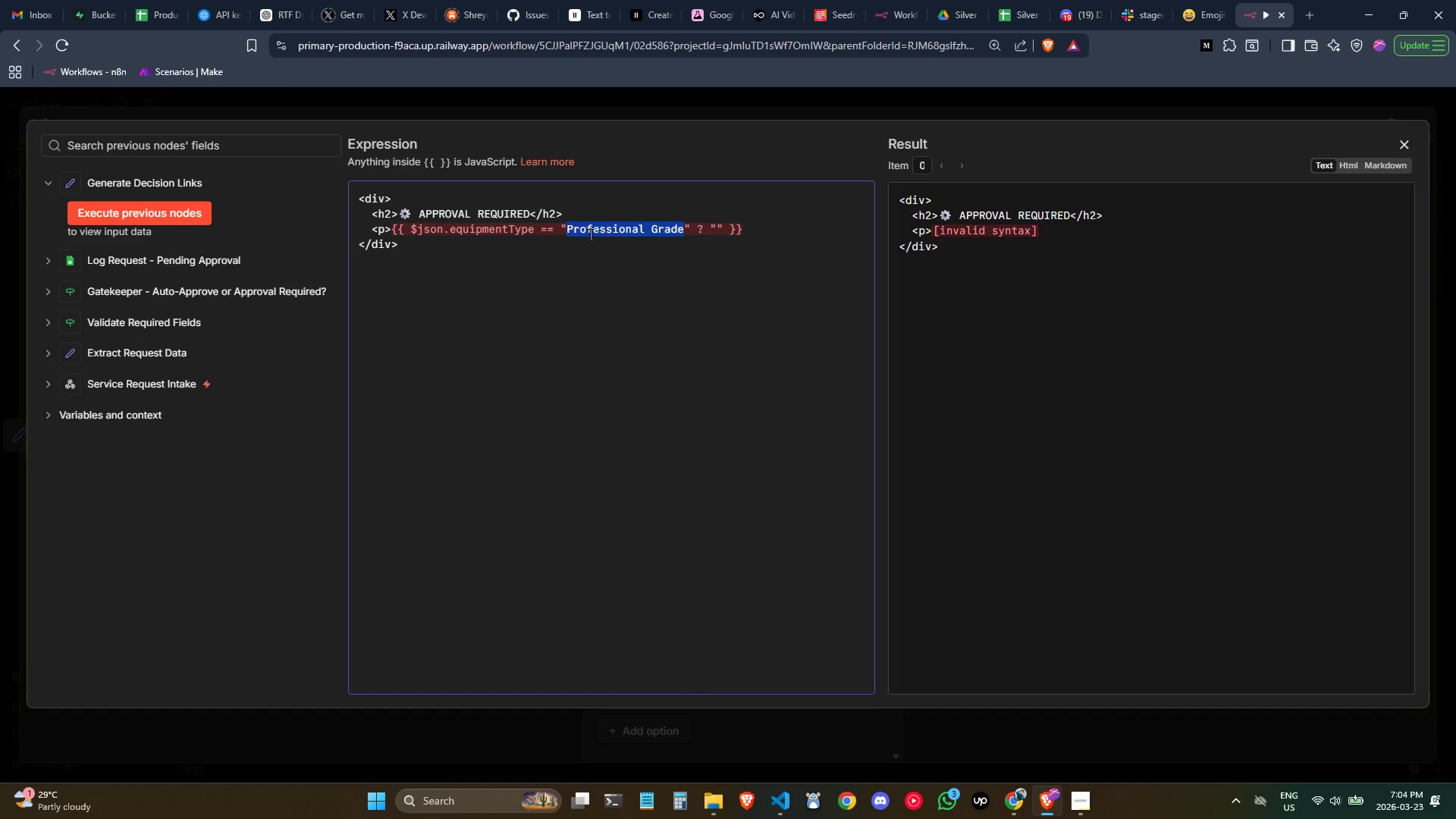 
key(Control+ControlLeft)
 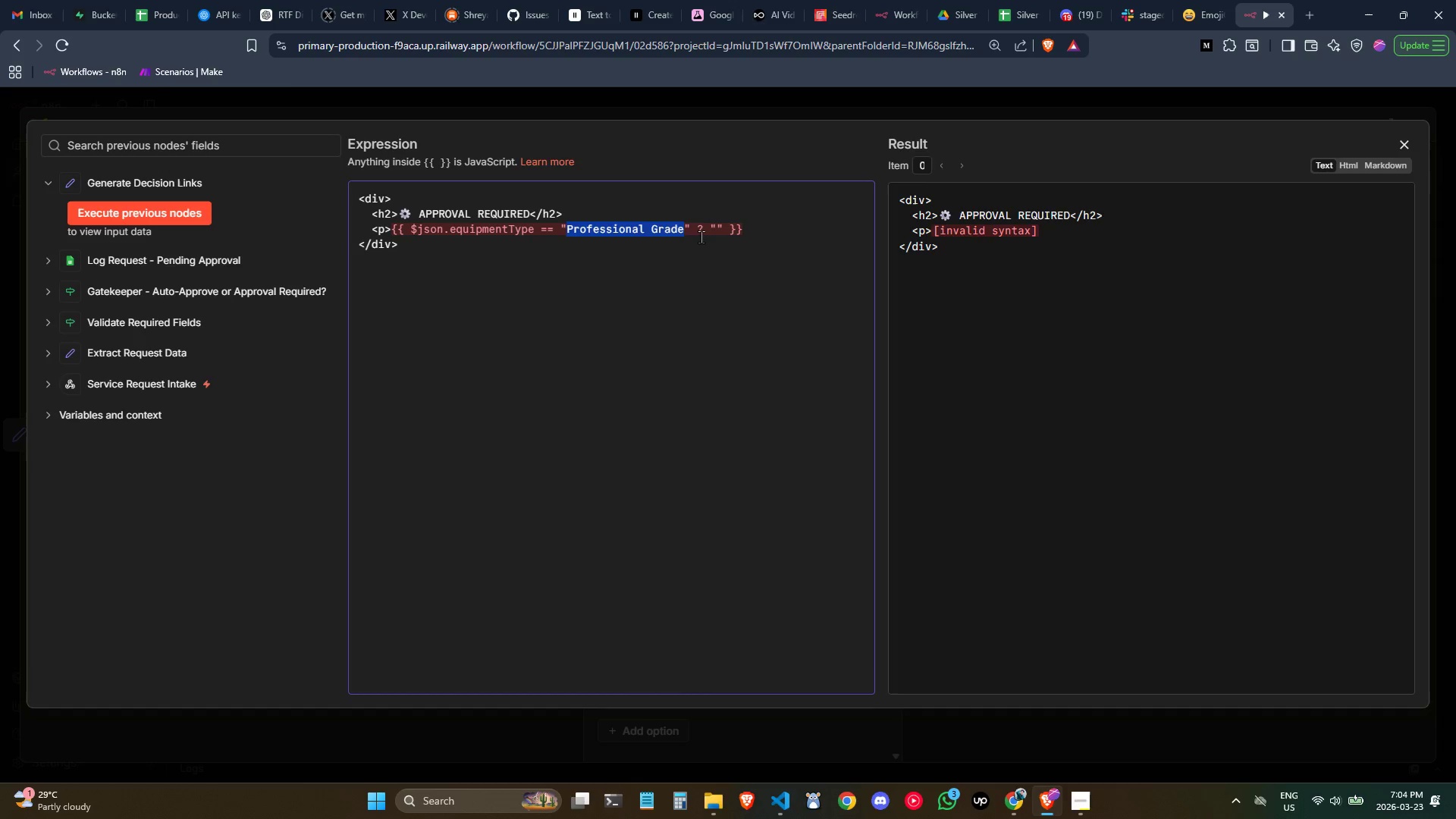 
key(Control+C)
 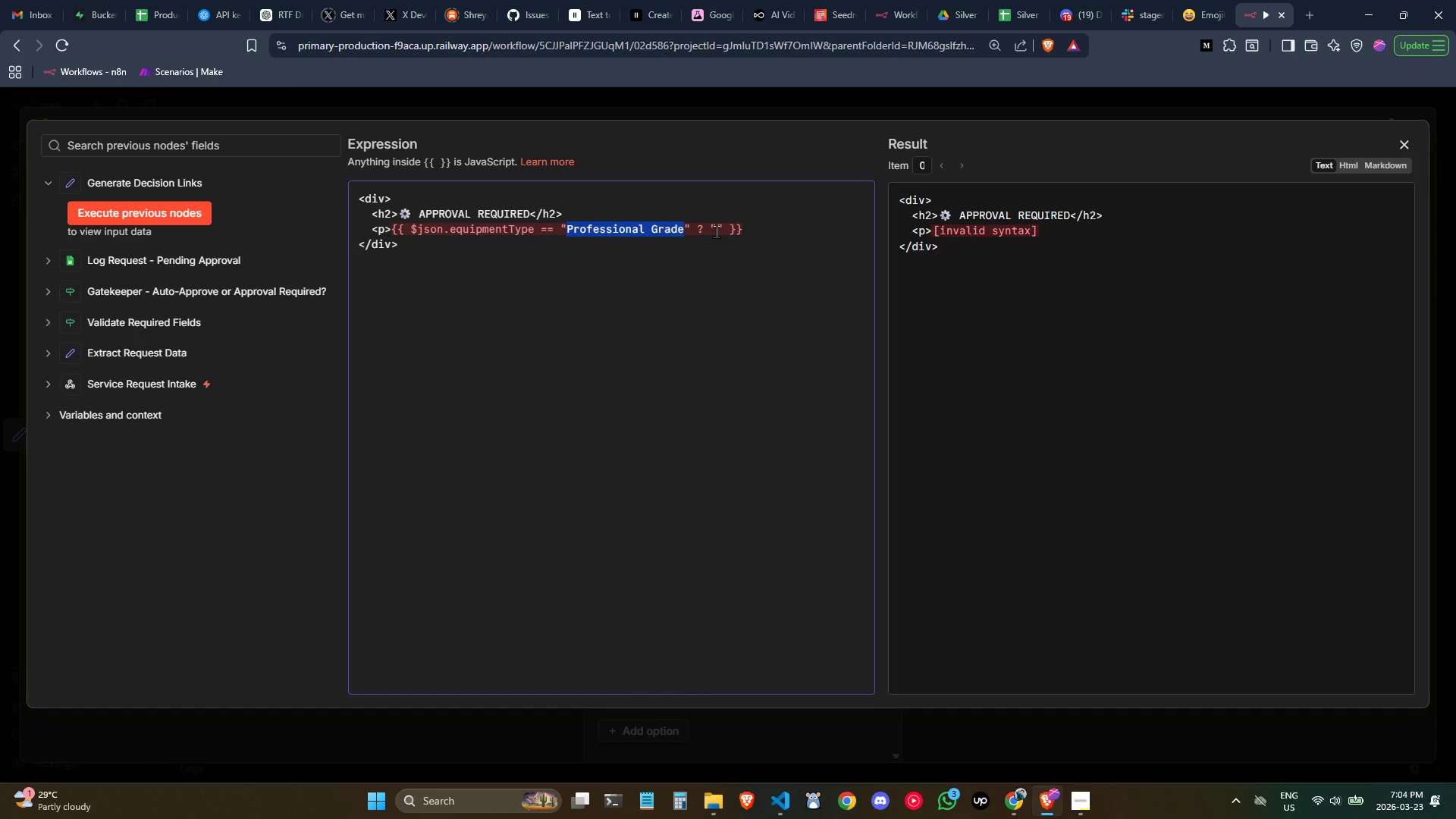 
left_click([716, 231])
 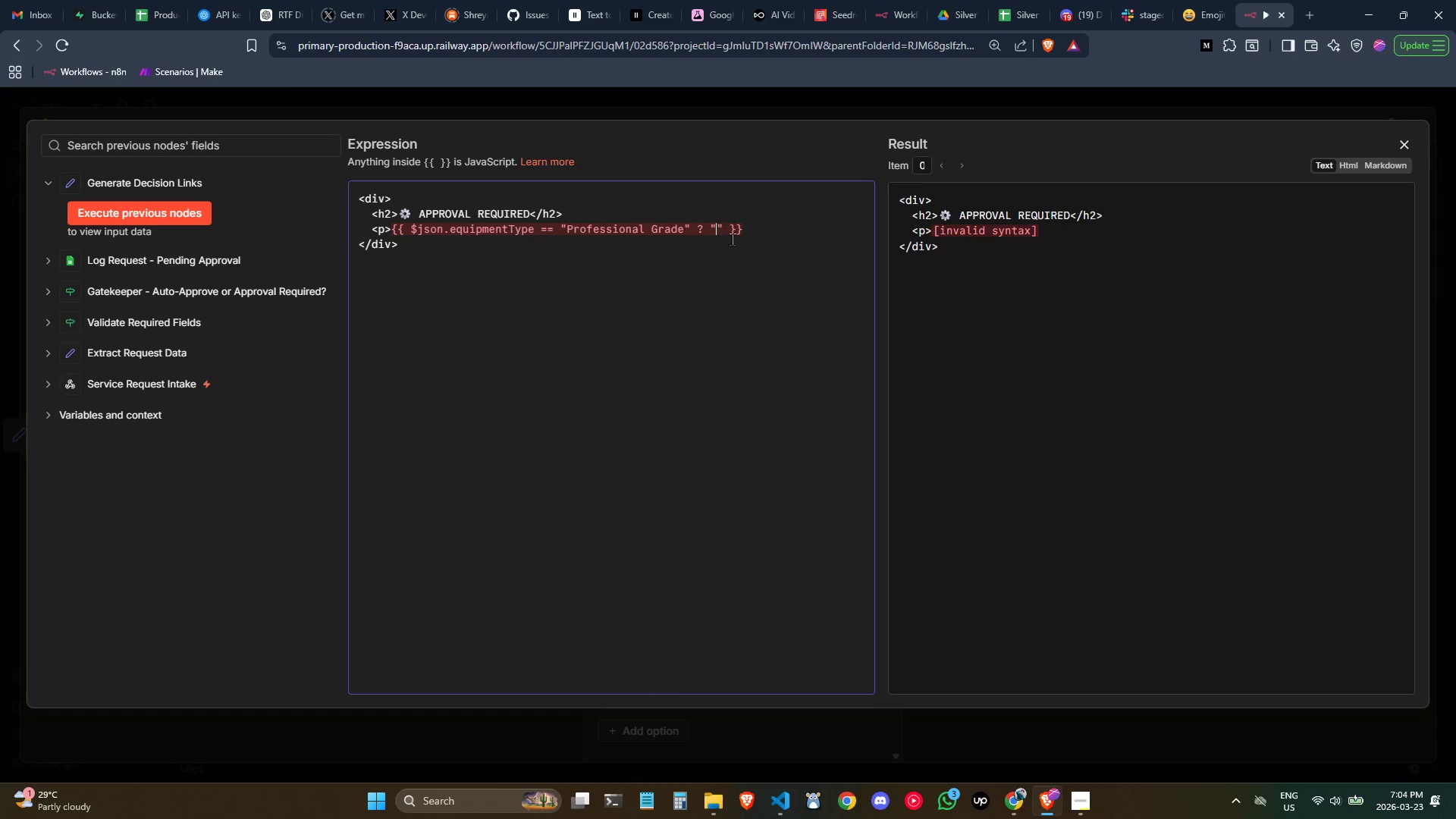 
key(Control+ControlLeft)
 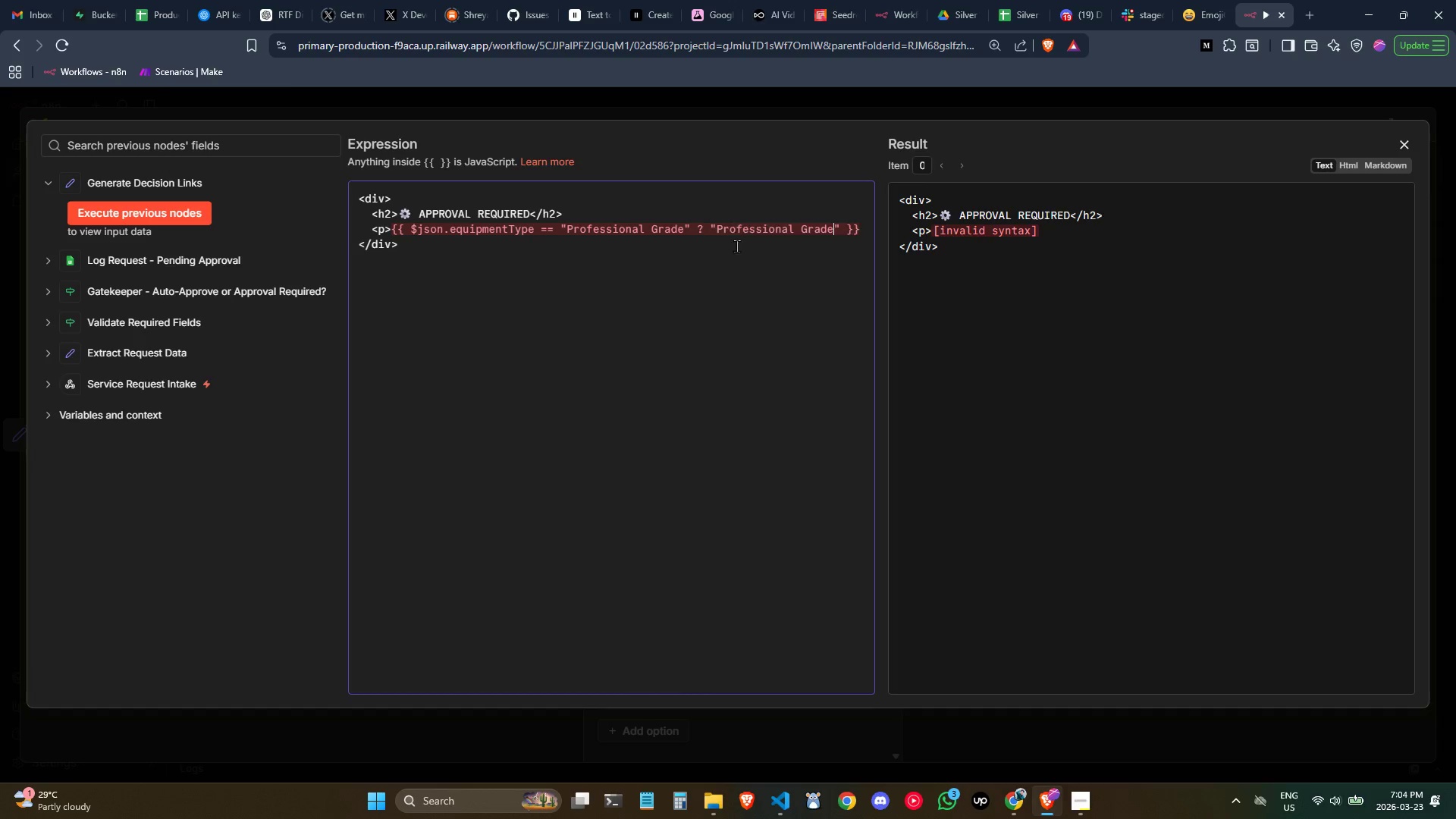 
key(Control+V)
 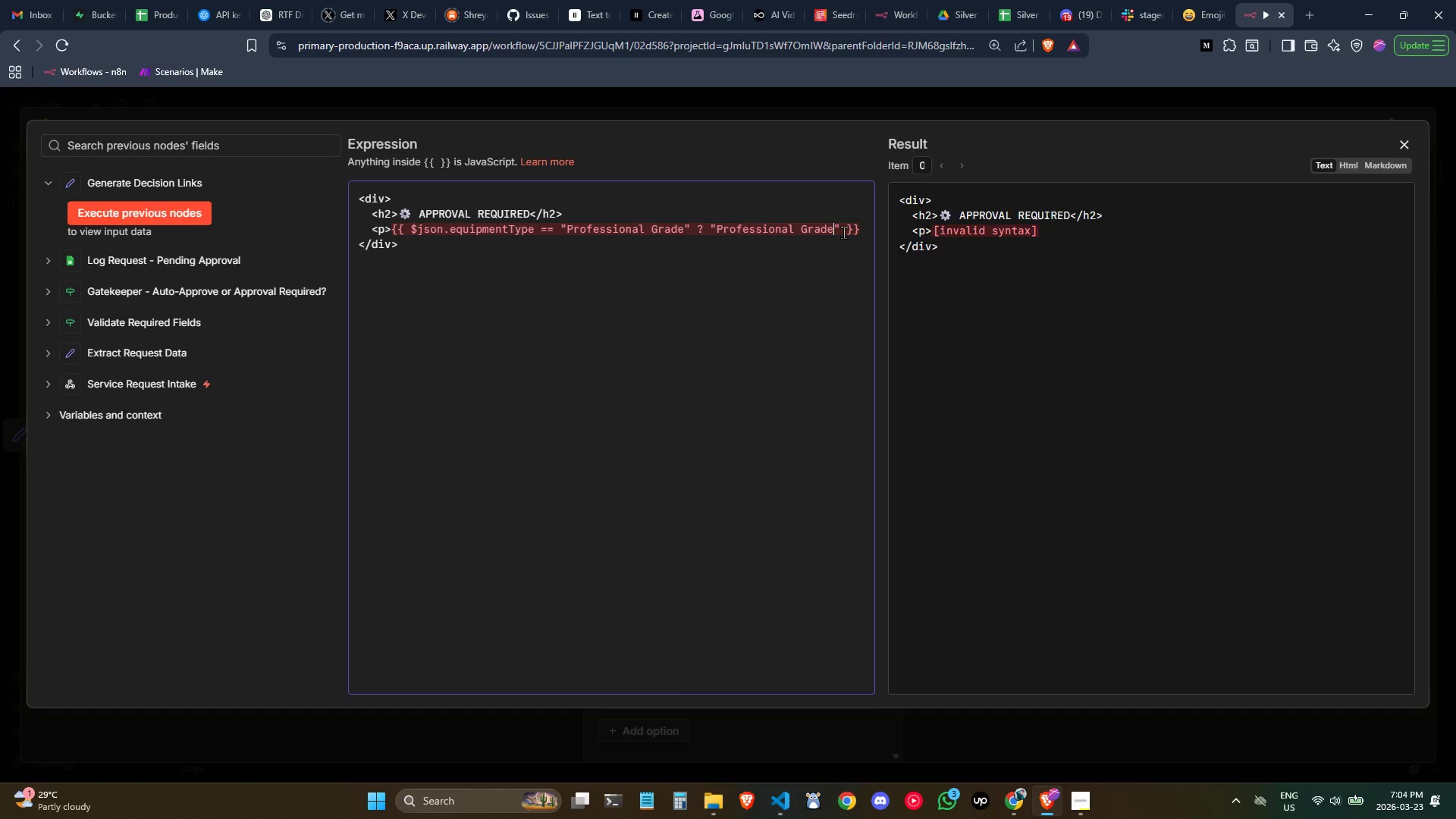 
type( Equipment)
 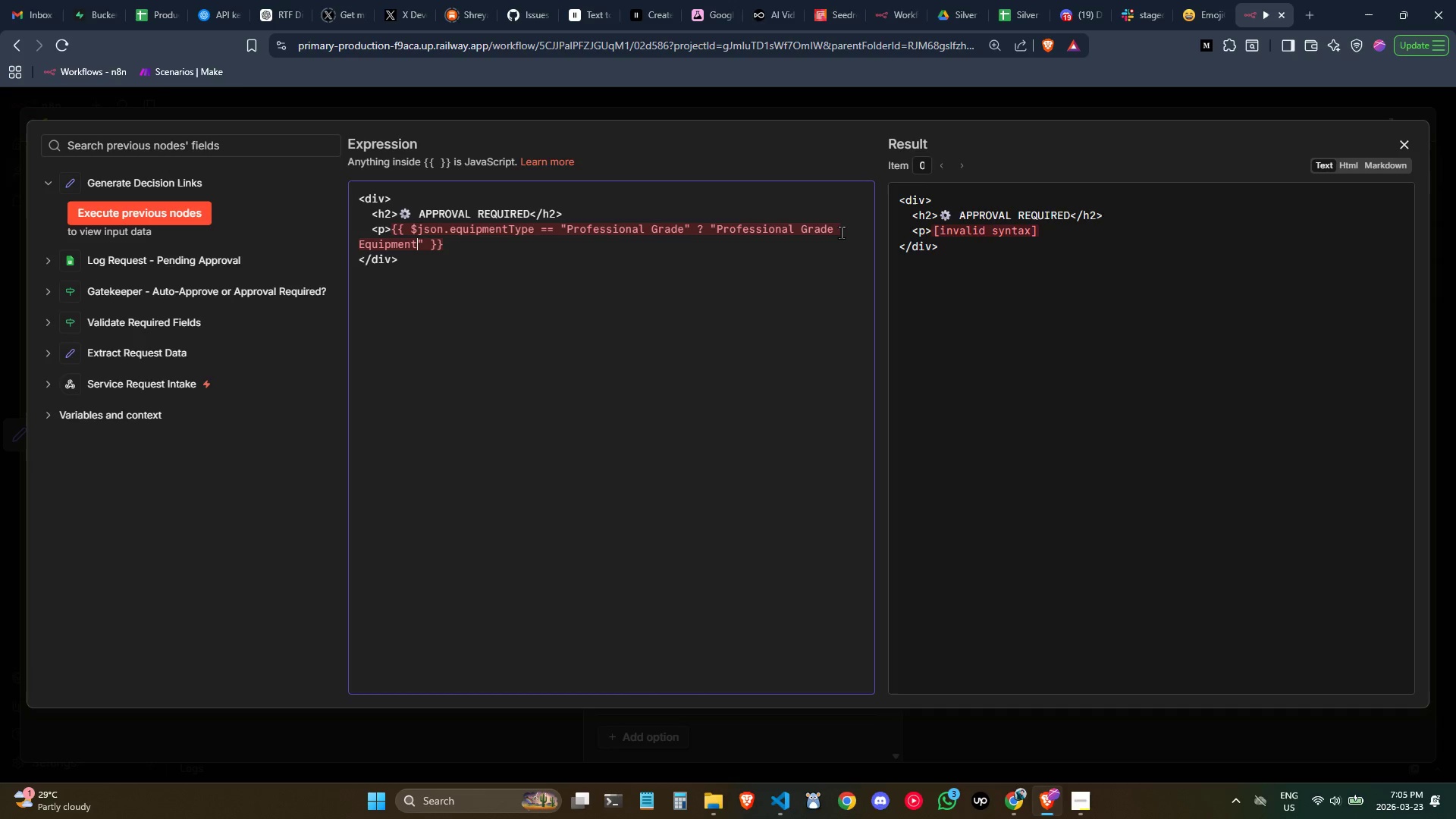 
wait(11.34)
 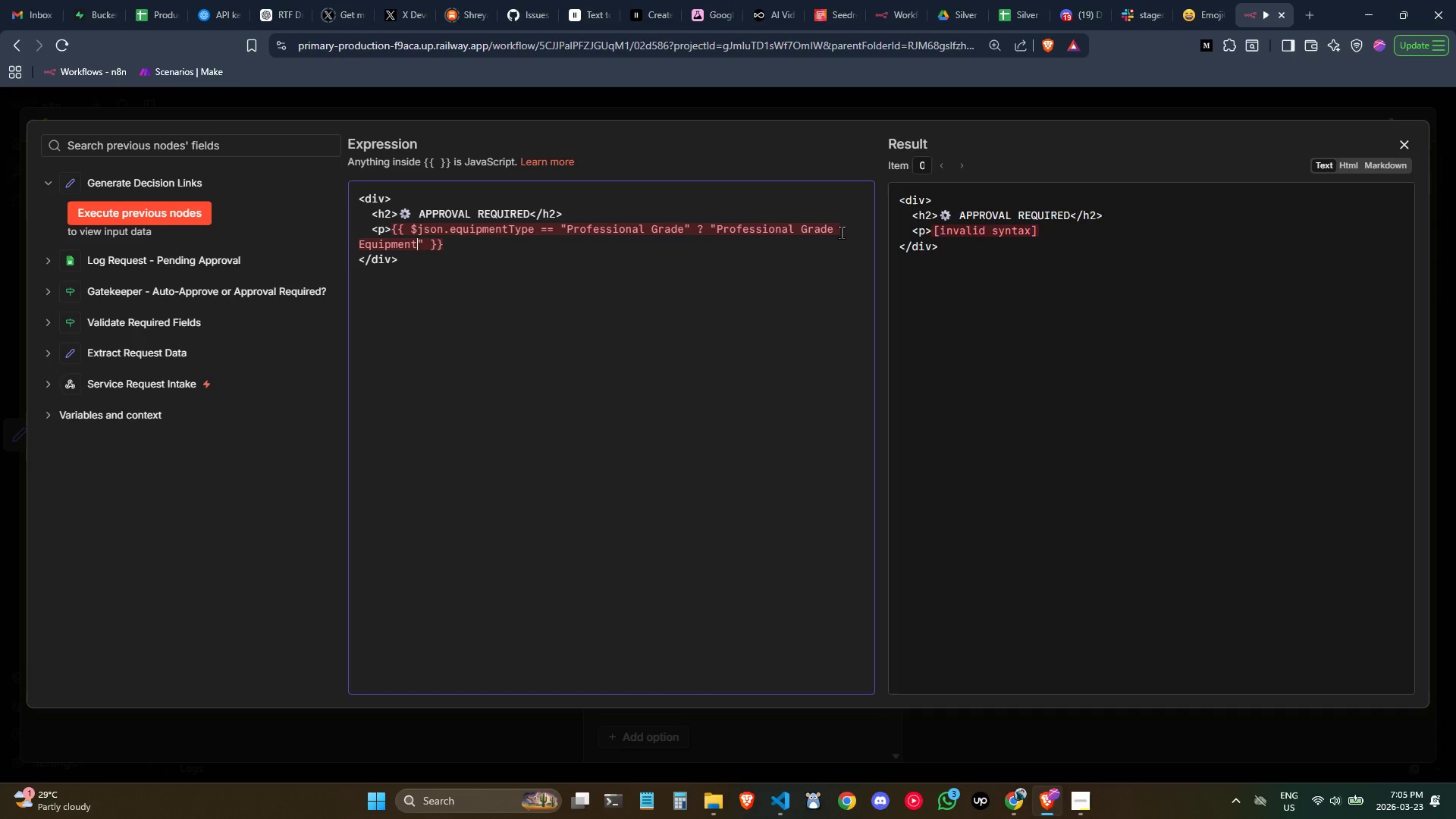 
key(ArrowRight)
 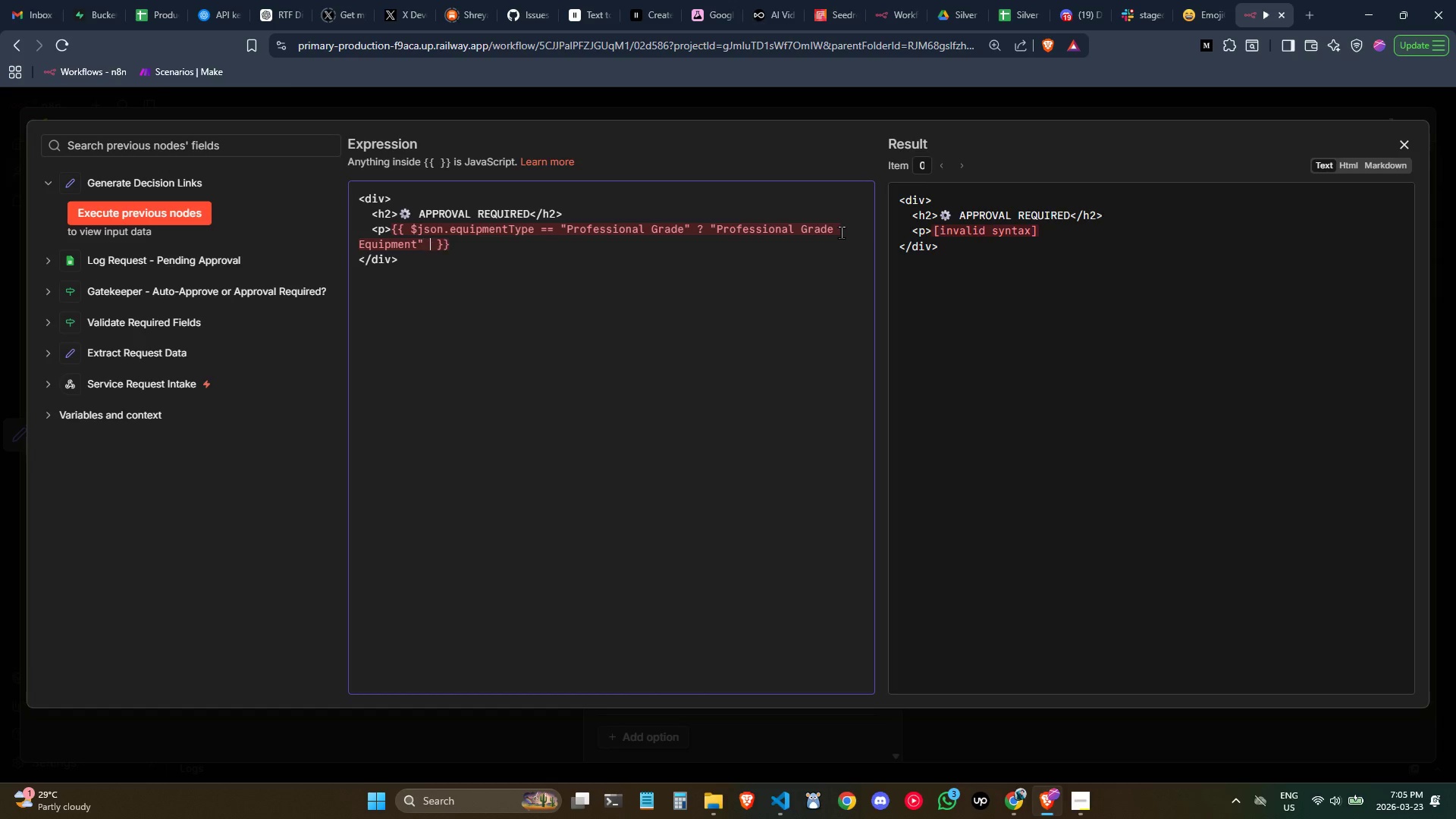 
key(Space)
 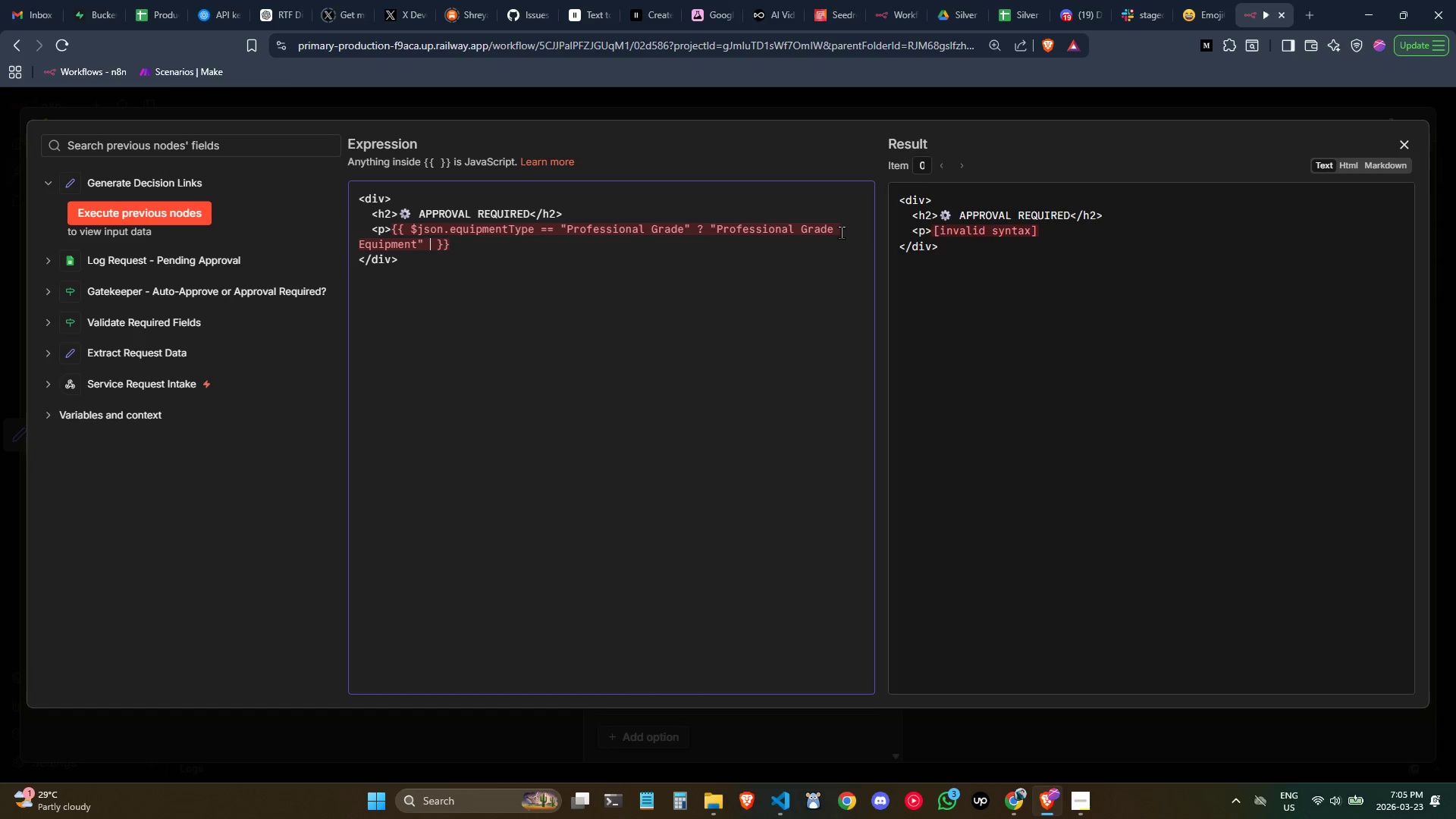 
key(Shift+Semicolon)
 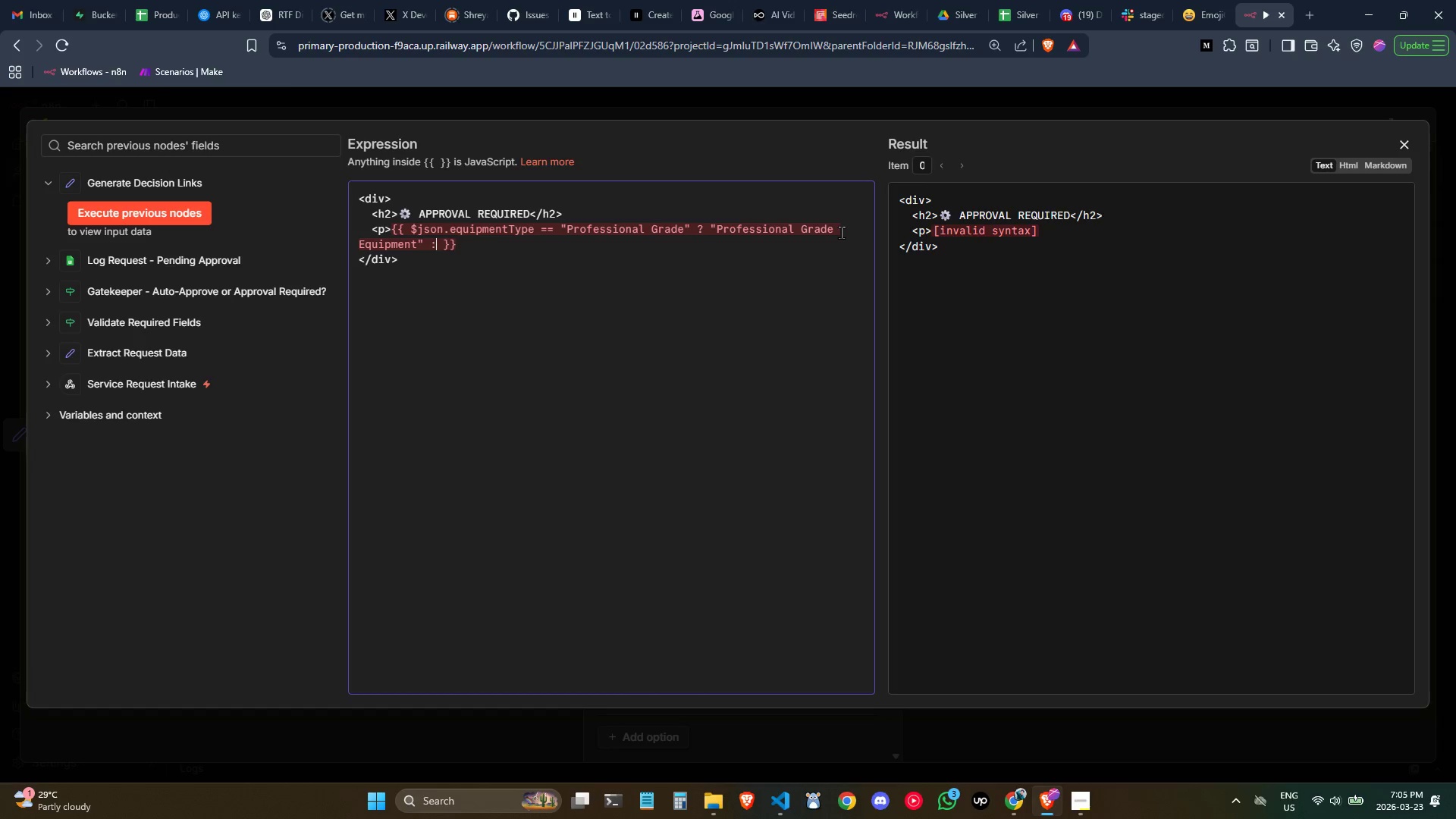 
key(Space)
 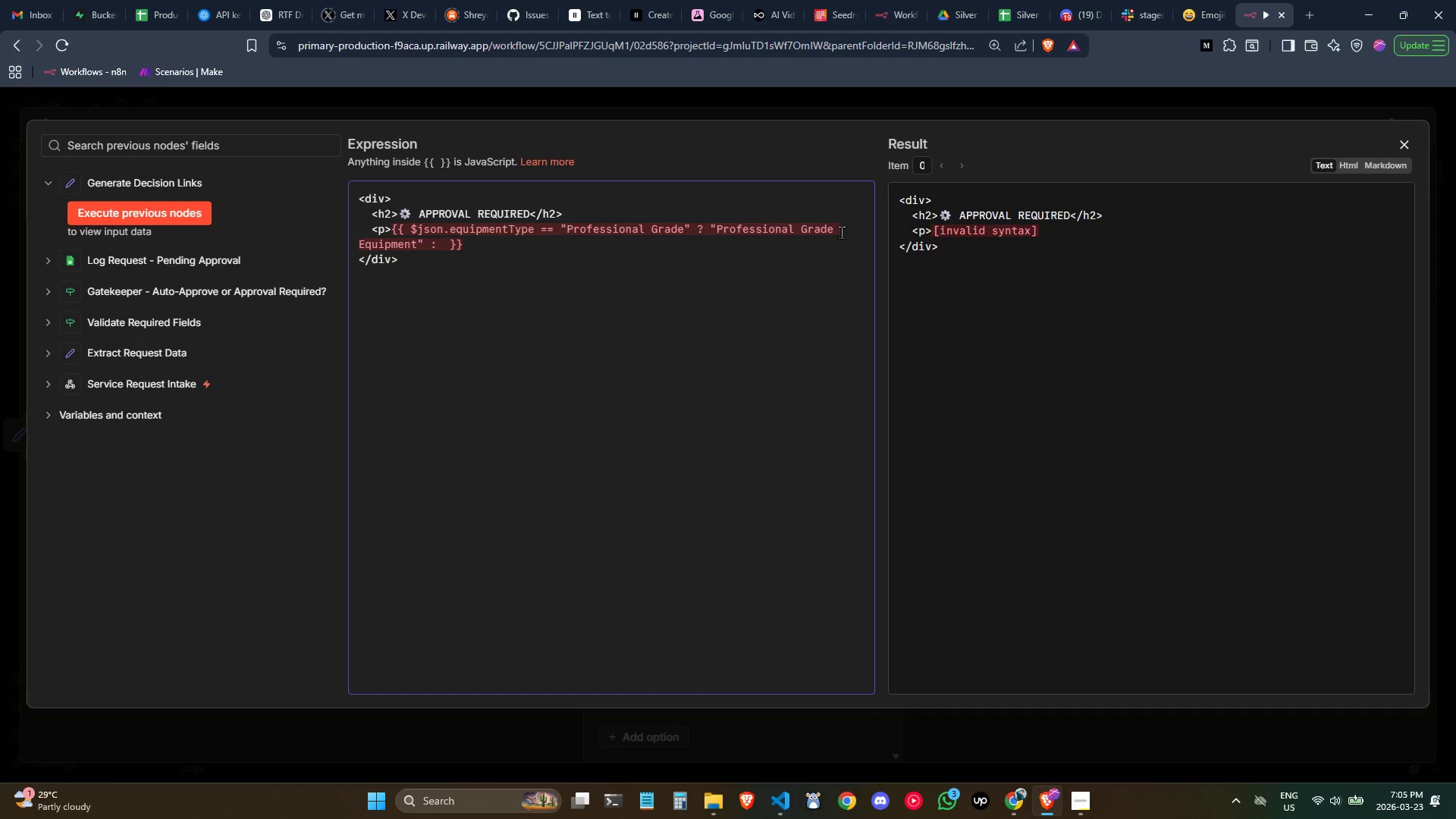 
key(Shift+Quote)
 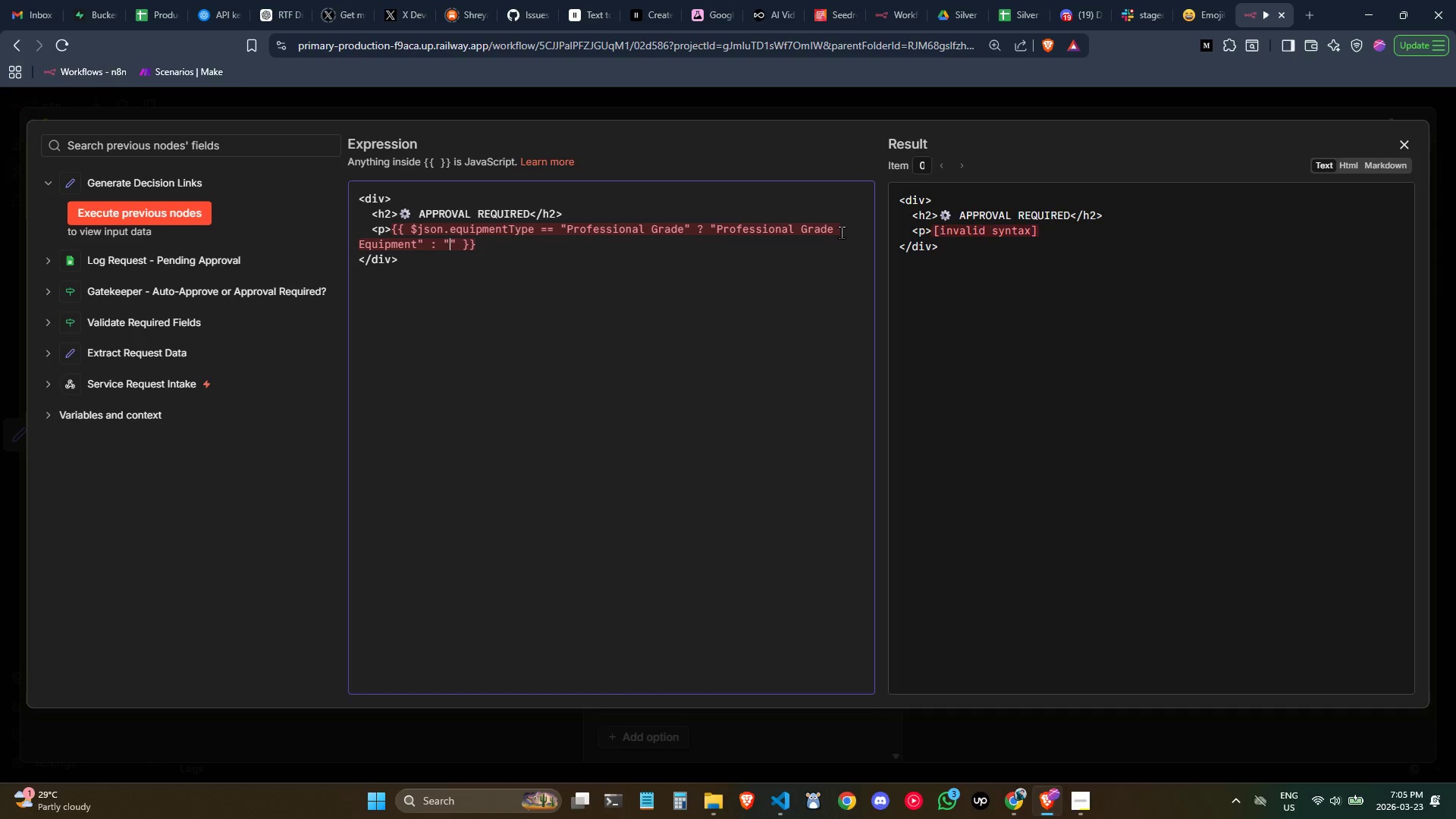 
key(Shift+Quote)
 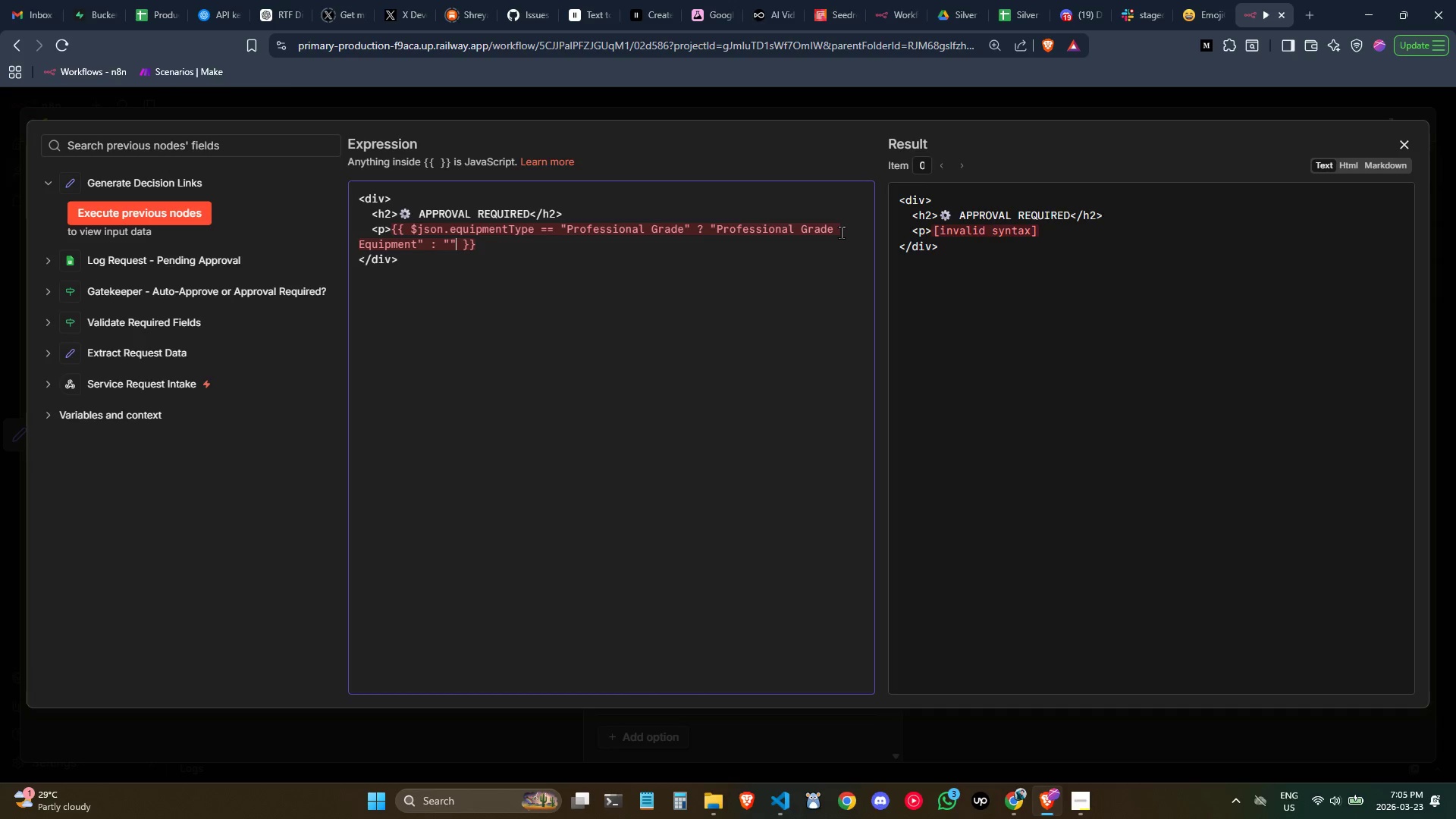 
key(ArrowLeft)
 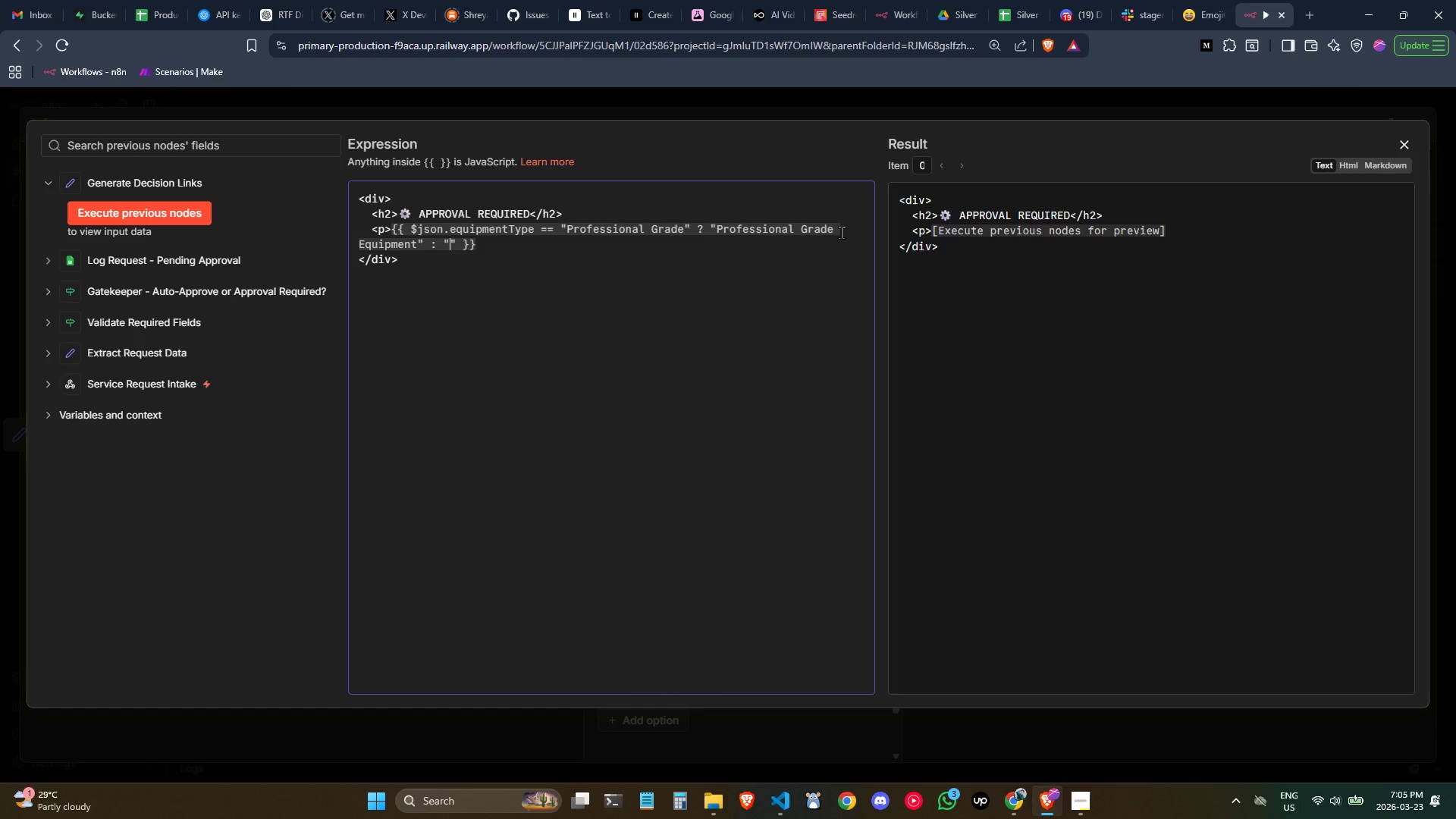 
type(High )
key(Backspace)
type(-Value Service Request)
 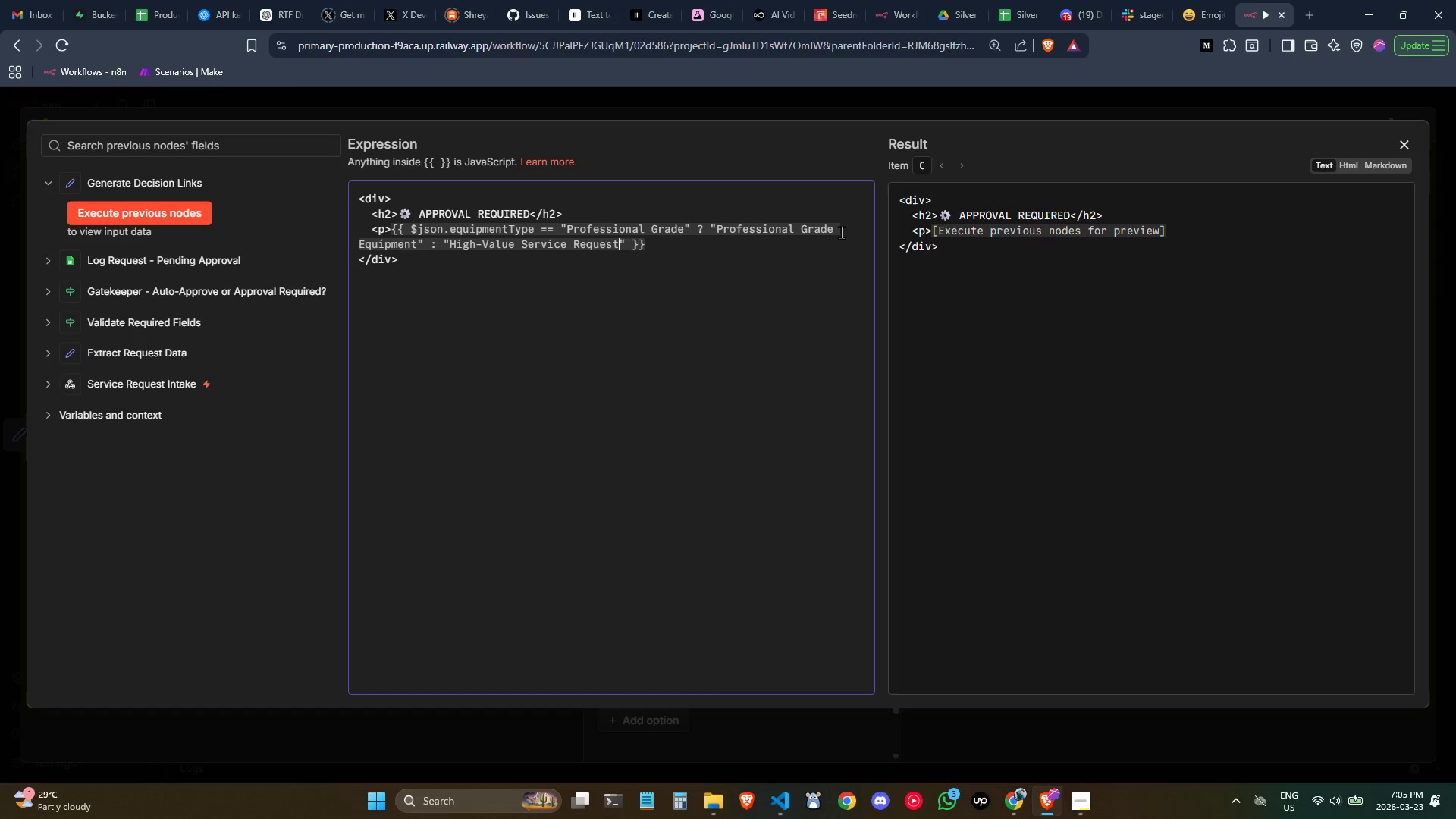 
left_click([700, 255])
 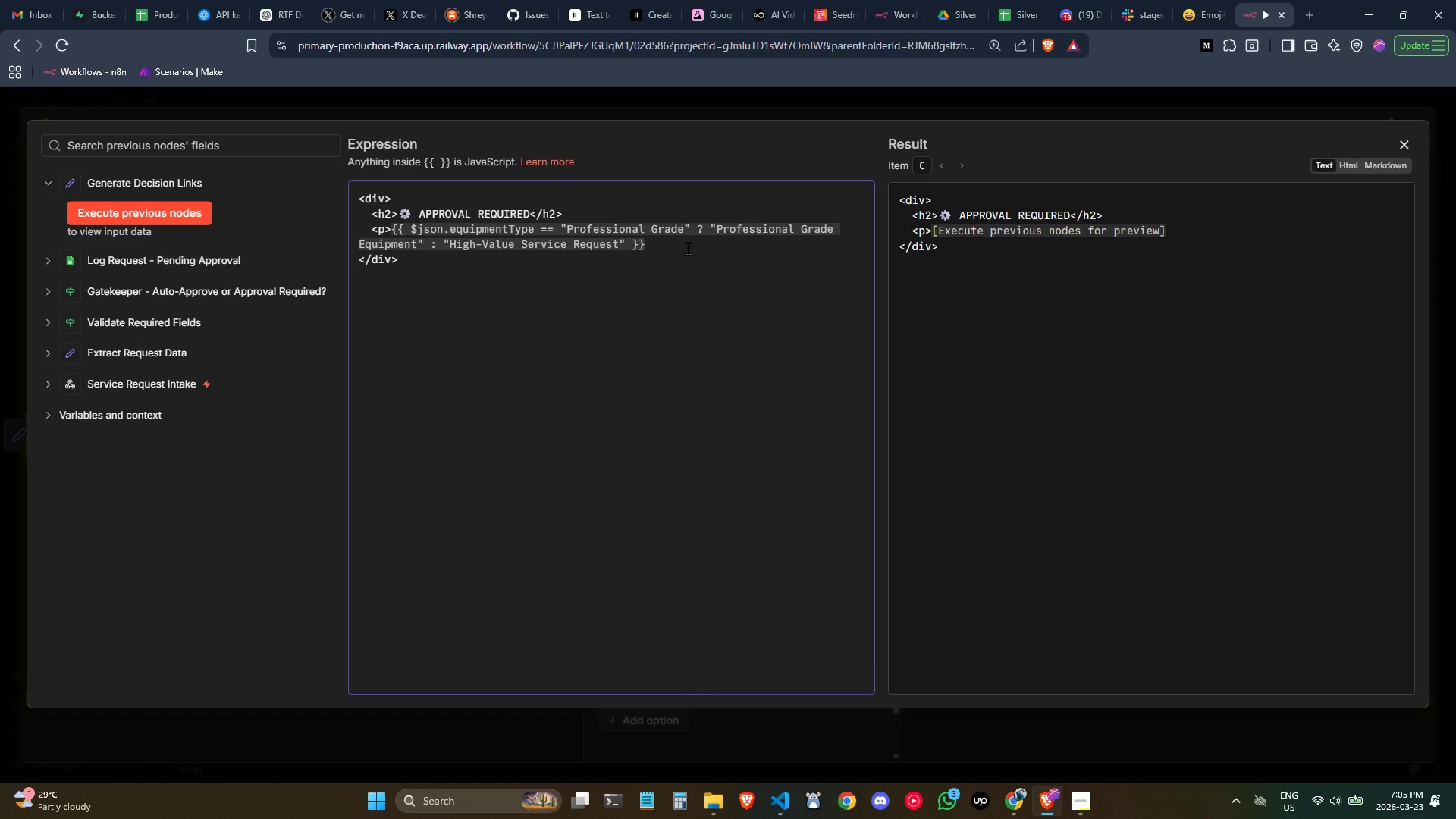 
left_click([688, 248])
 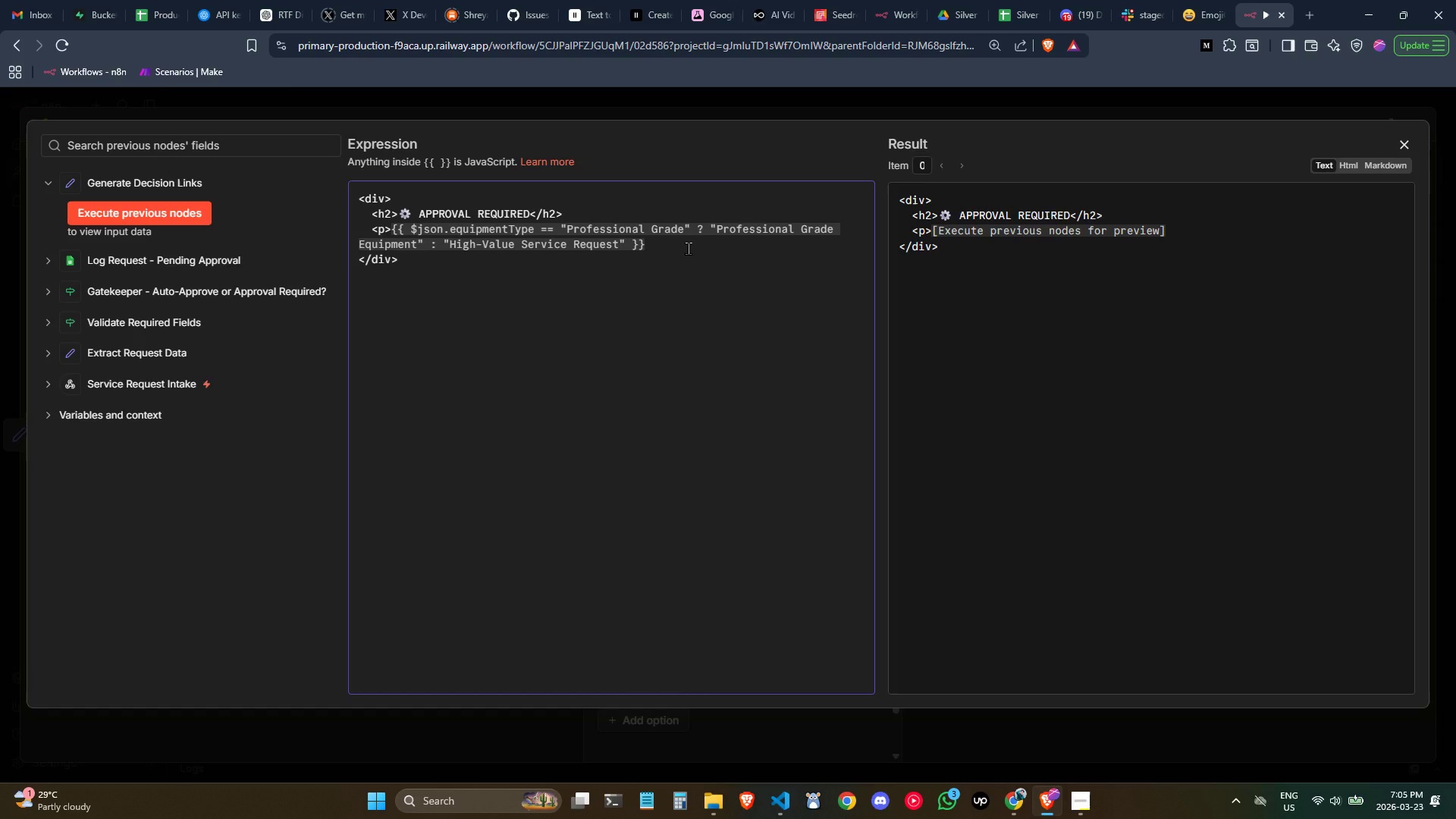 
key(Shift+ShiftLeft)
 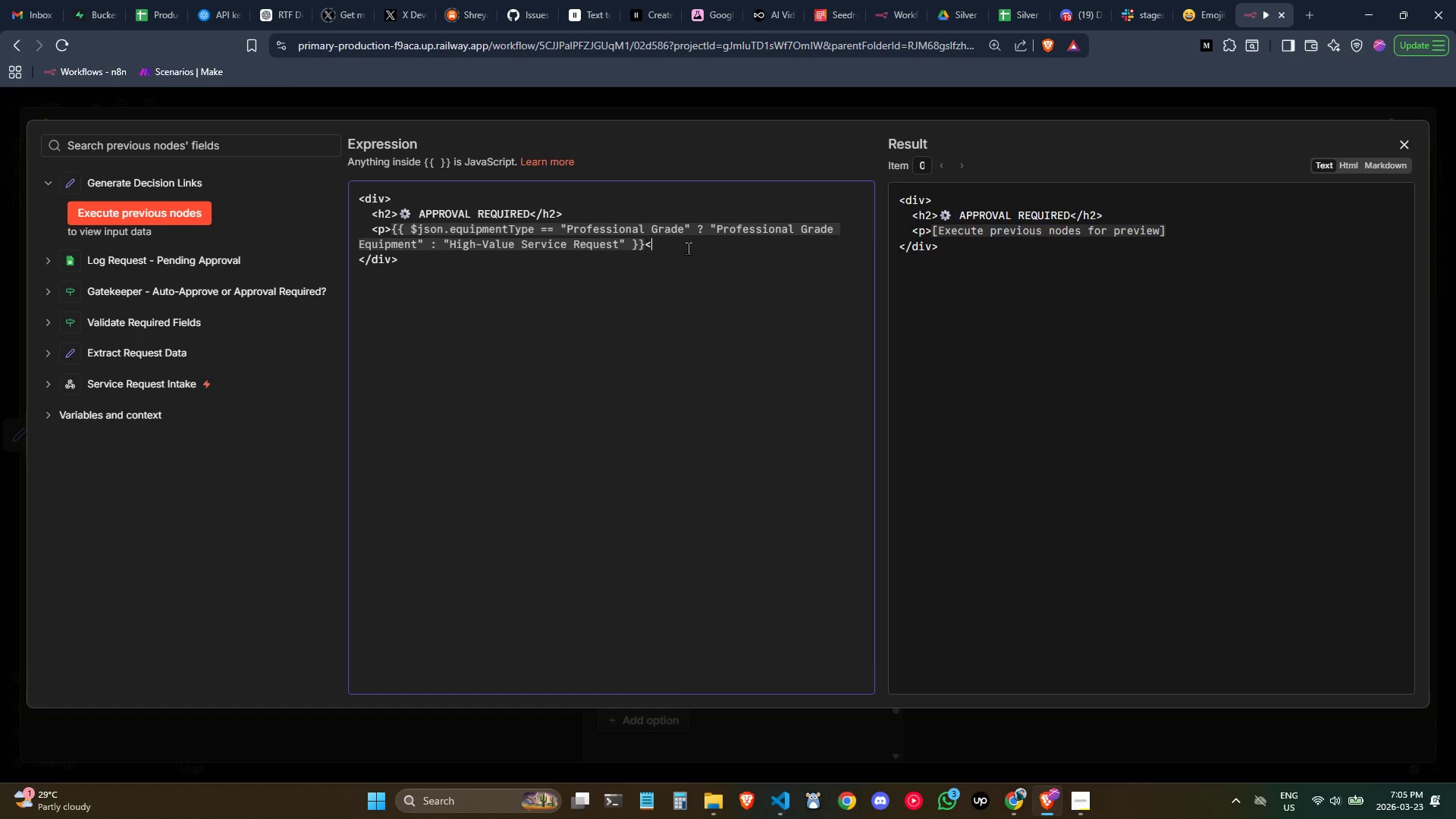 
key(Shift+Comma)
 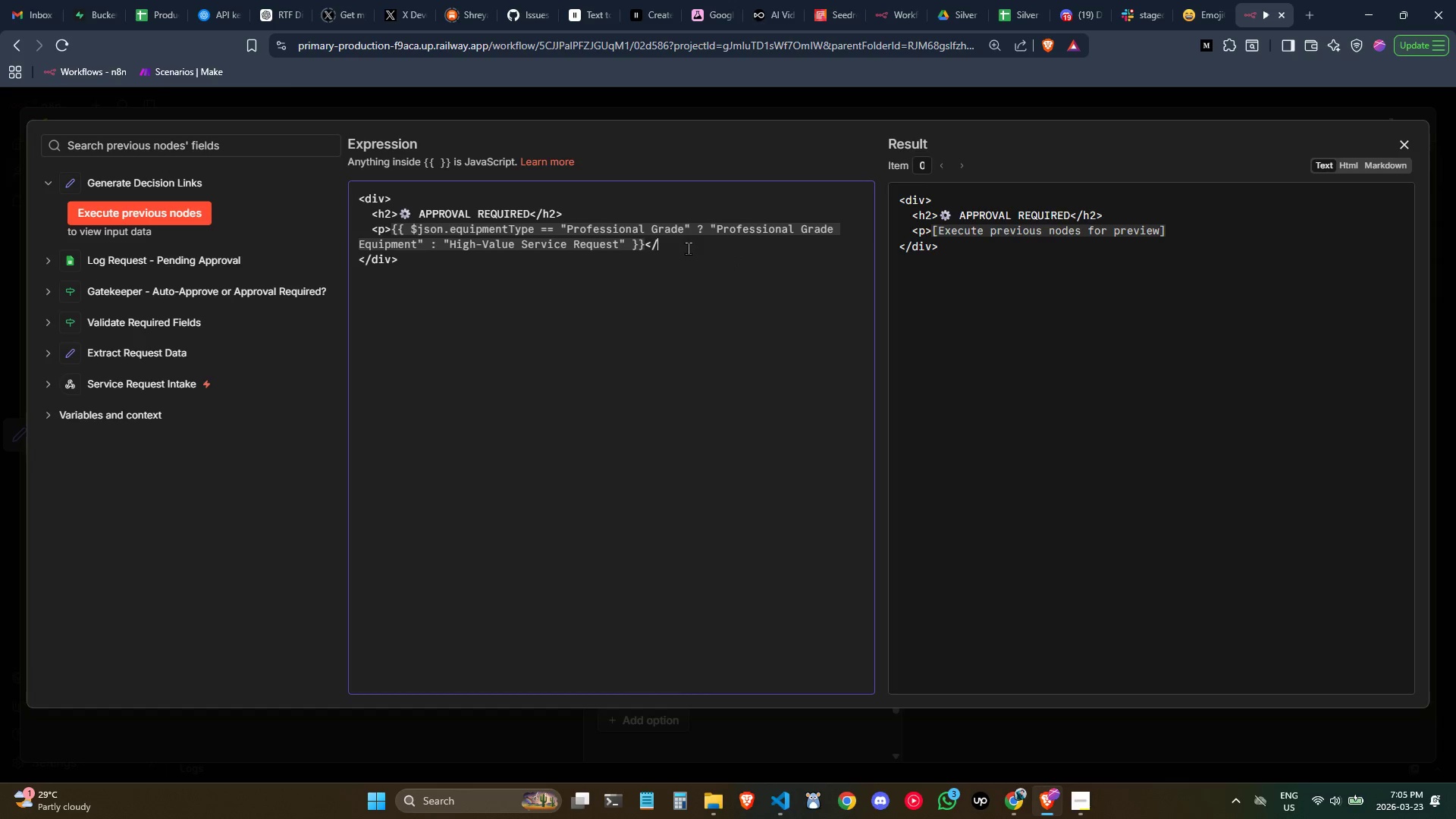 
key(Slash)
 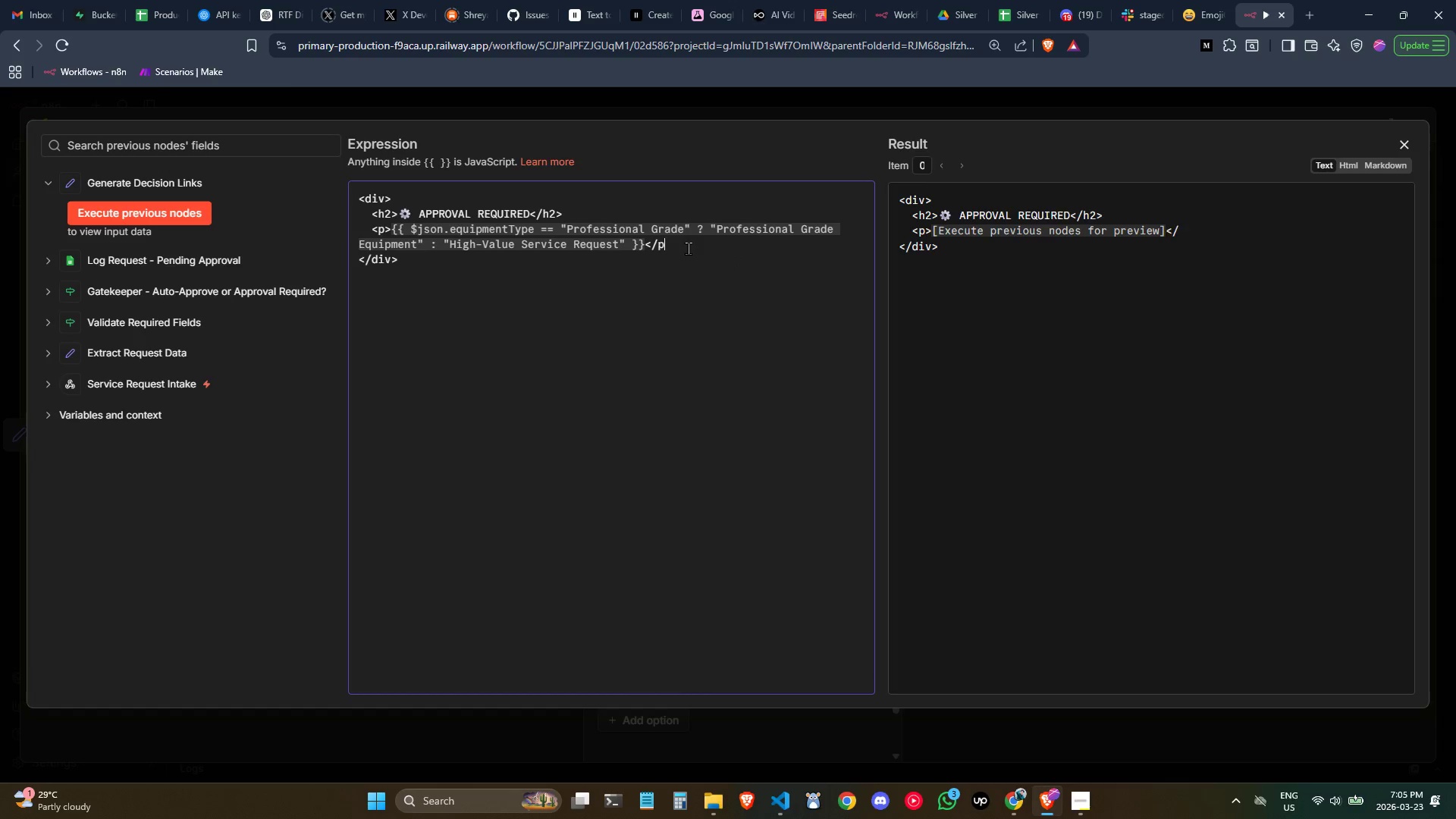 
key(P)
 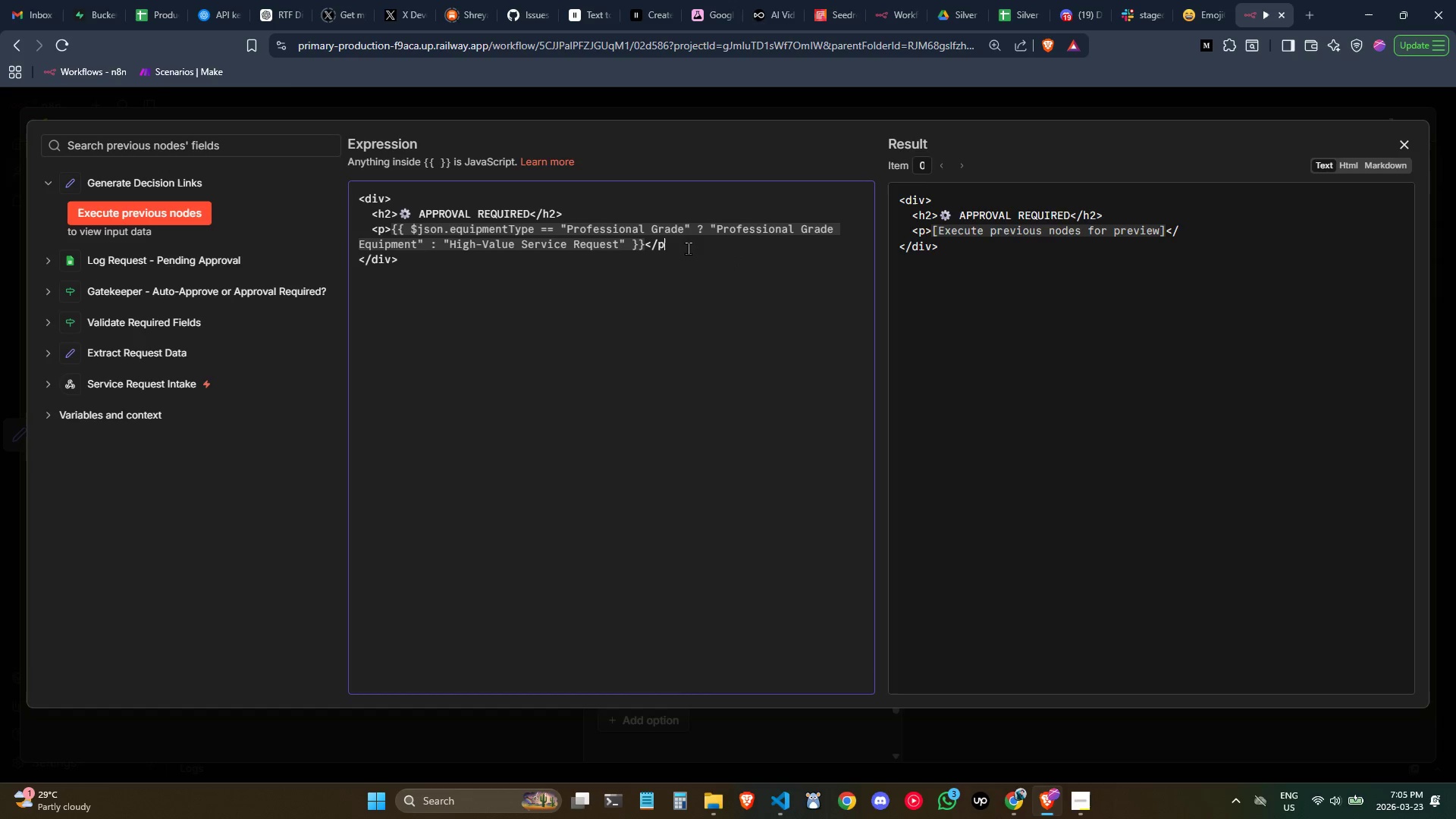 
key(Shift+Period)
 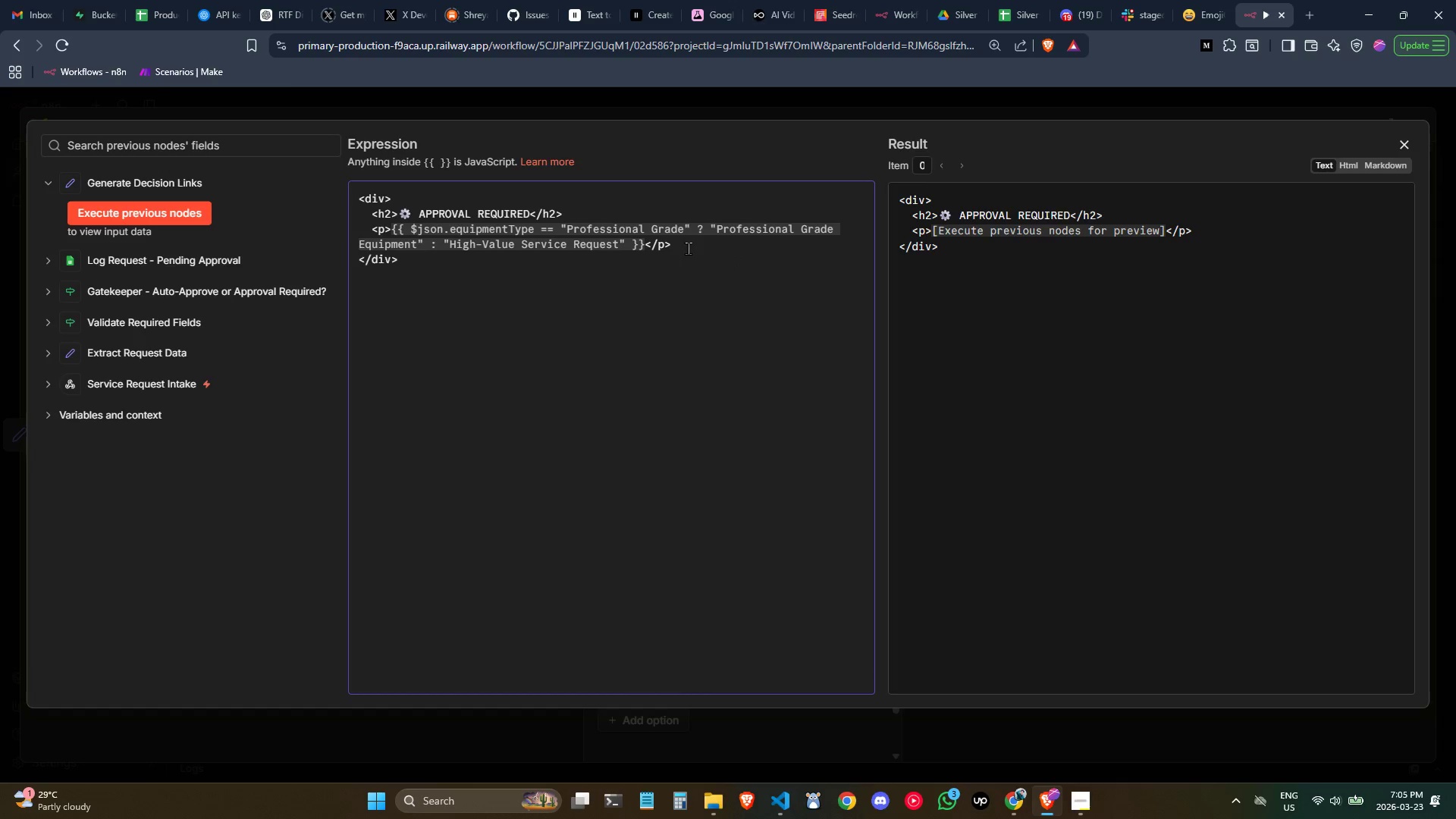 
left_click([709, 314])
 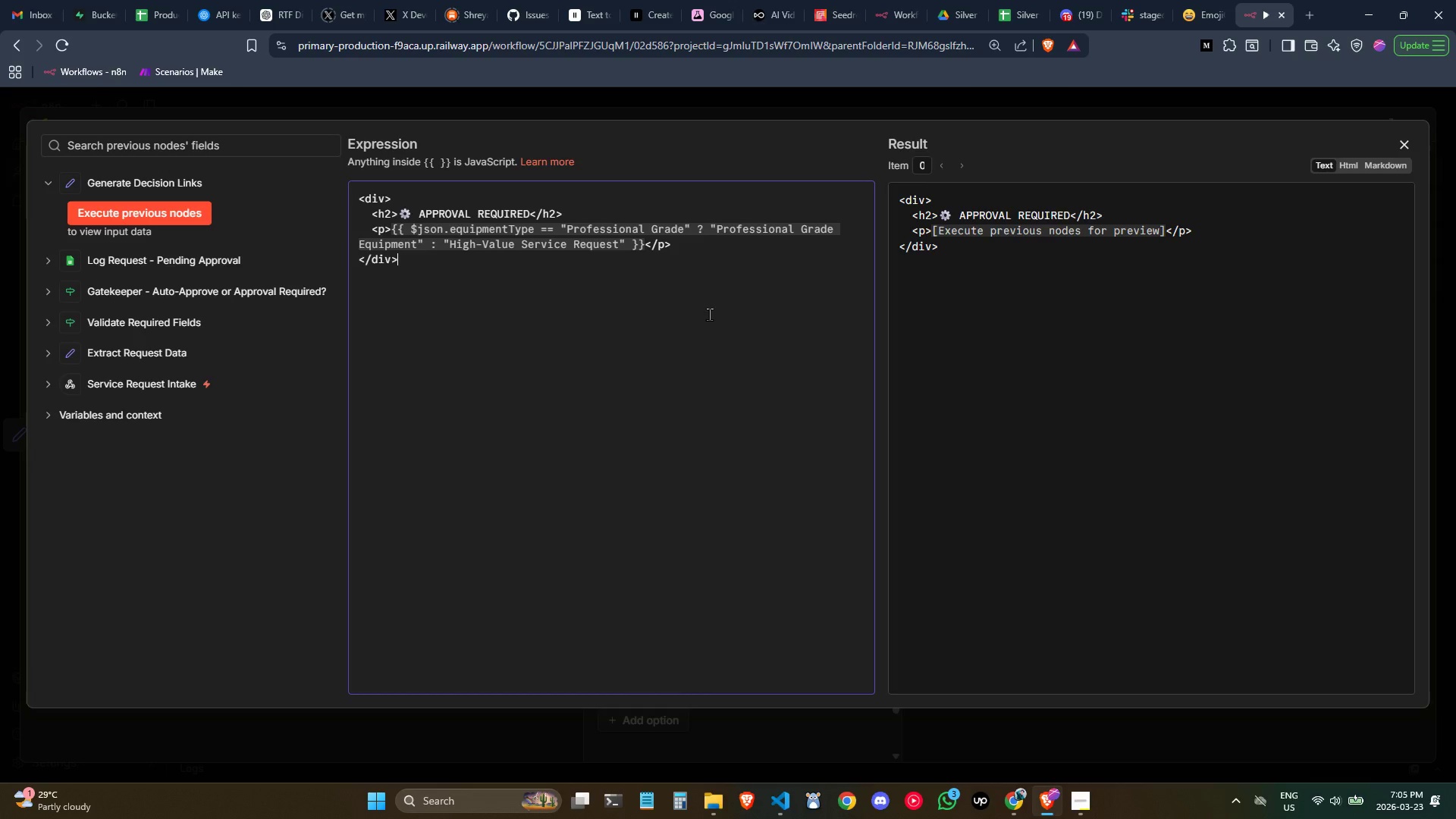 
key(Enter)
 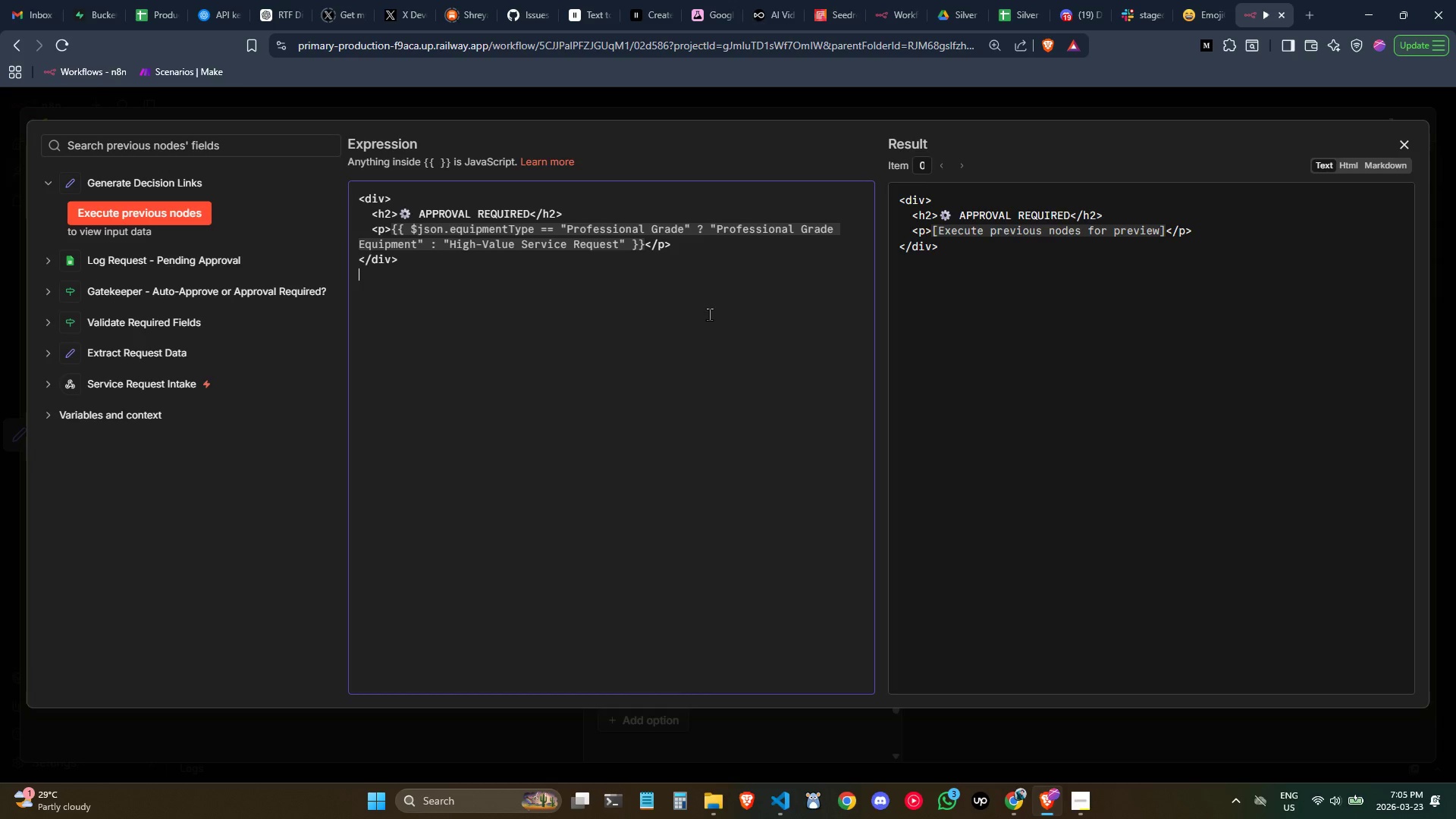 
key(Enter)
 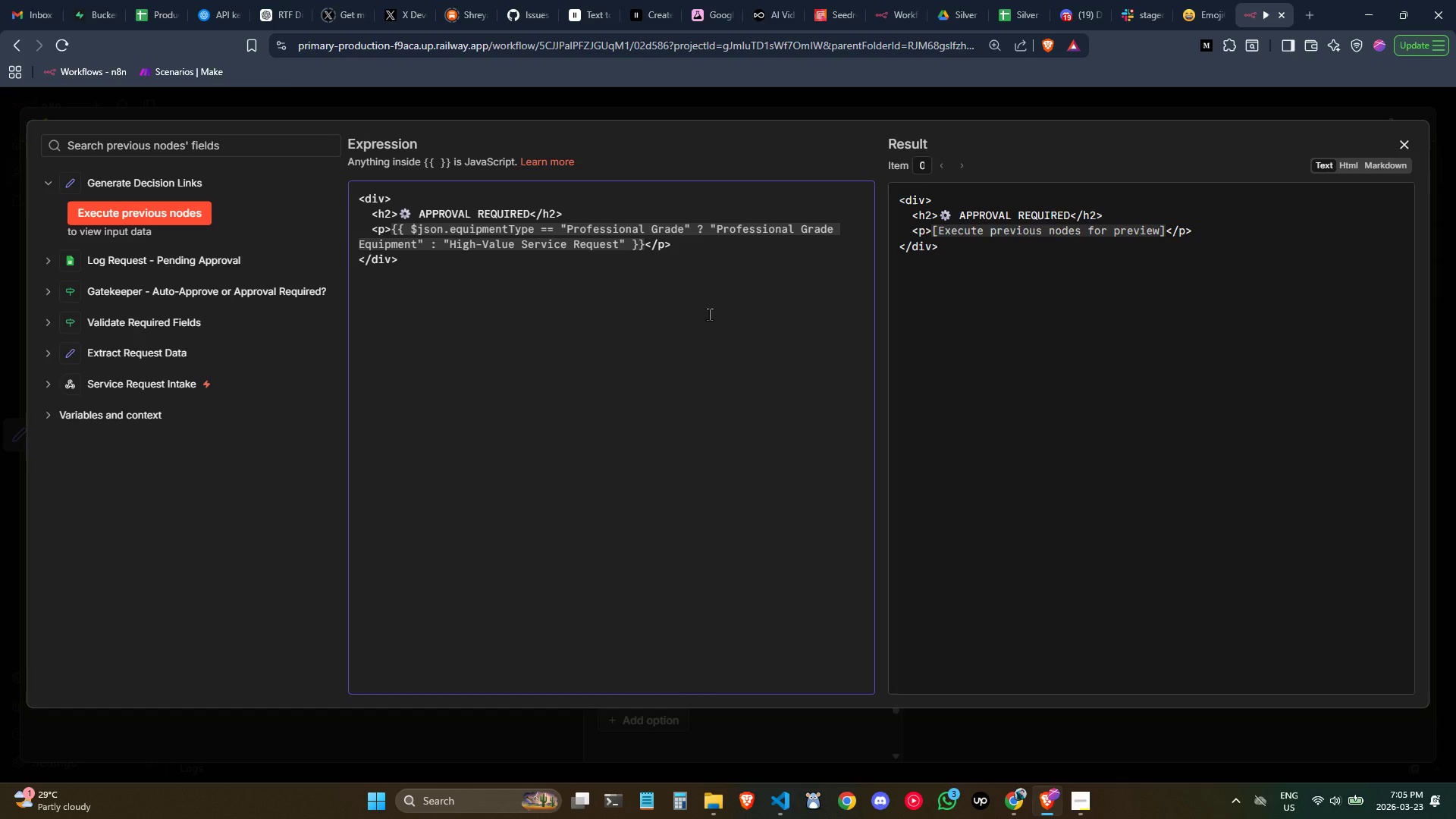 
type(<p>Hi Sei)
key(Backspace)
key(Backspace)
type(enioe)
key(Backspace)
key(Backspace)
type(or )
key(Backspace)
type( Tech,</P)
key(Backspace)
type(p>)
 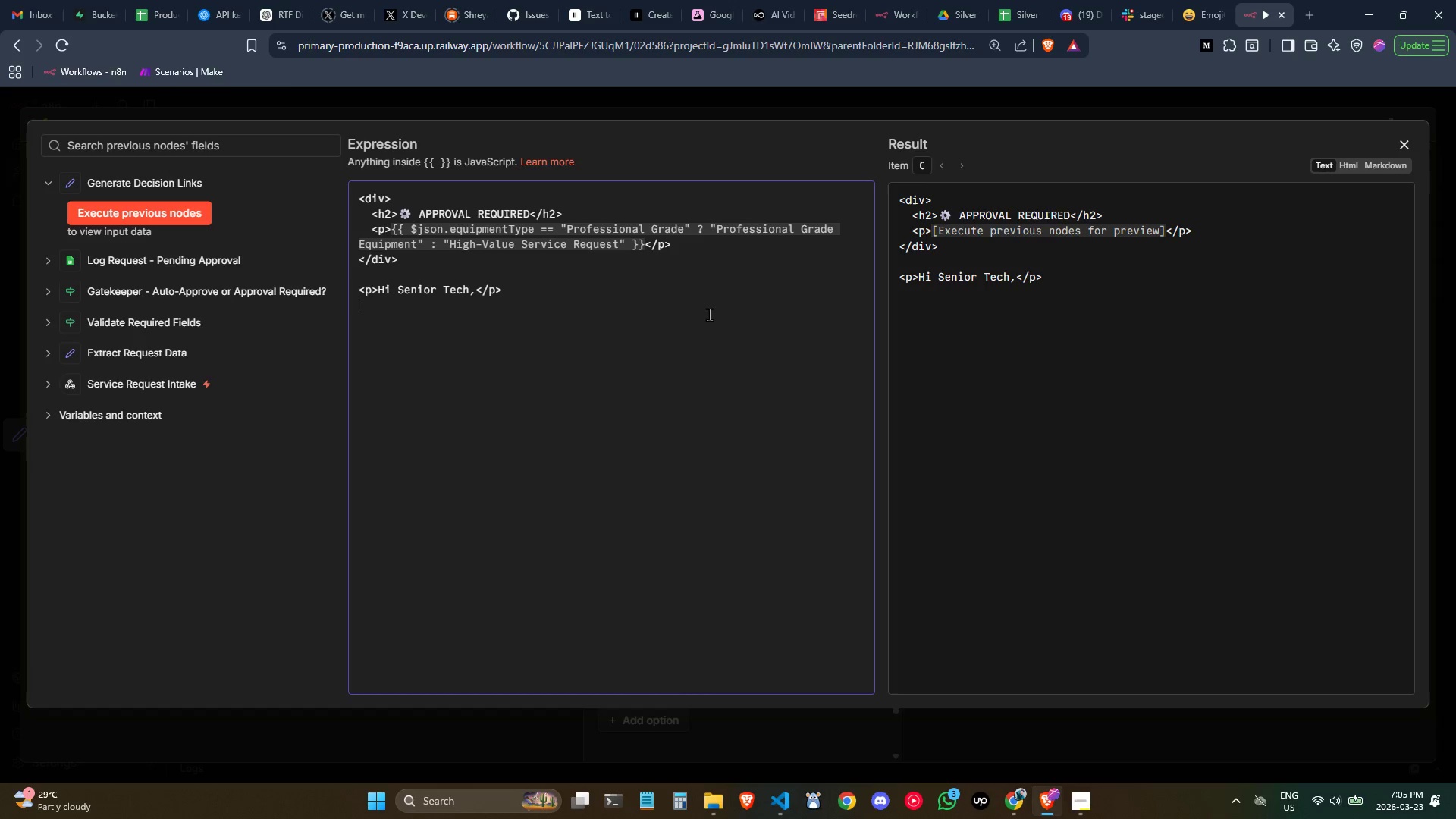 
 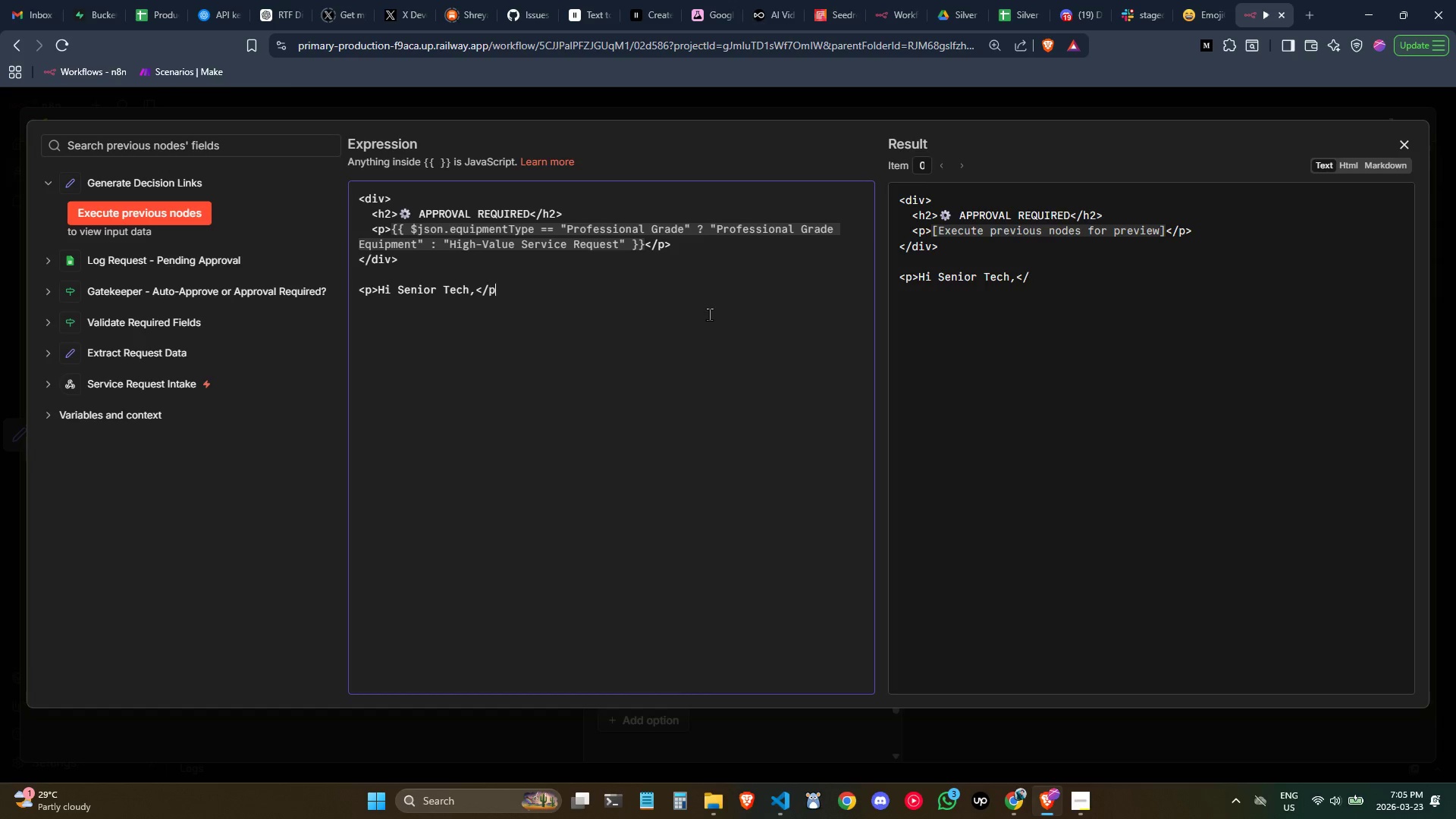 
key(Enter)
 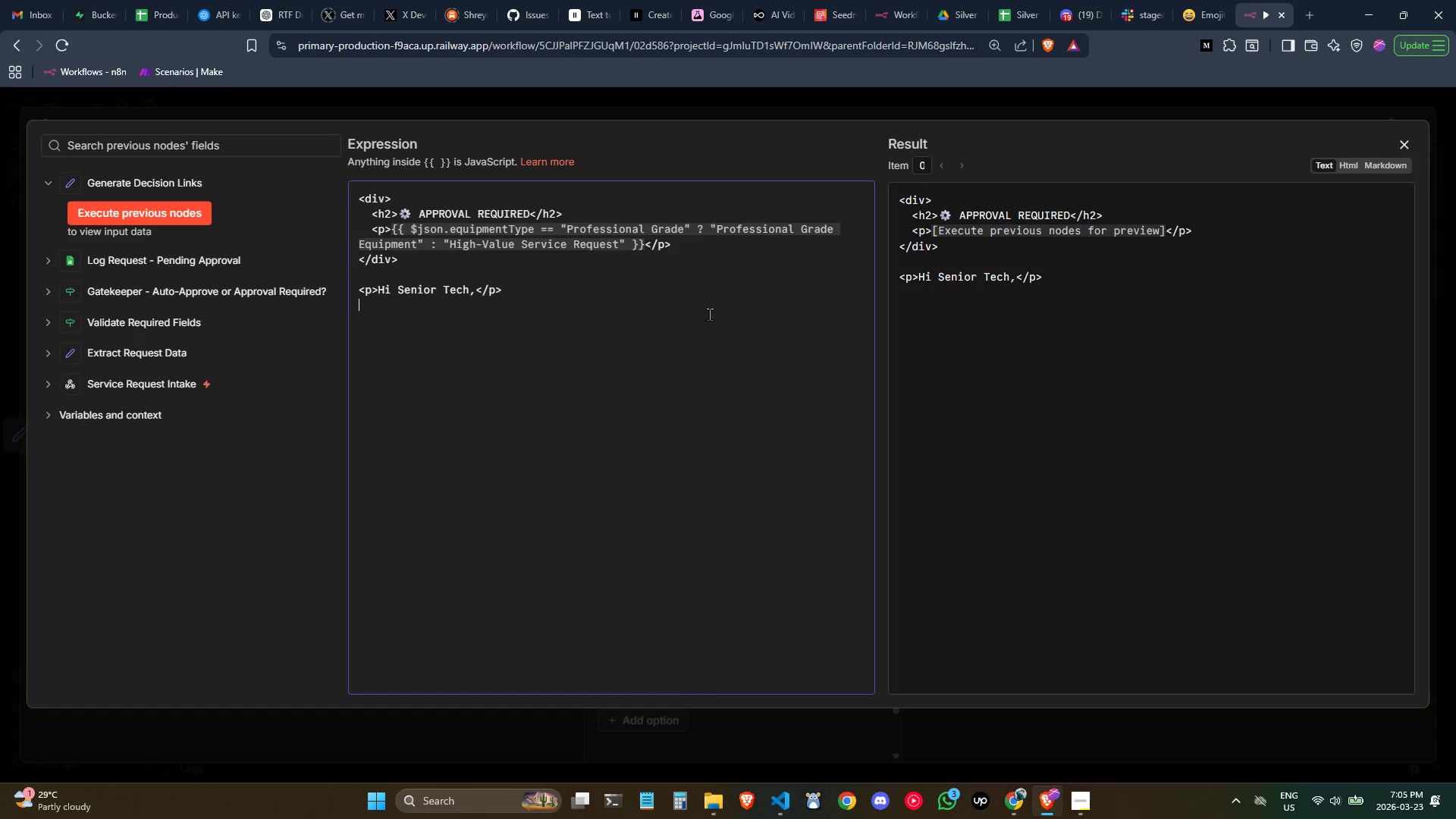 
key(Enter)
 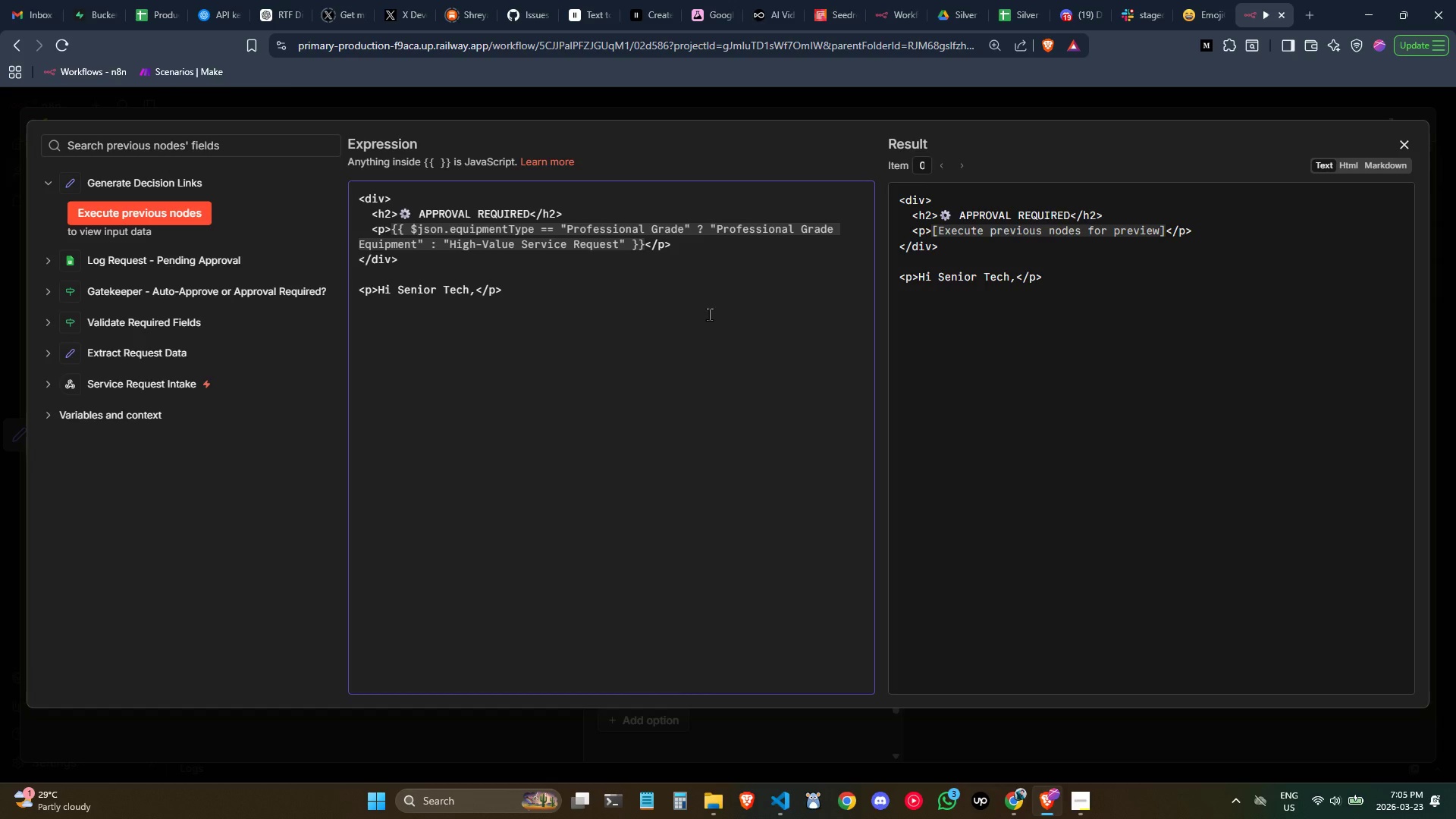 
hold_key(key=ShiftLeft, duration=0.38)
 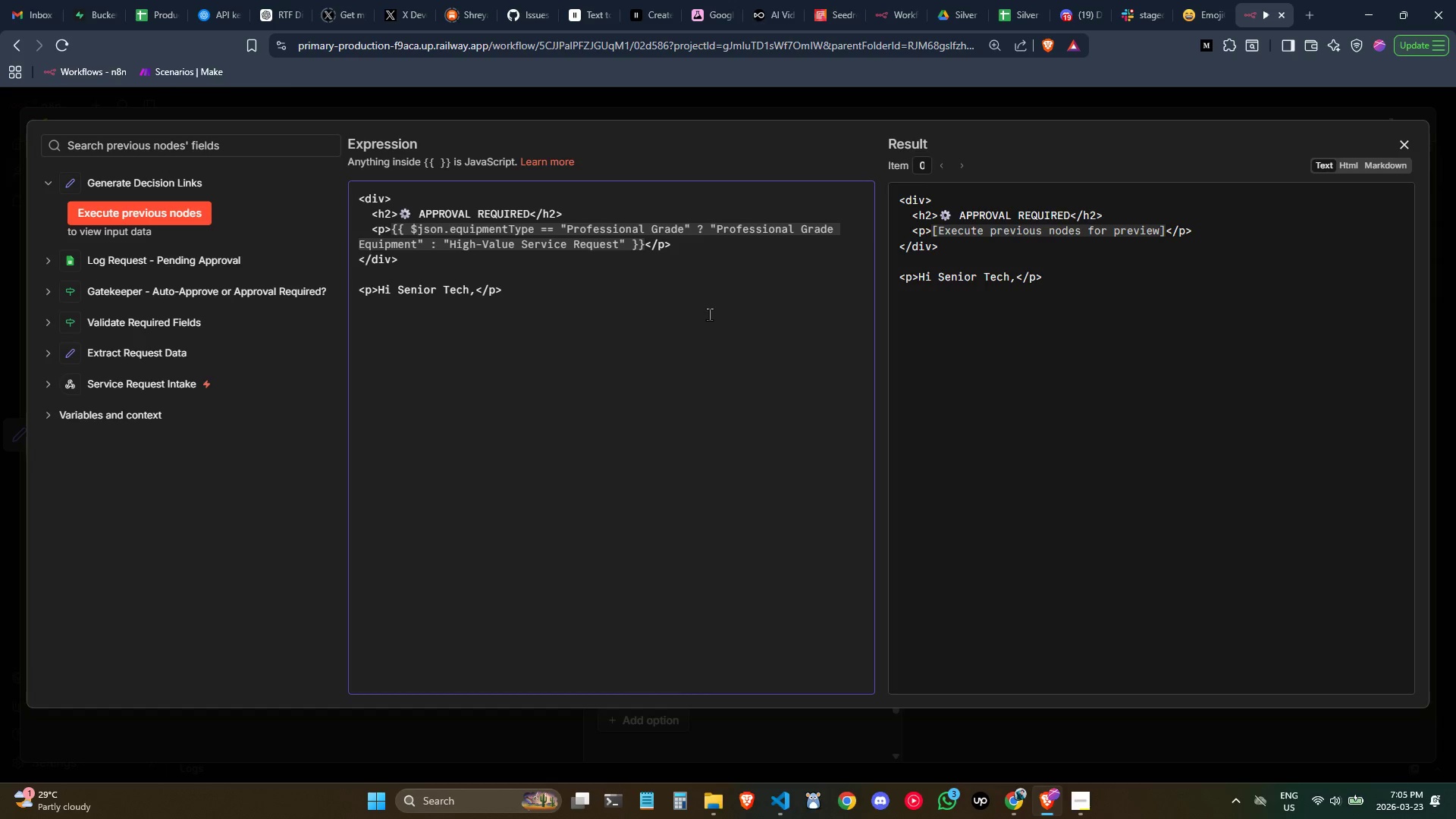 
type(<p>A new service reuq)
key(Backspace)
key(Backspace)
type(quest requires to)
key(Backspace)
key(Backspace)
type(your approval )
 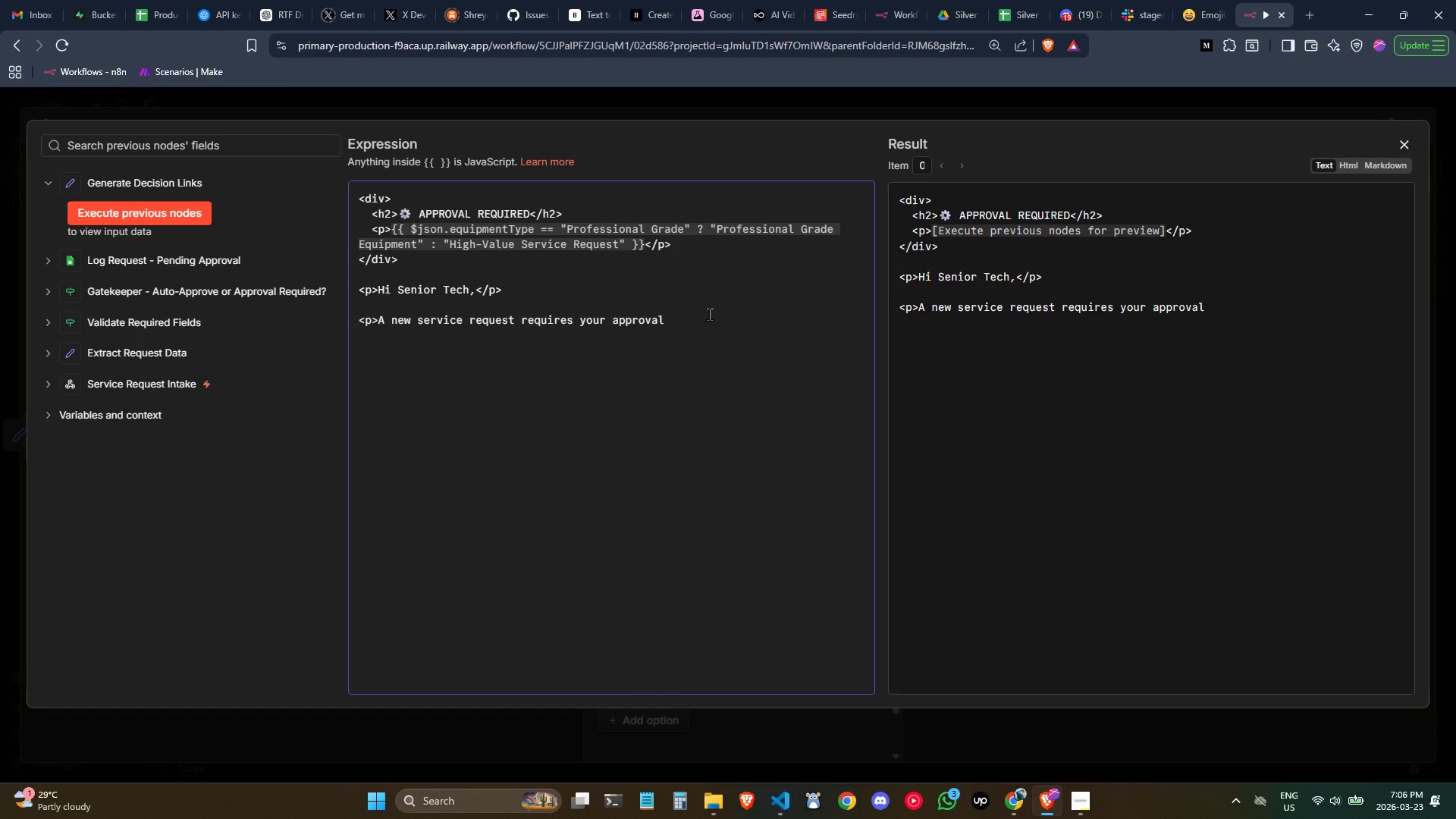 
type(before we can proceed with the invoice and work order)
 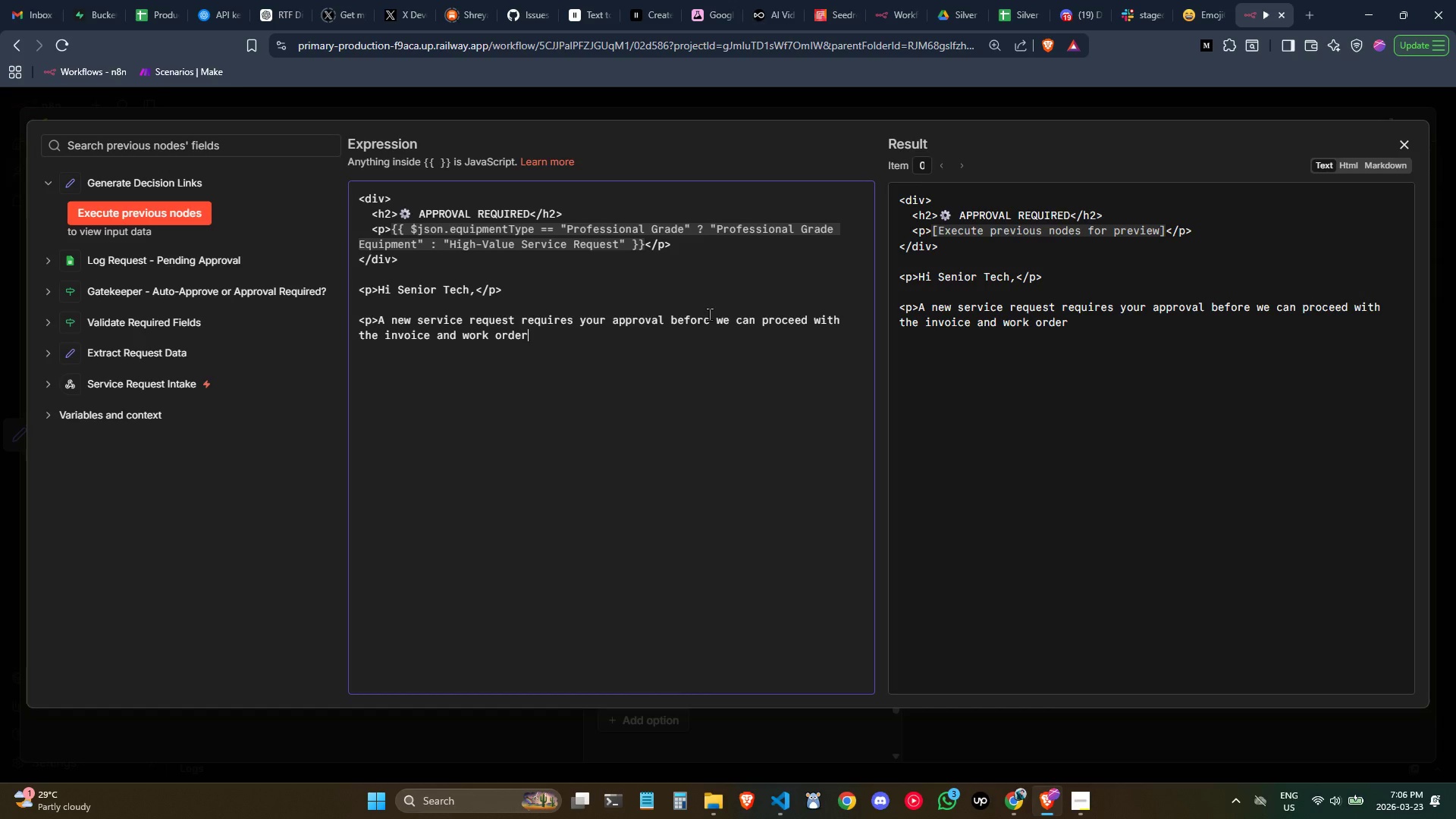 
wait(5.56)
 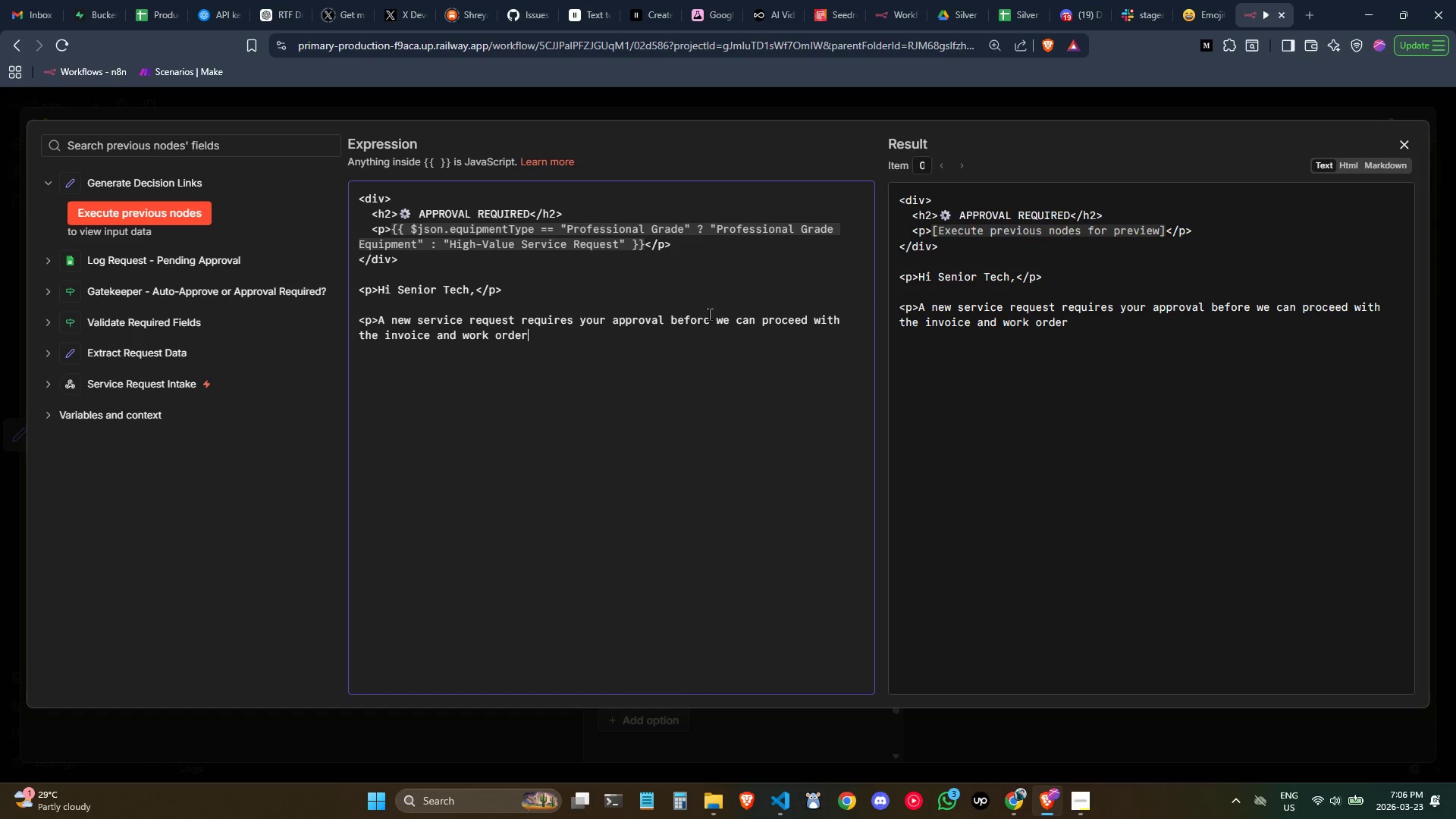 
key(Period)
 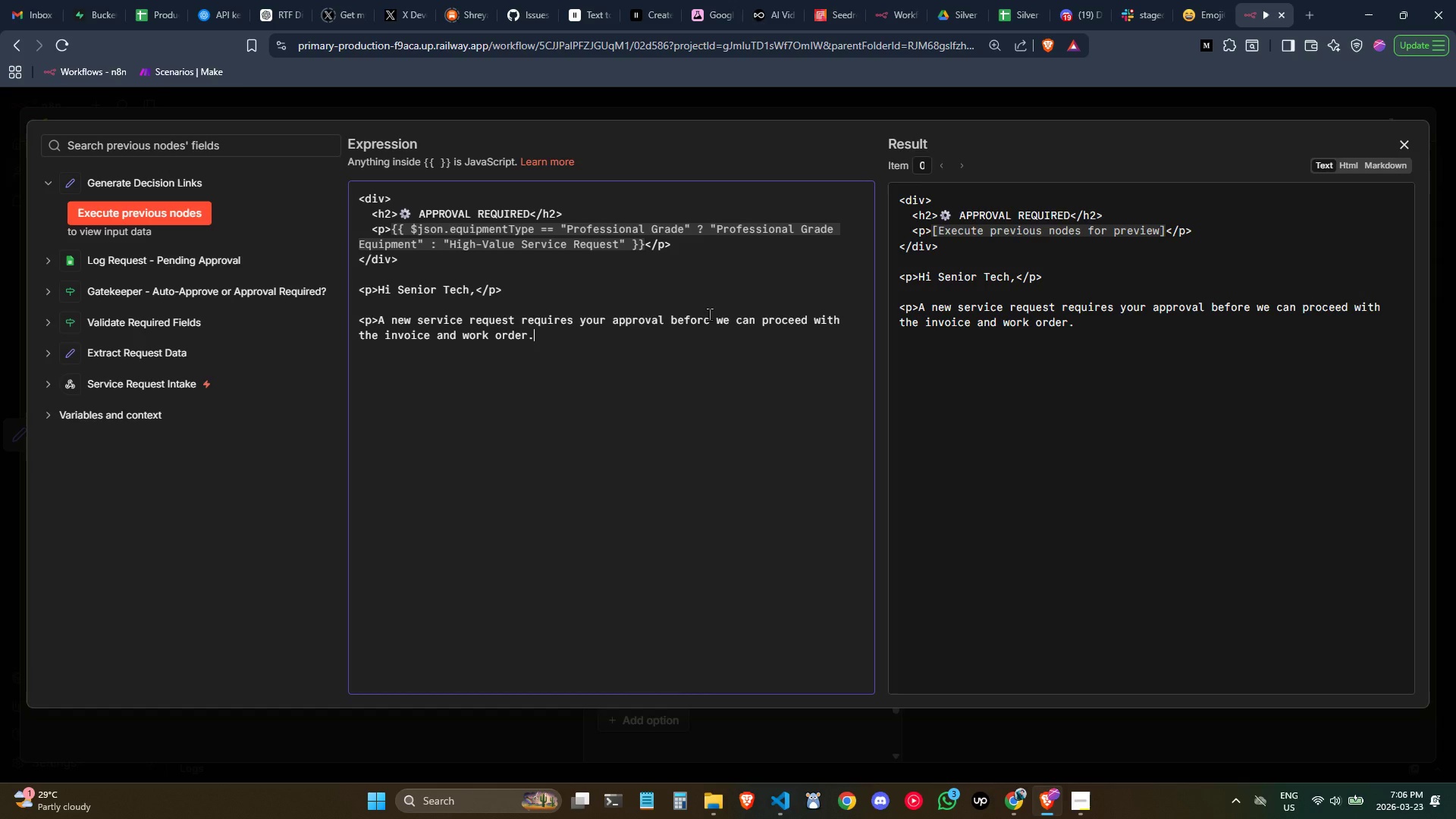 
key(Shift+Comma)
 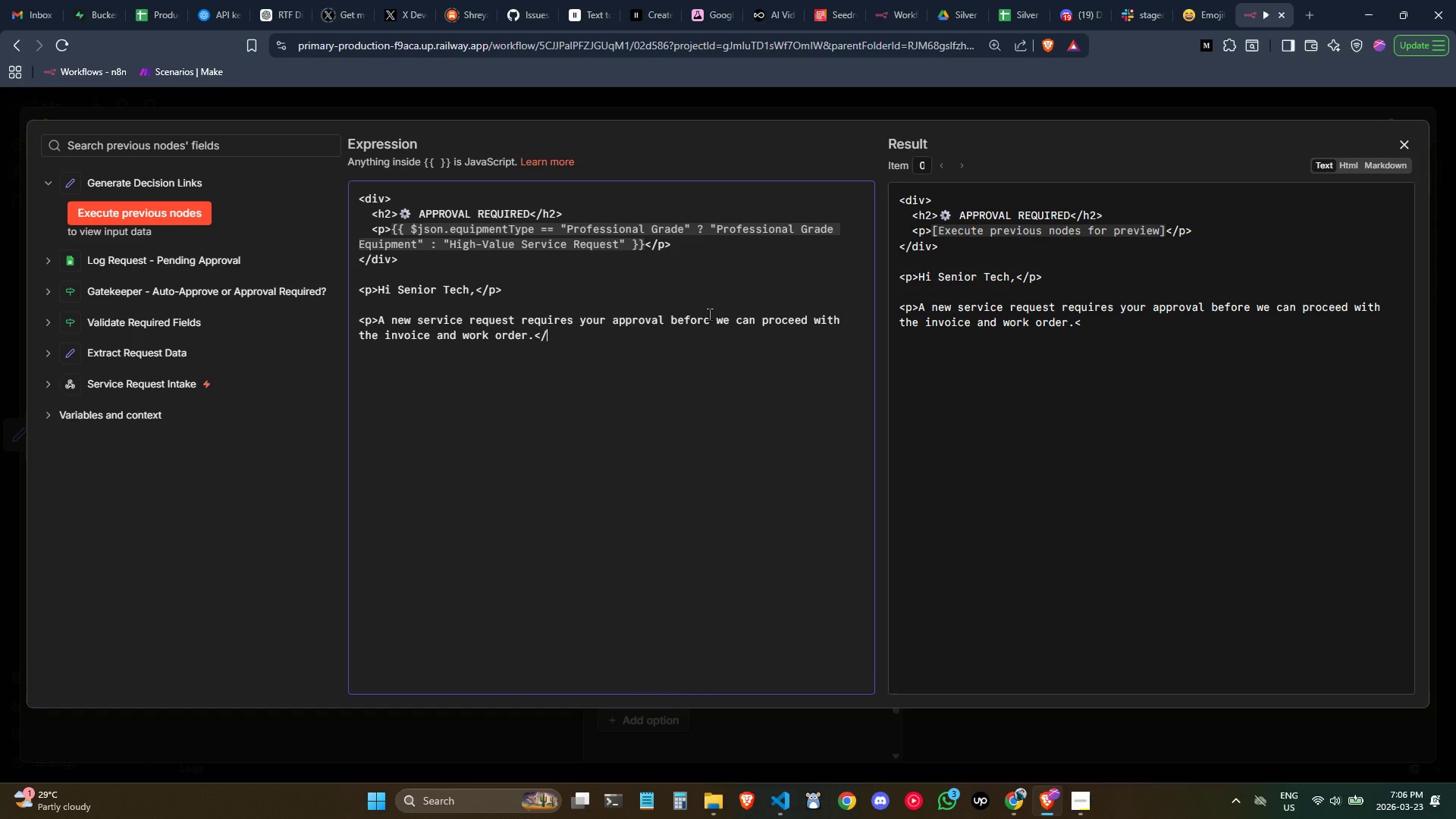 
key(Slash)
 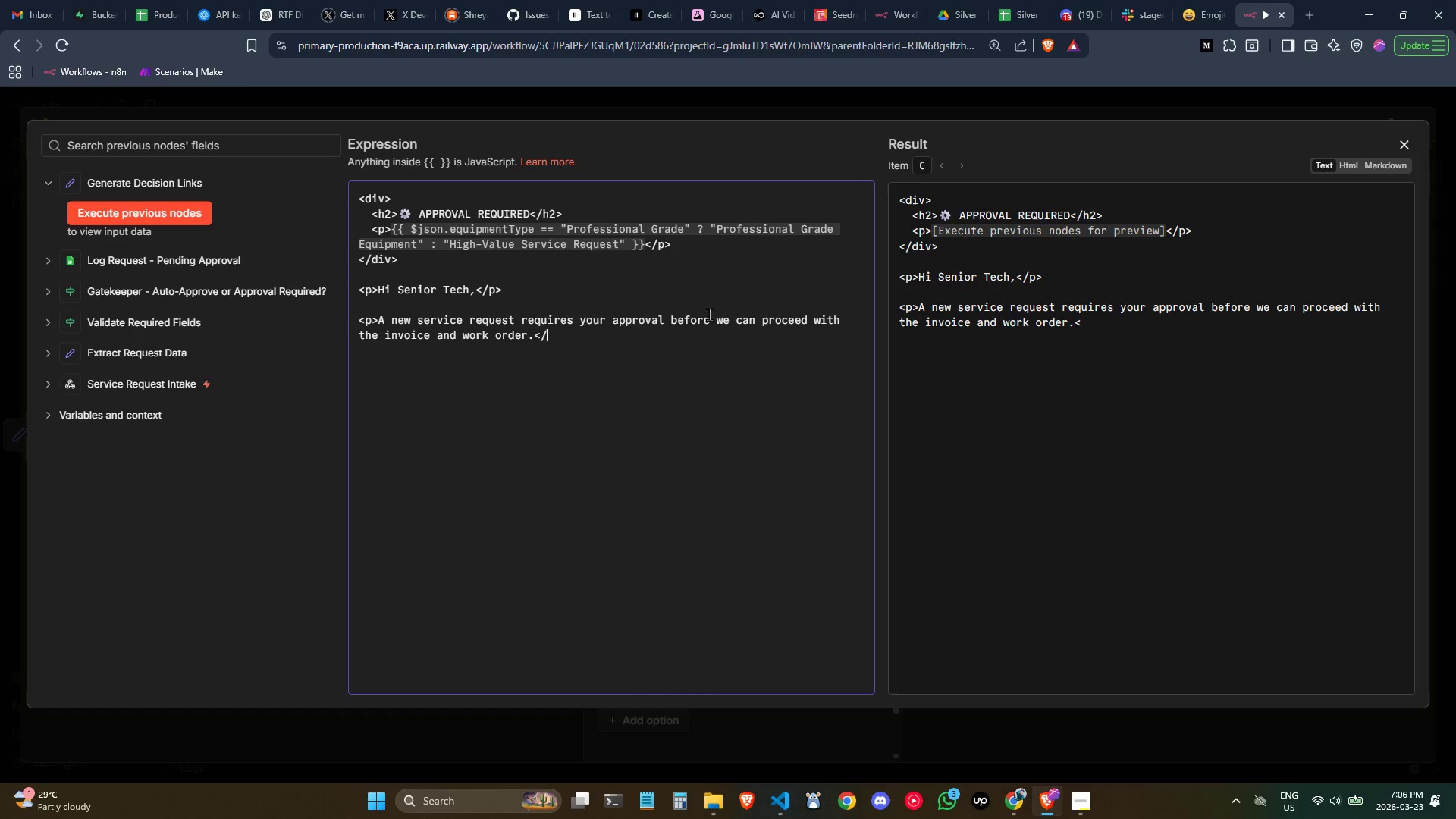 
key(P)
 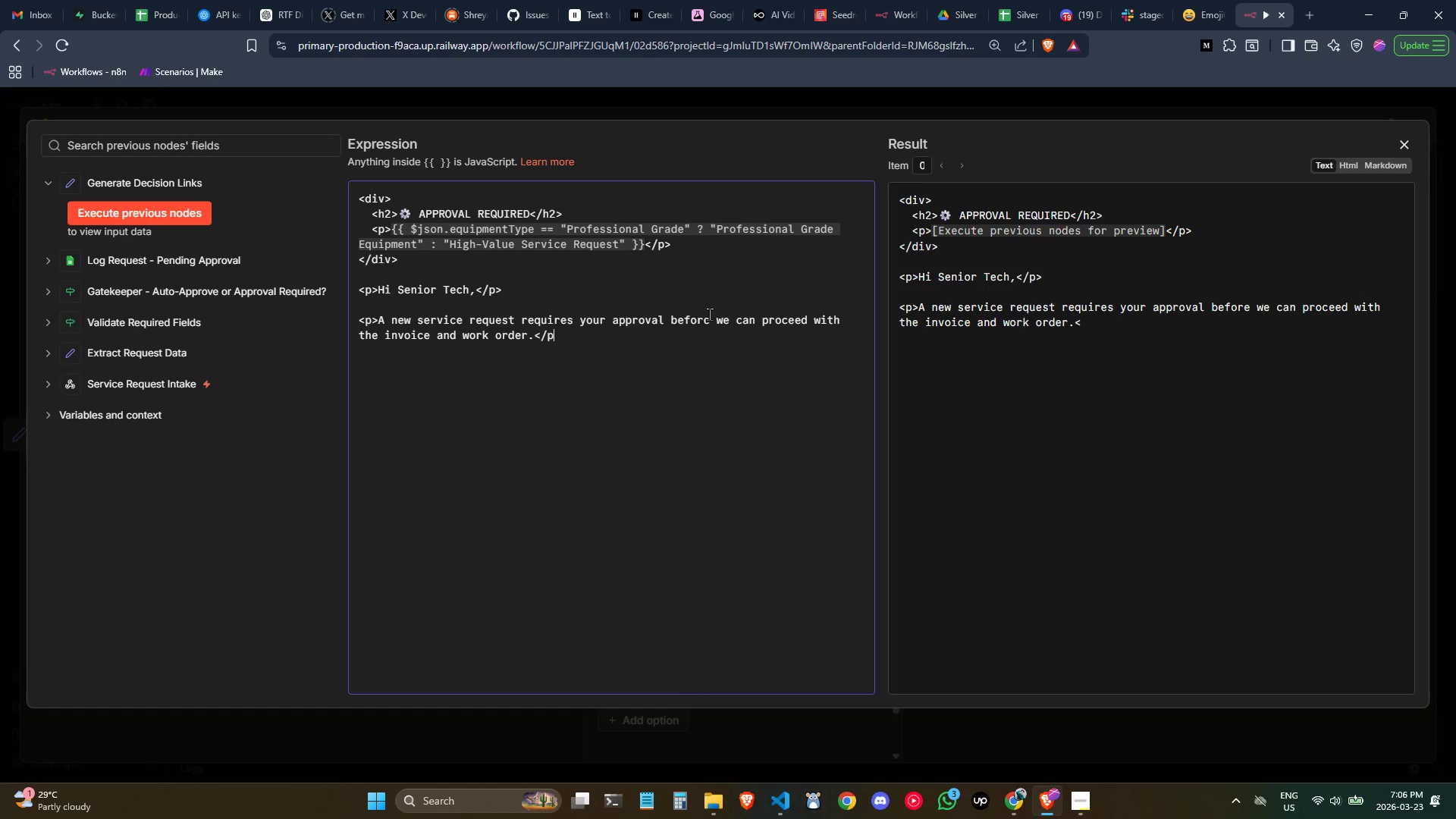 
key(Shift+Period)
 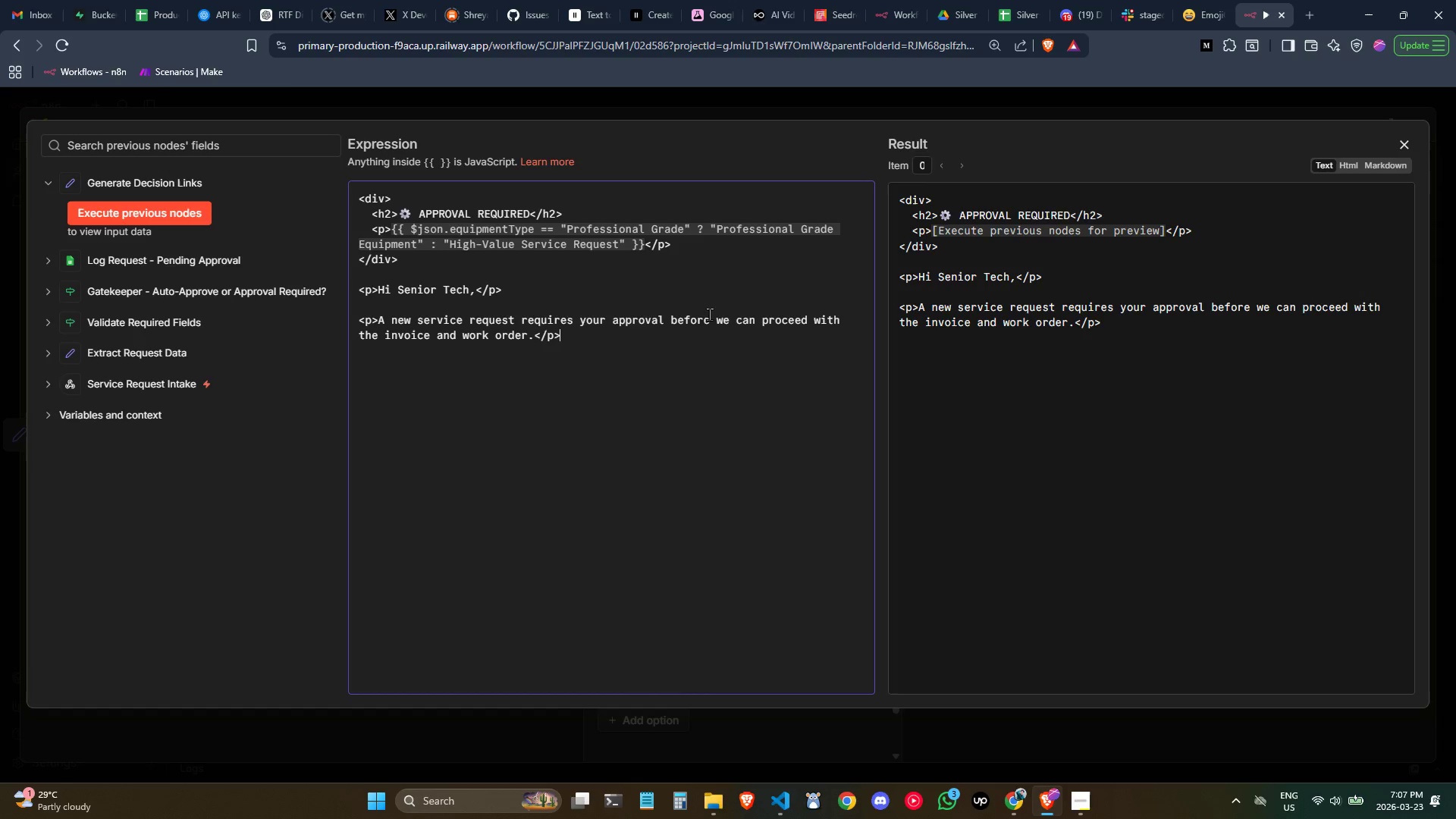 
wait(27.66)
 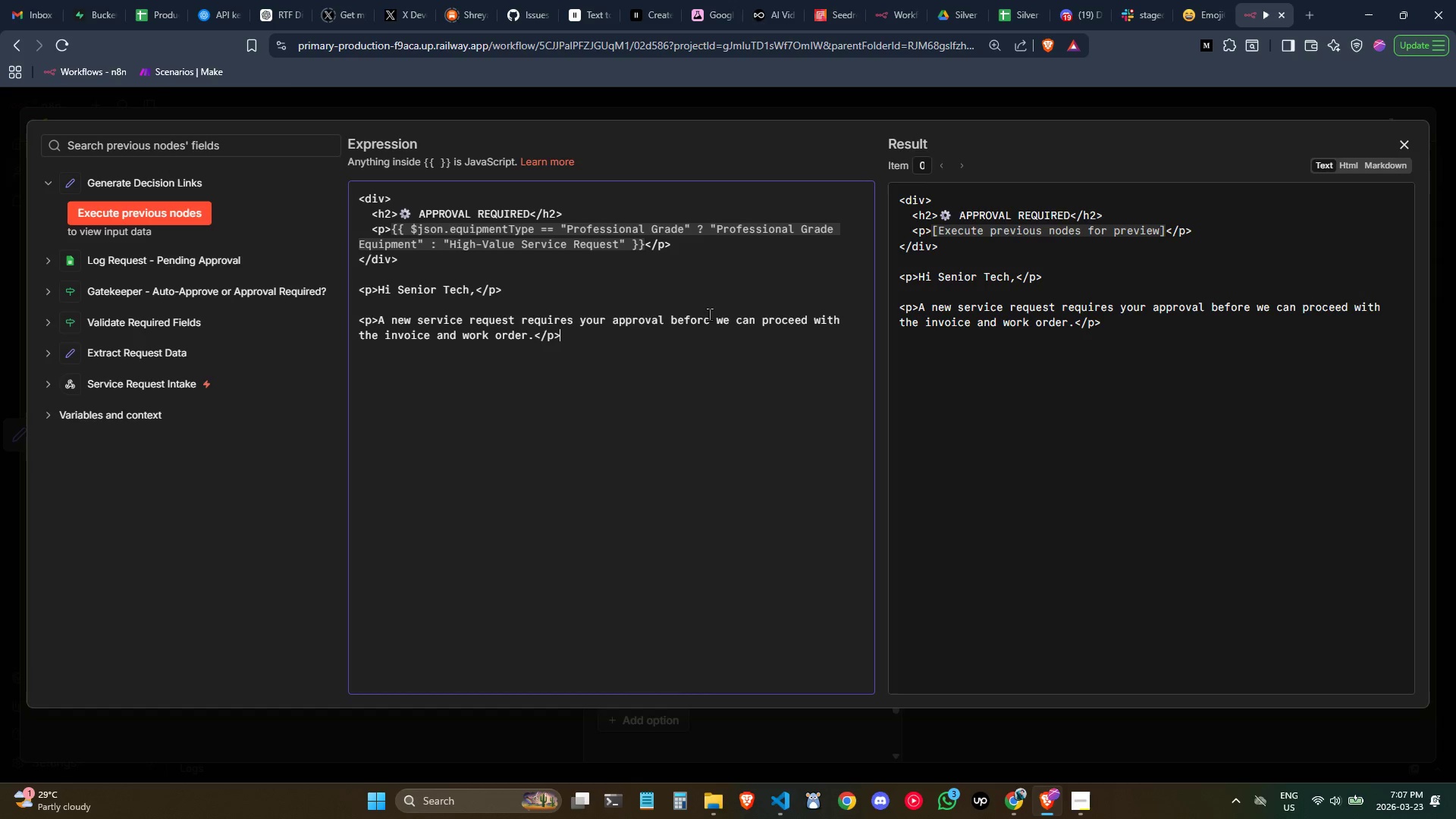 
key(Enter)
 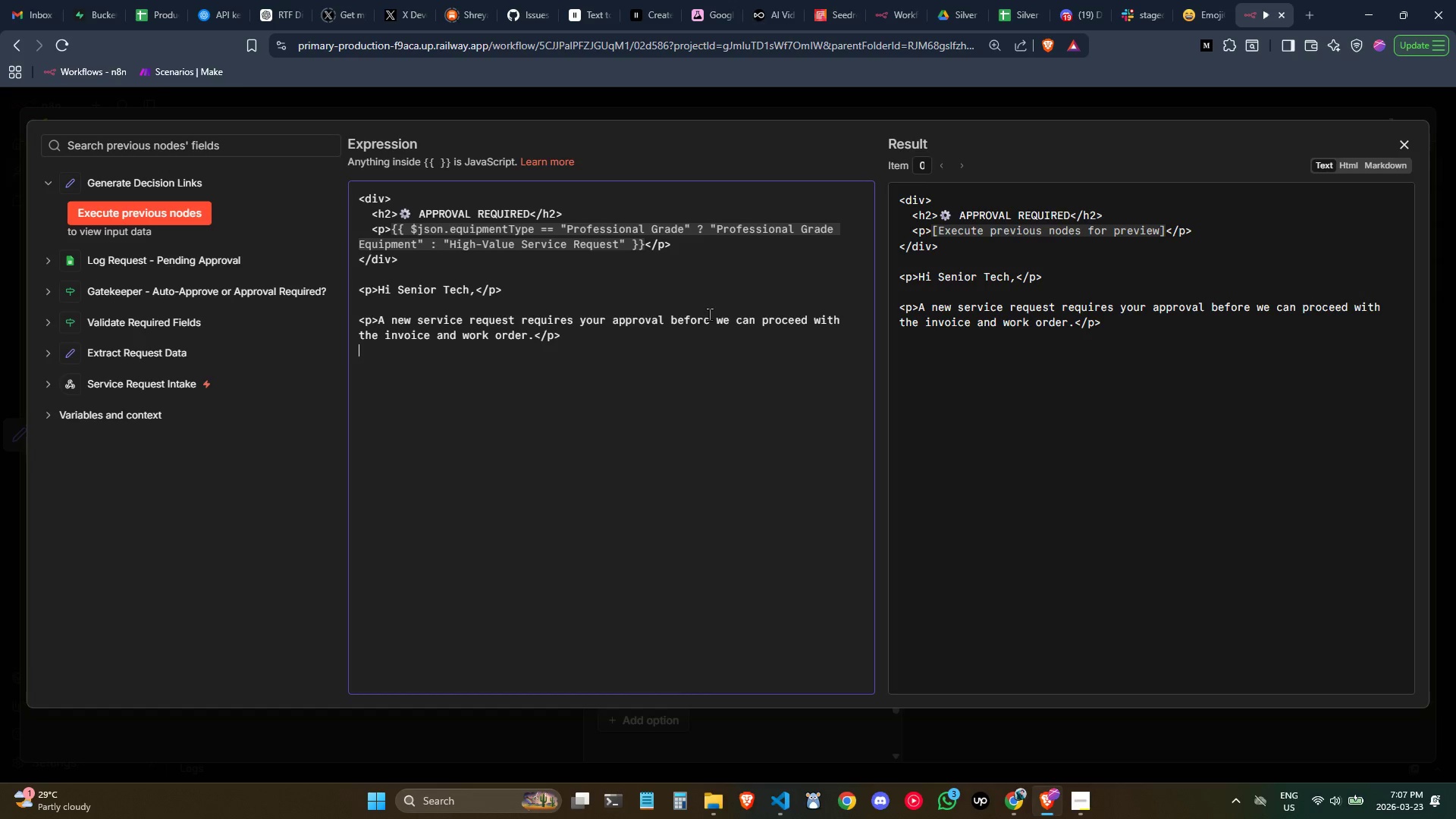 
key(Enter)
 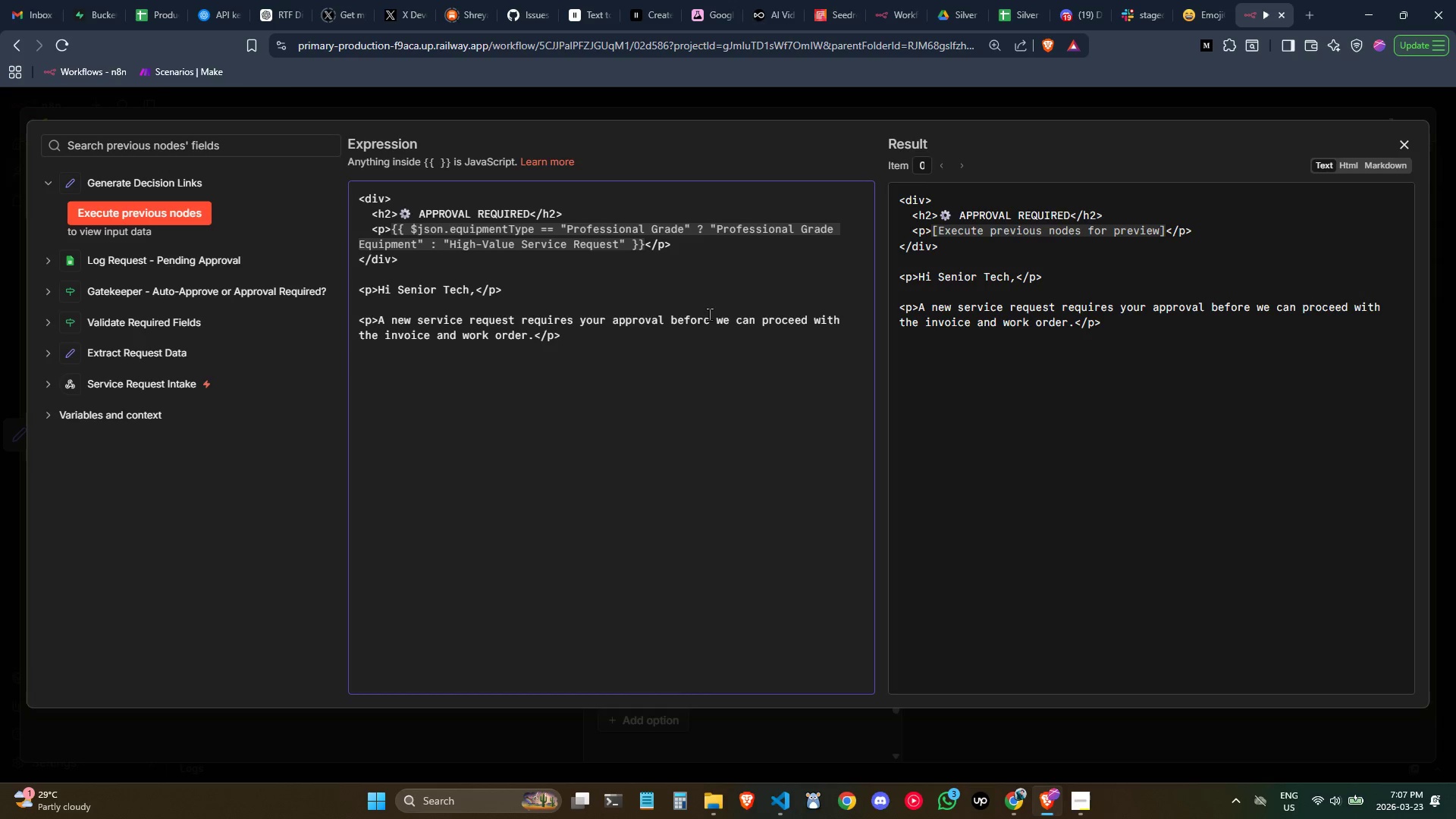 
key(Backspace)
 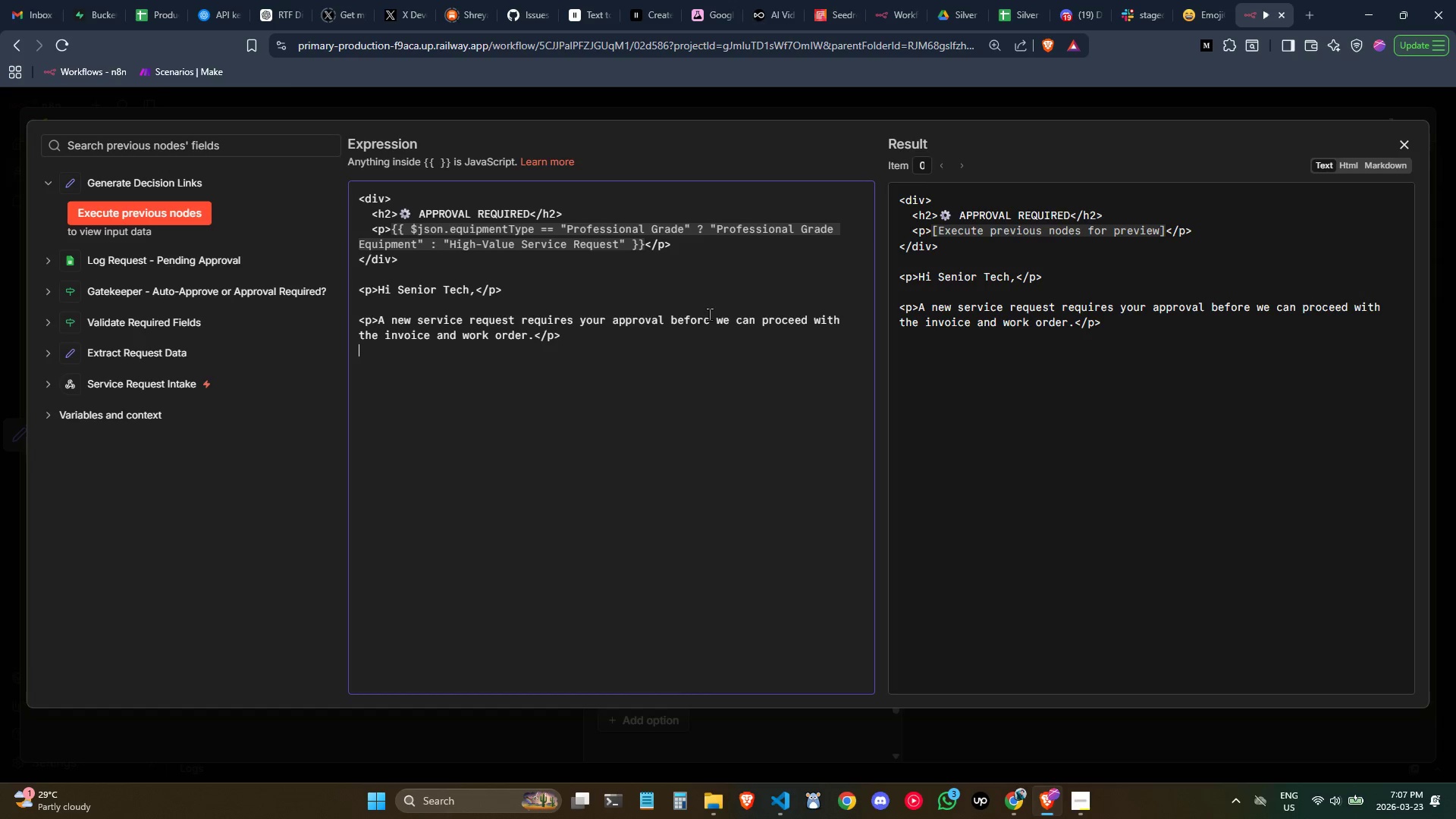 
key(Enter)
 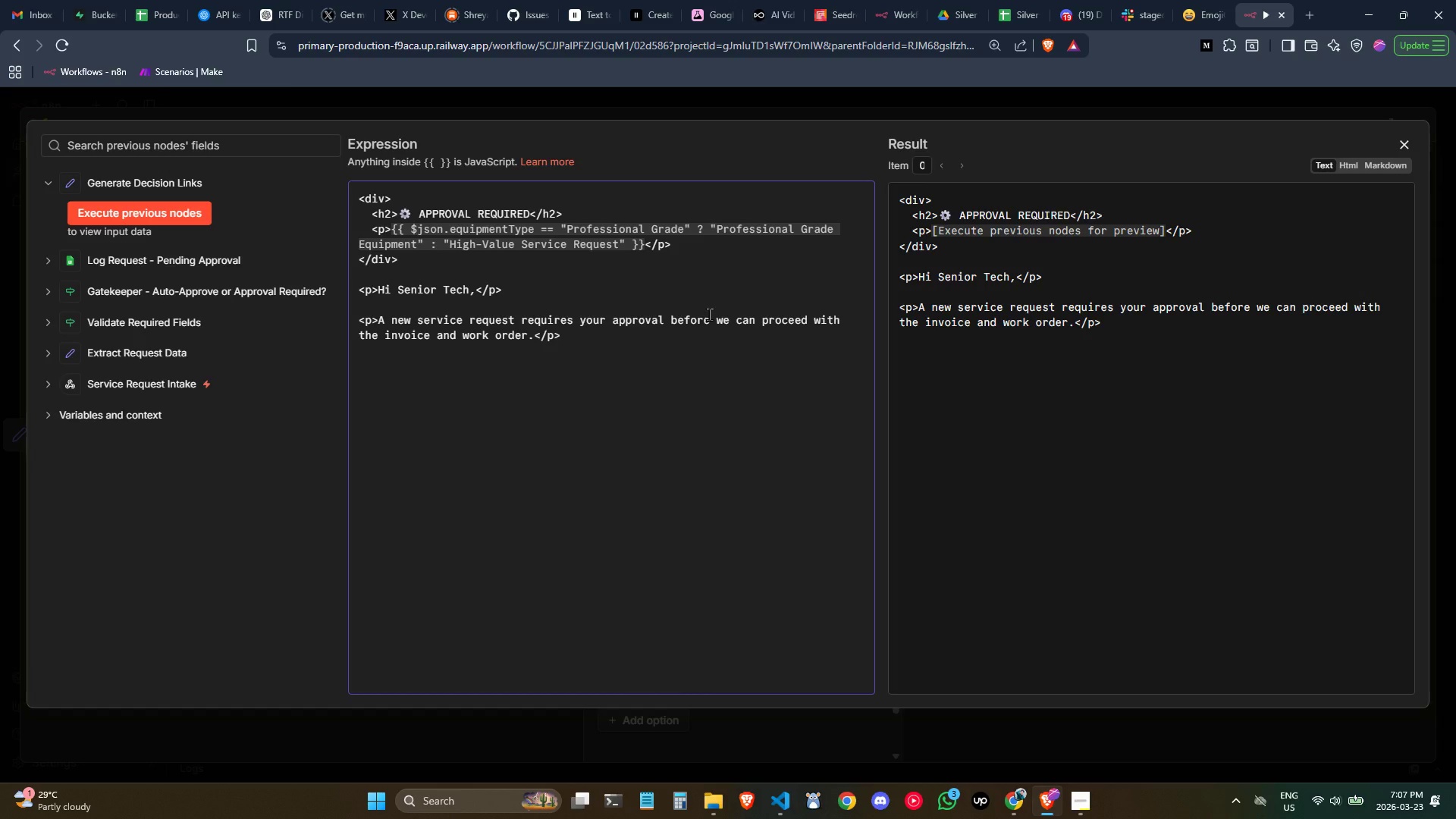 
type(<h2)
key(Backspace)
type(3>Customer & Request Details:</h3>)
 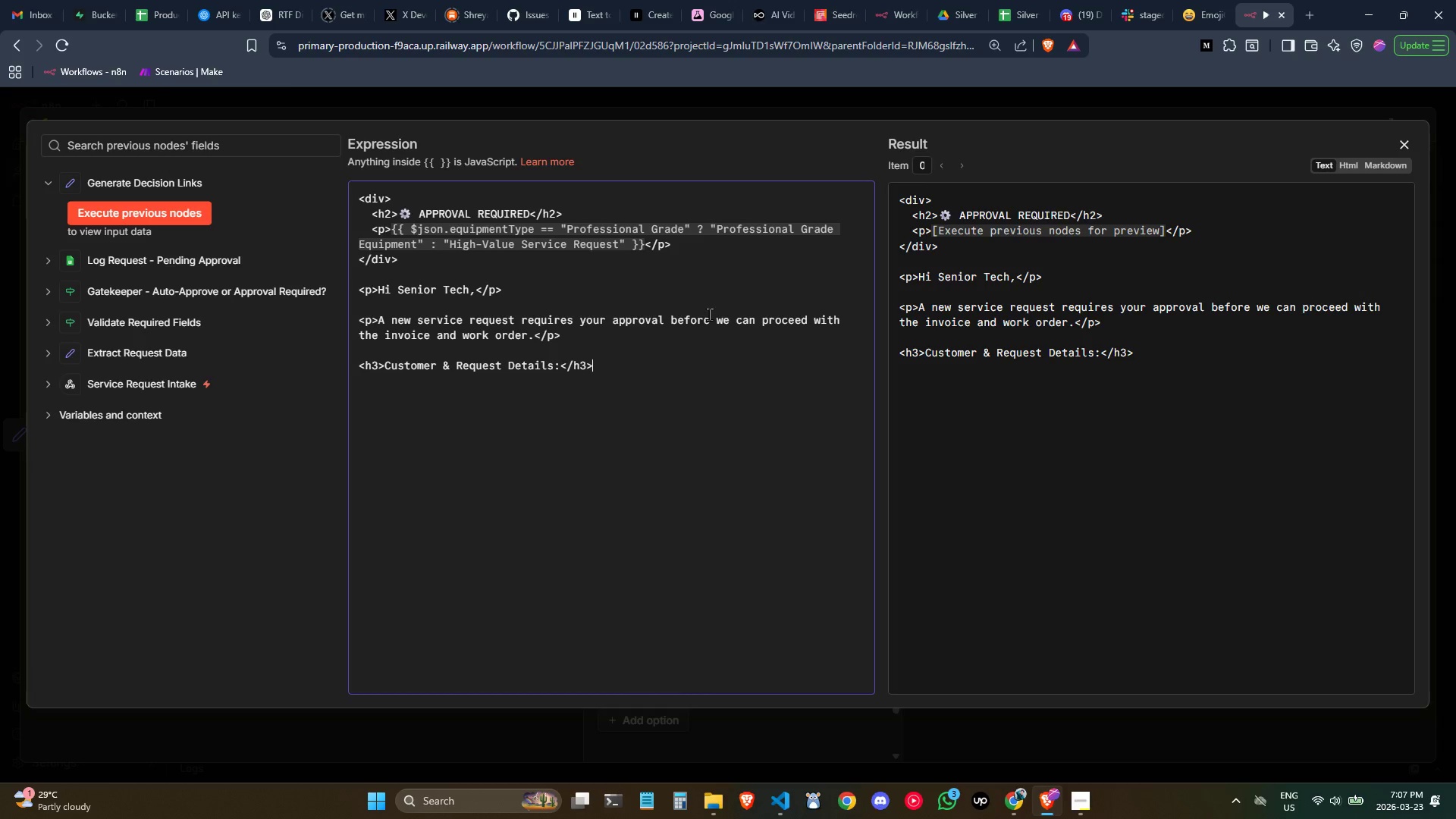 
key(Enter)
 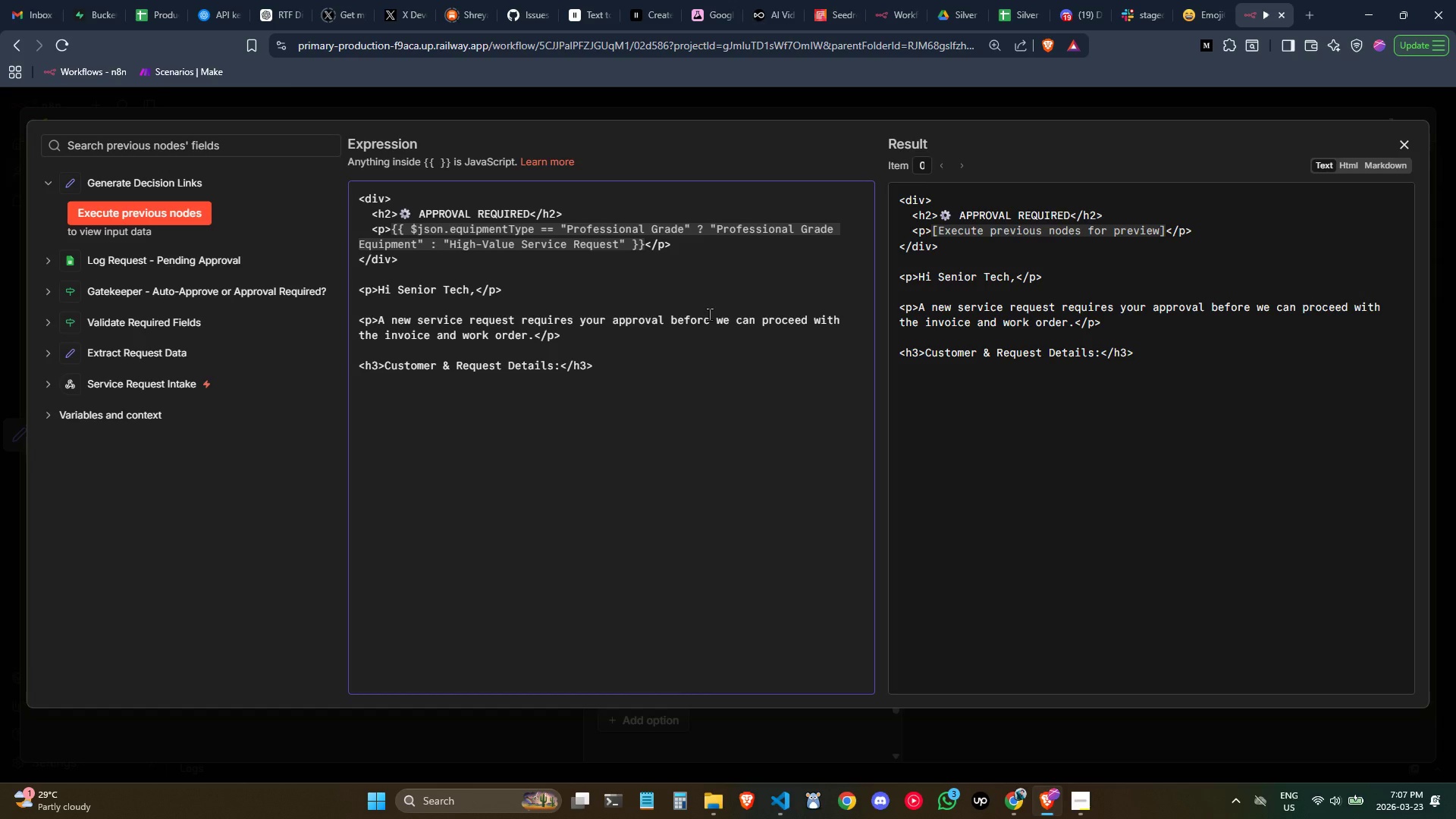 
type(<table<tab)
 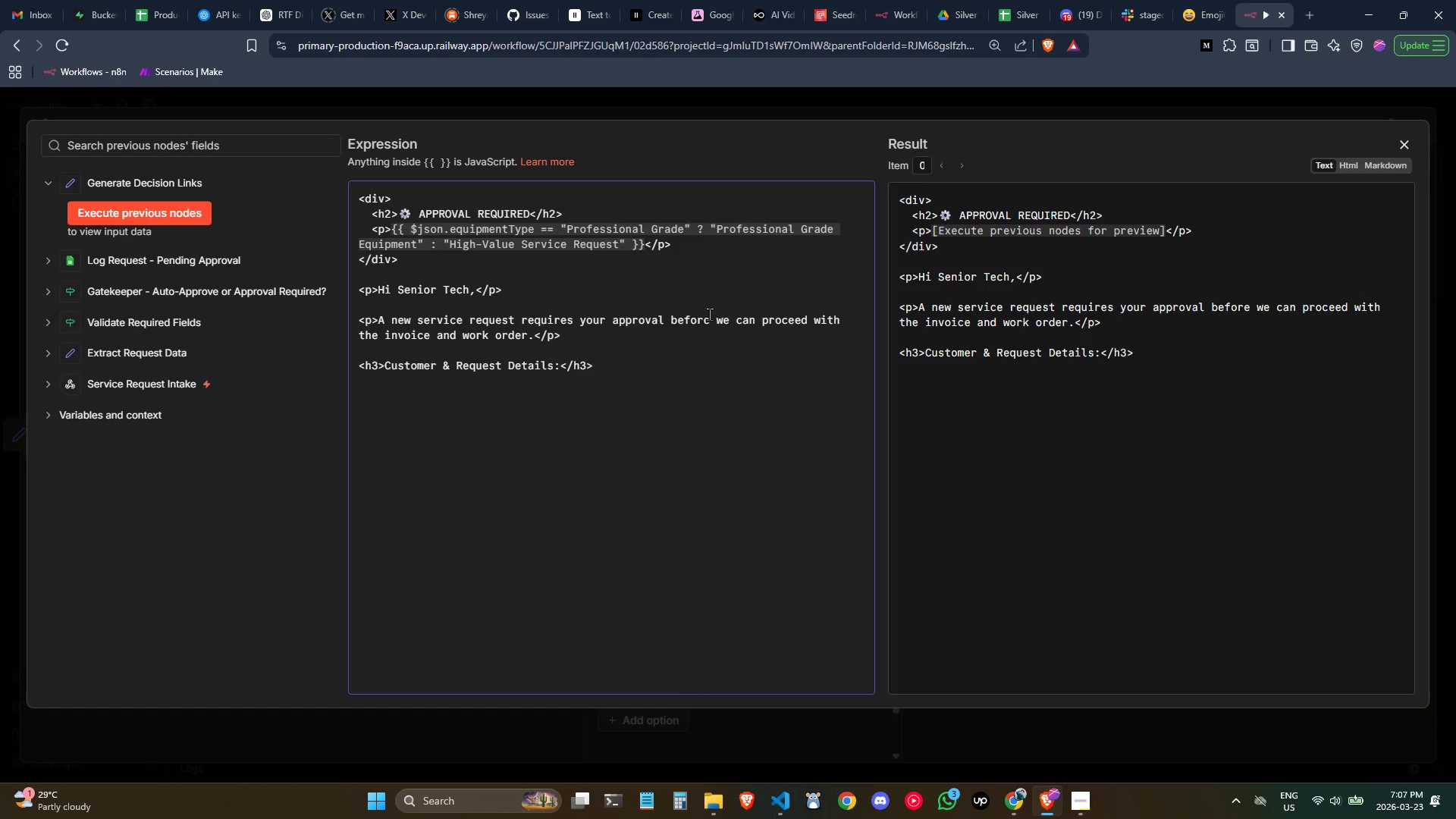 
left_click([645, 384])
 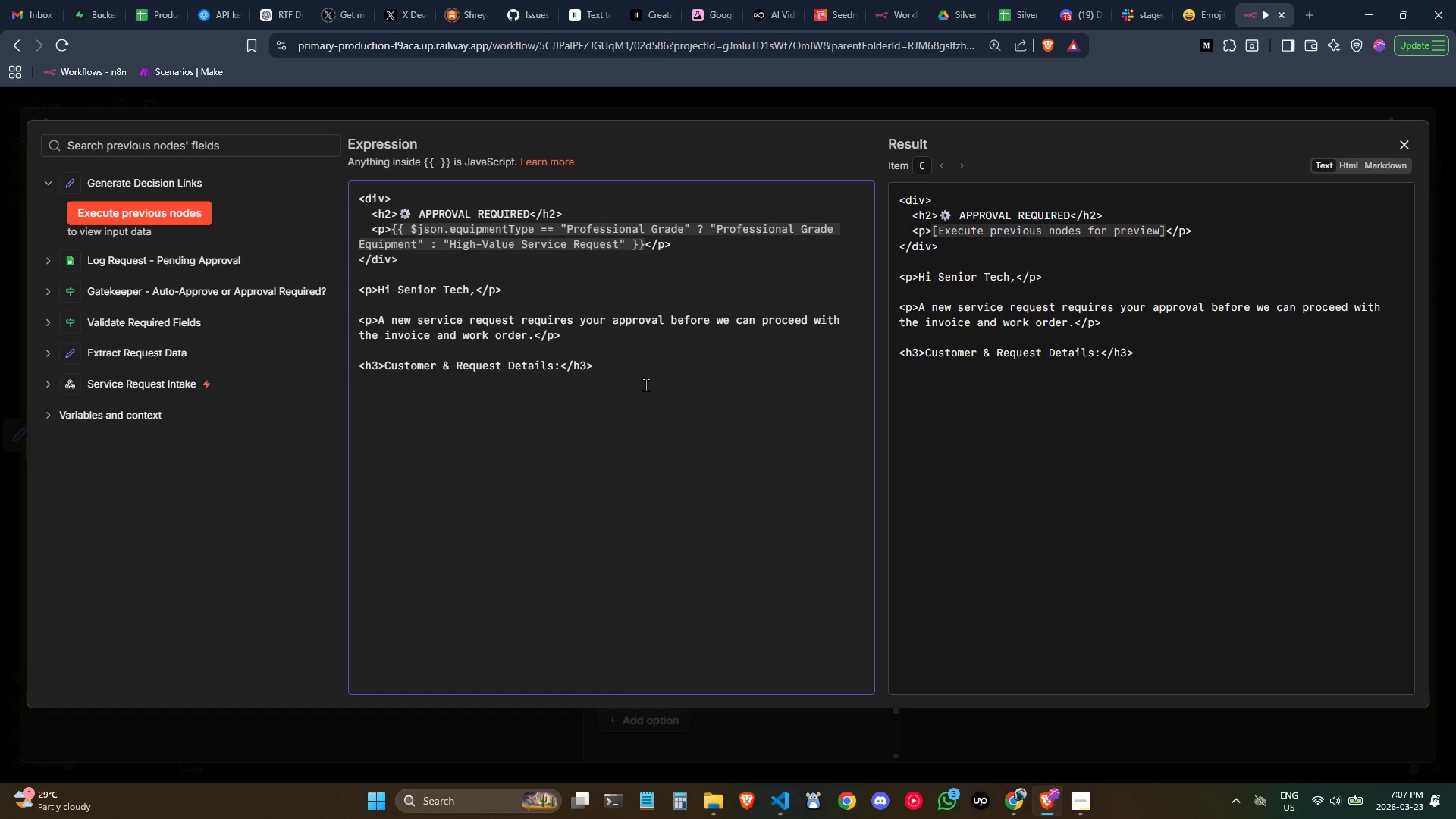 
type(tab)
 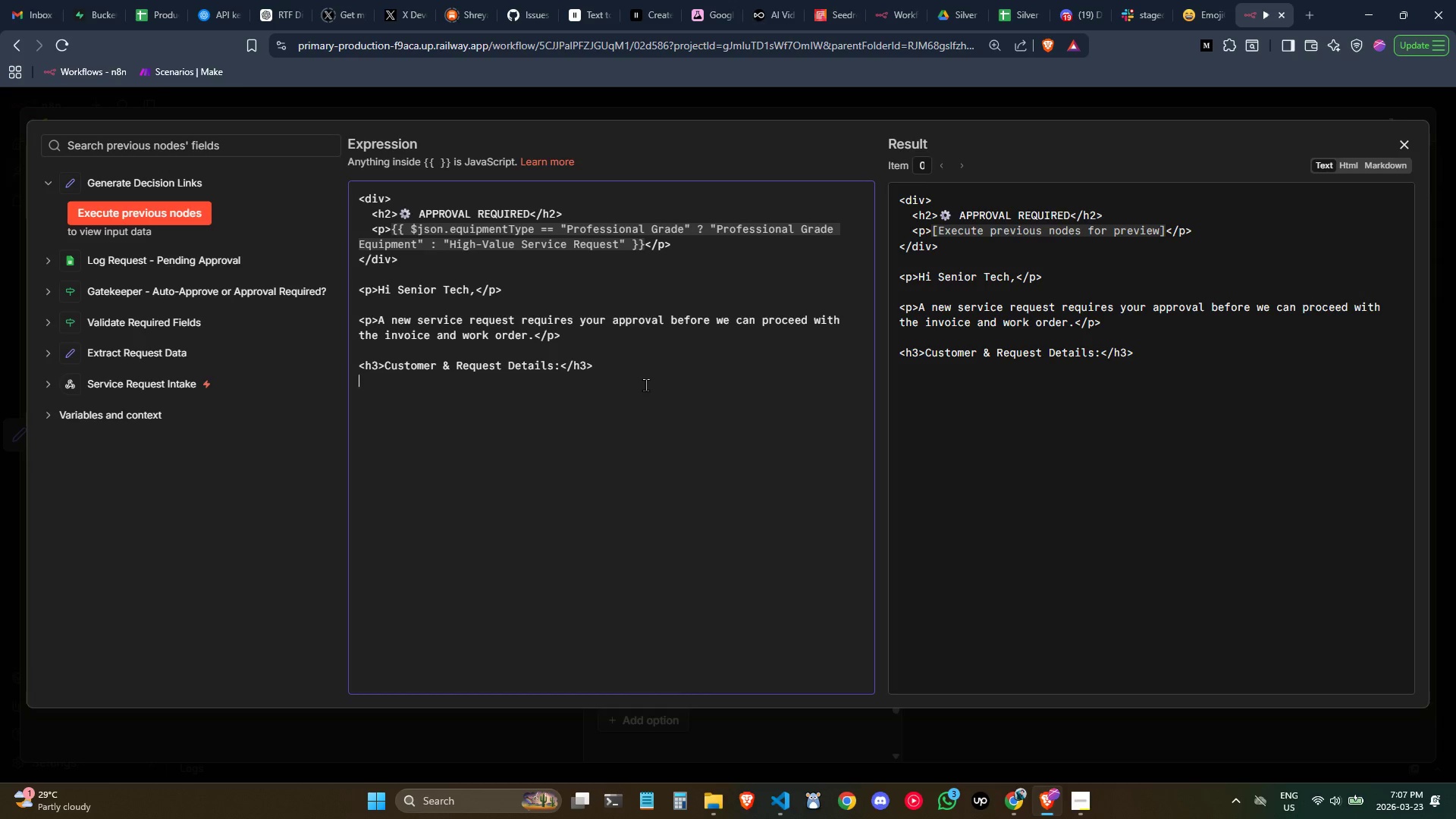 
left_click([573, 288])
 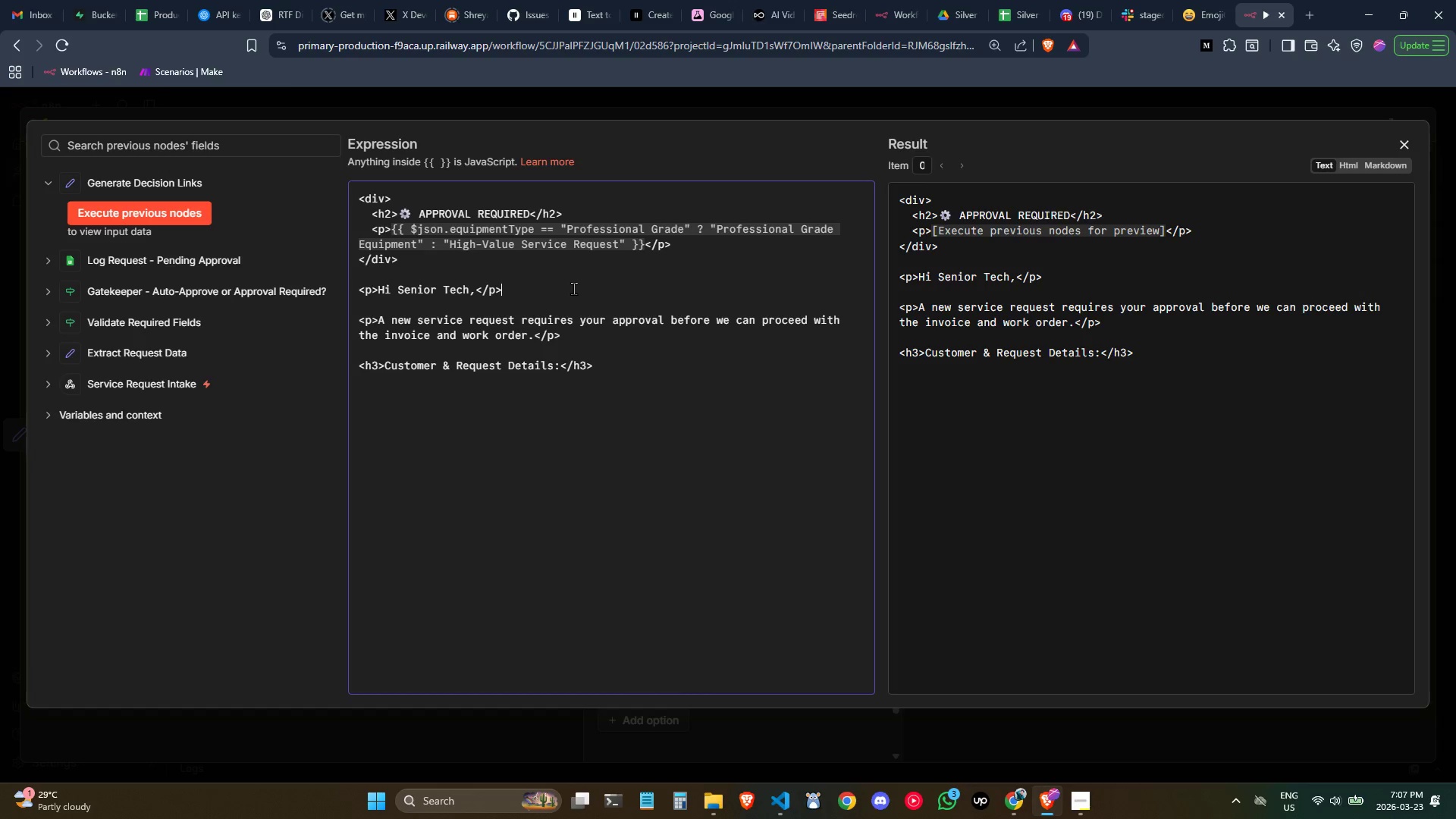 
left_click([625, 448])
 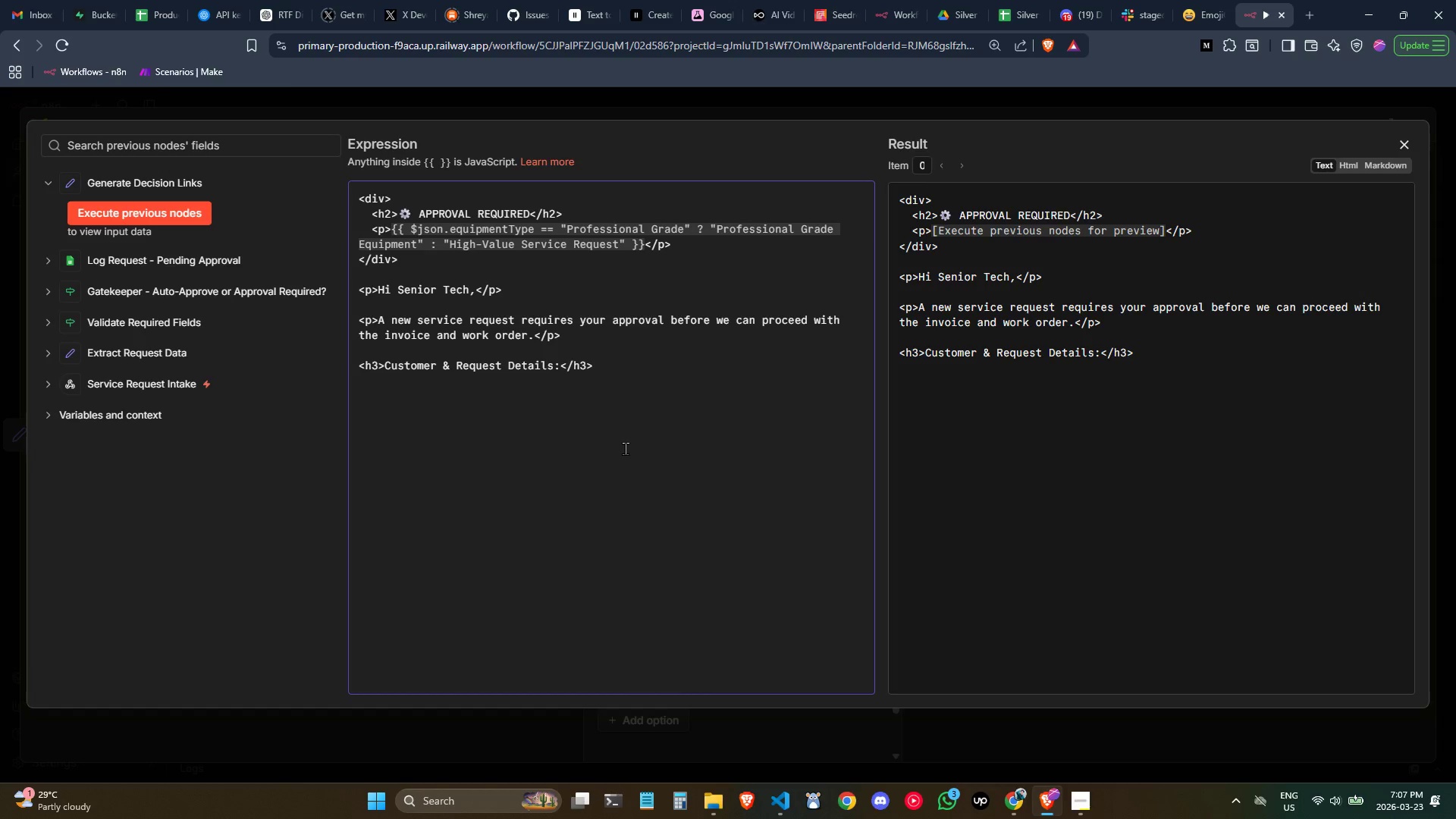 
type(<table st)
key(Backspace)
key(Backspace)
key(Backspace)
type(>)
 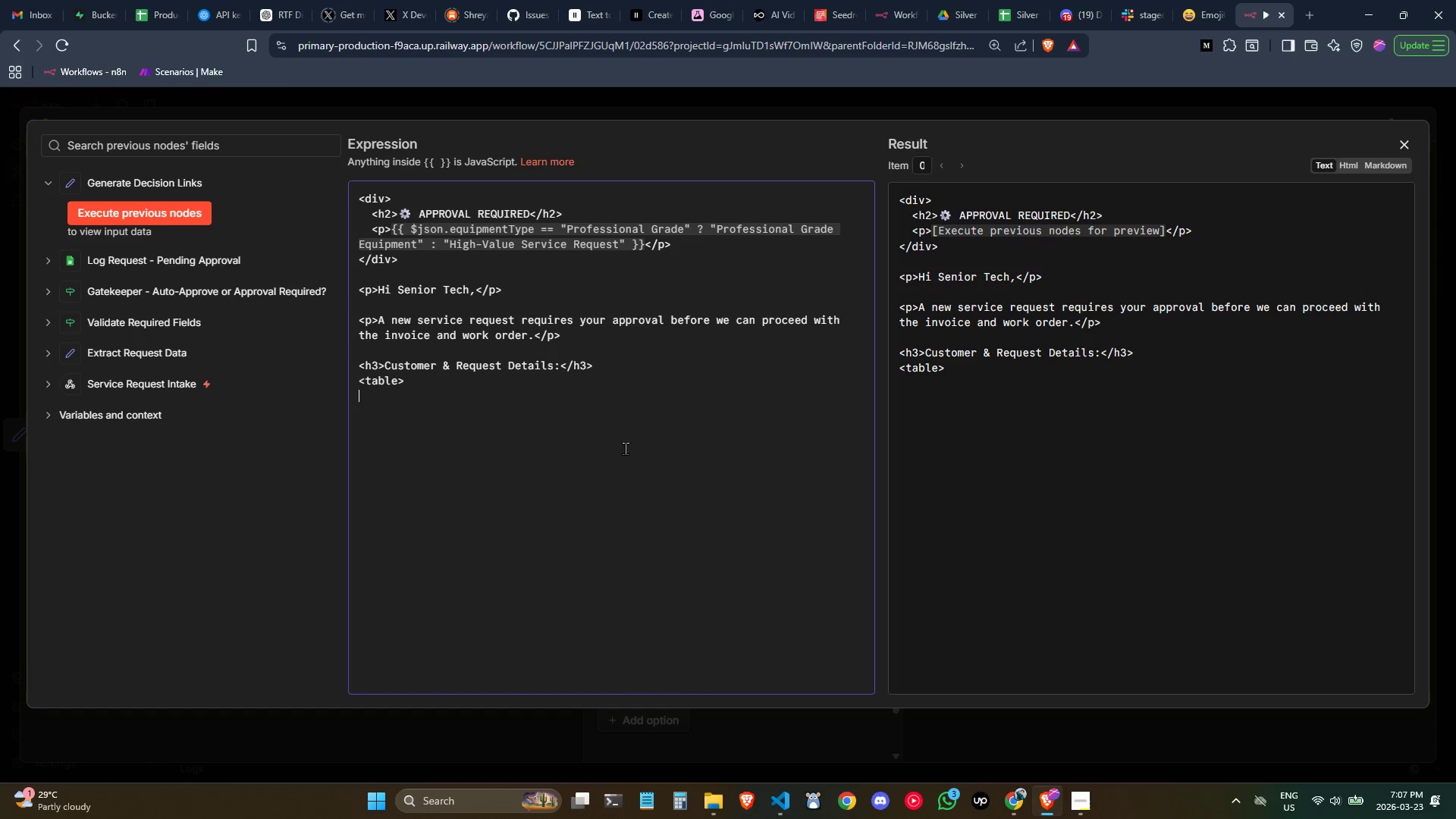 
 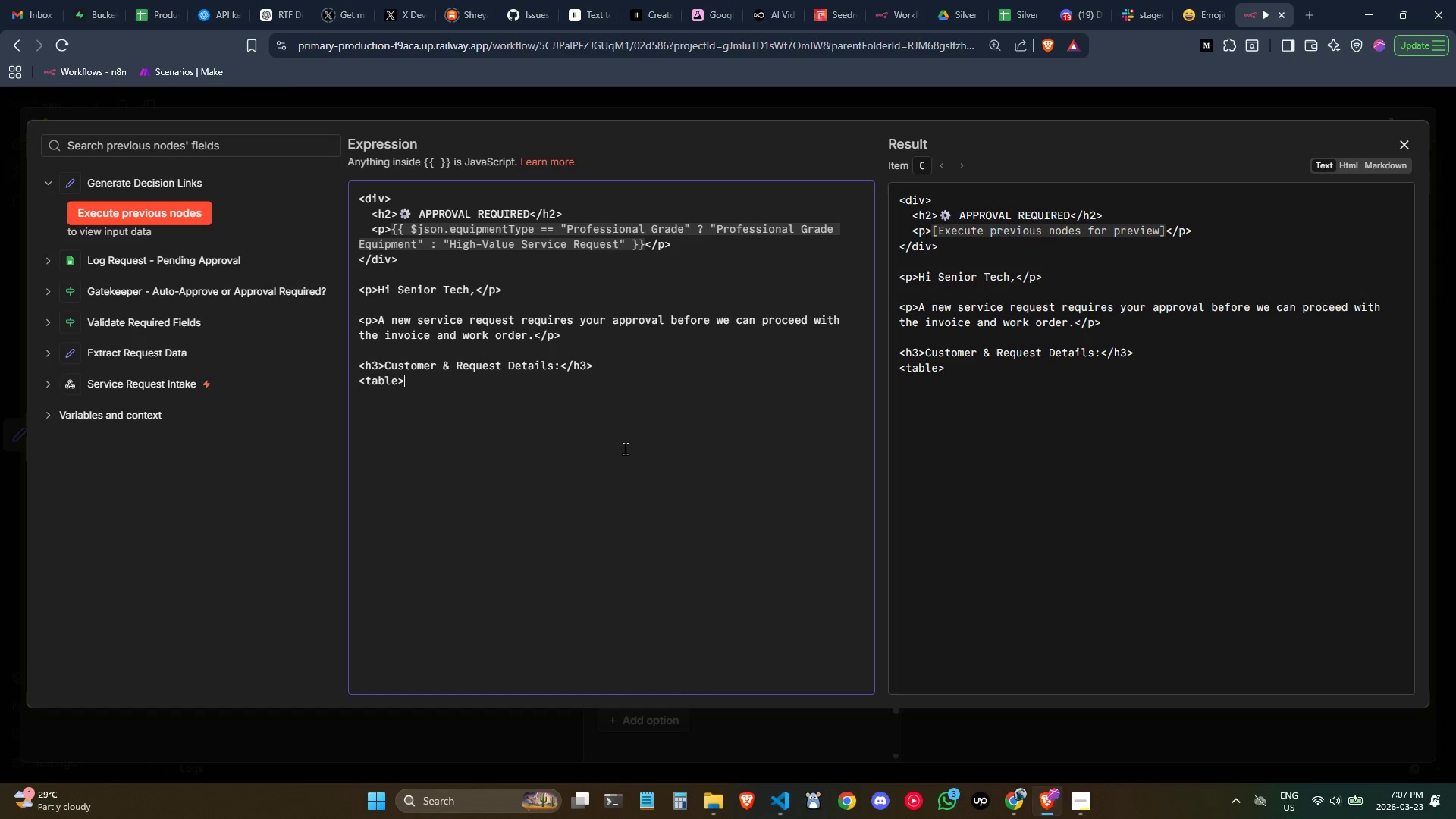 
key(Enter)
 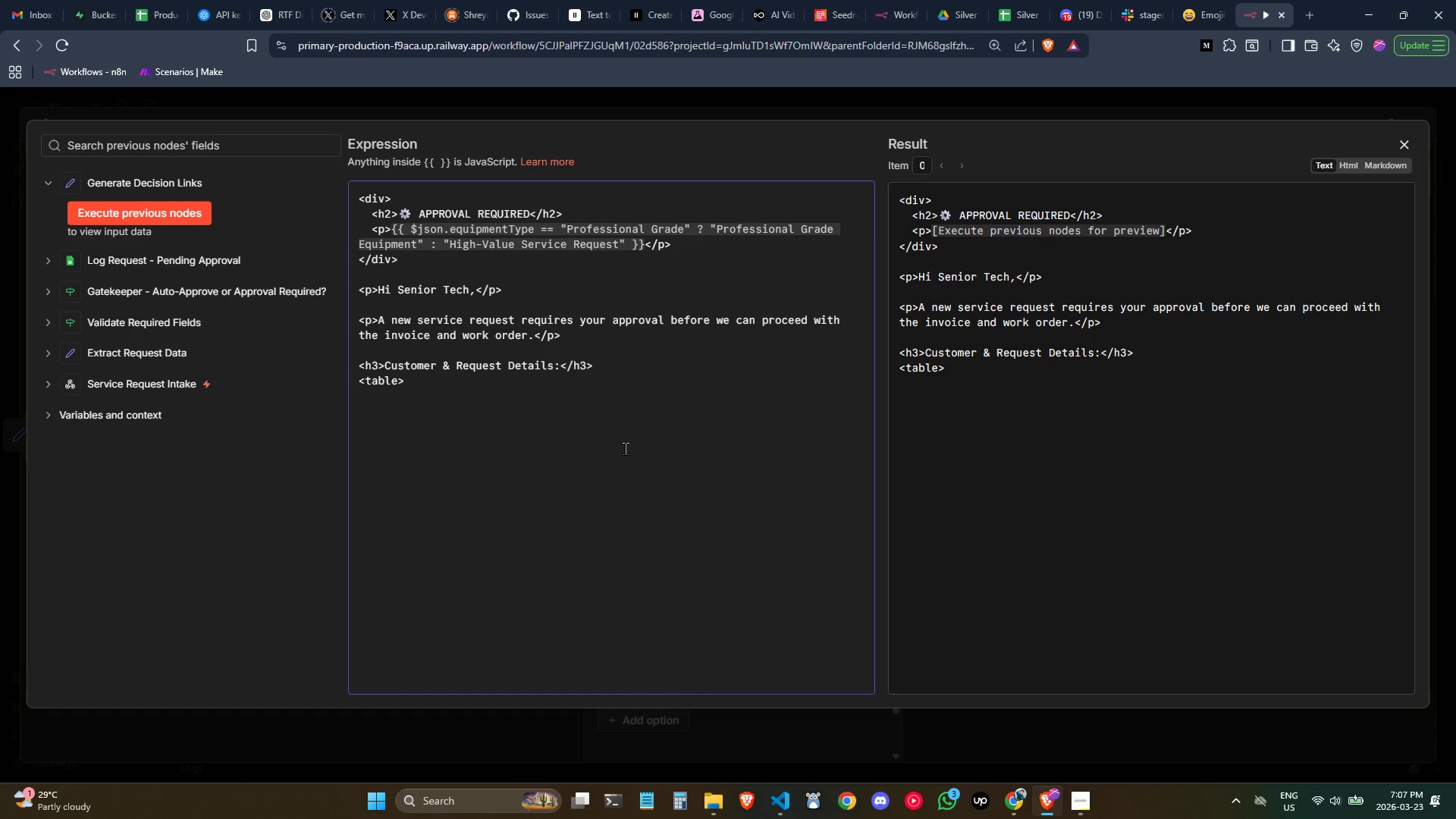 
type(</table>)
 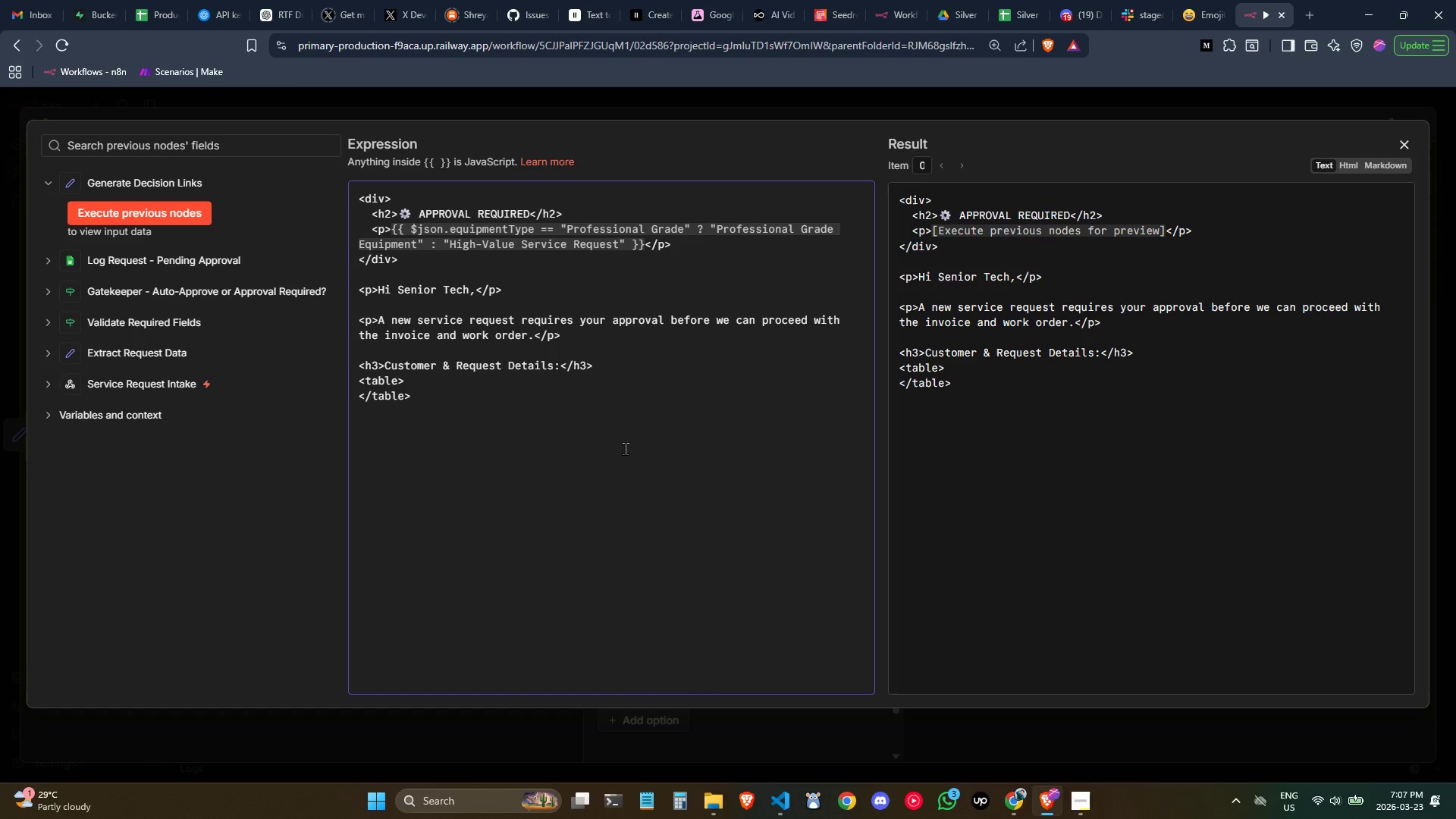 
key(ArrowUp)
 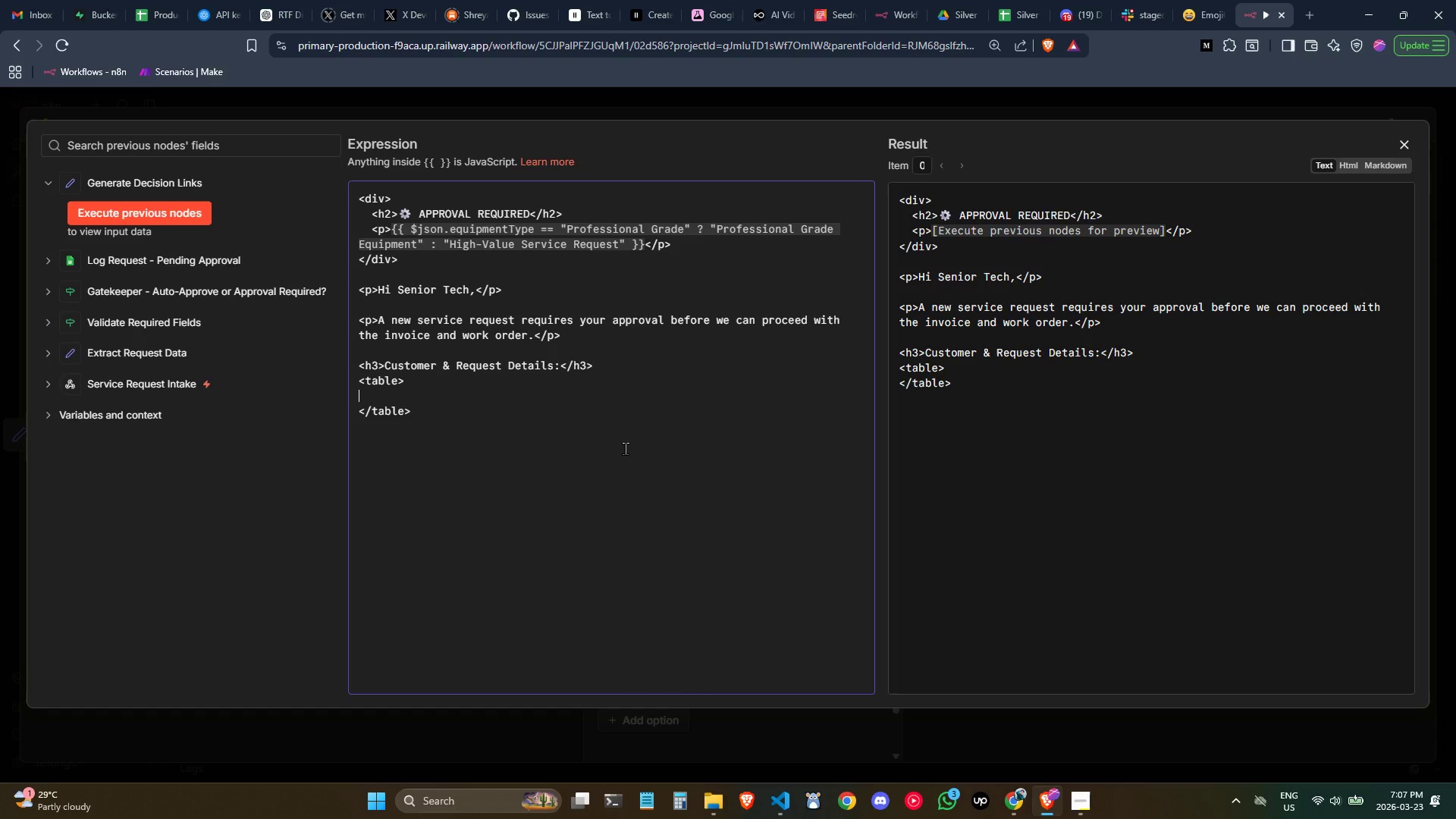 
key(Enter)
 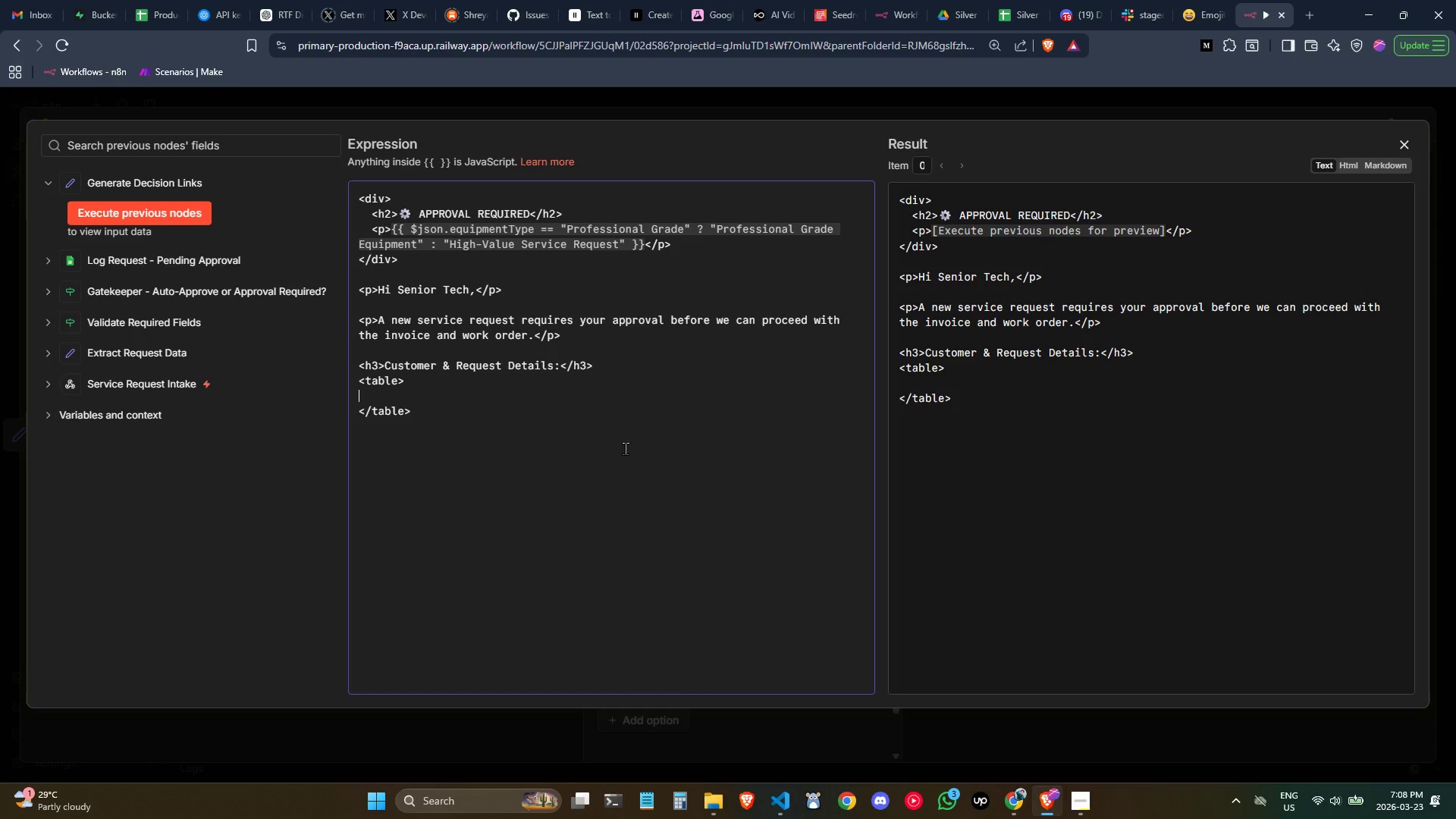 
key(Tab)
type(<ta)
key(Backspace)
key(Backspace)
 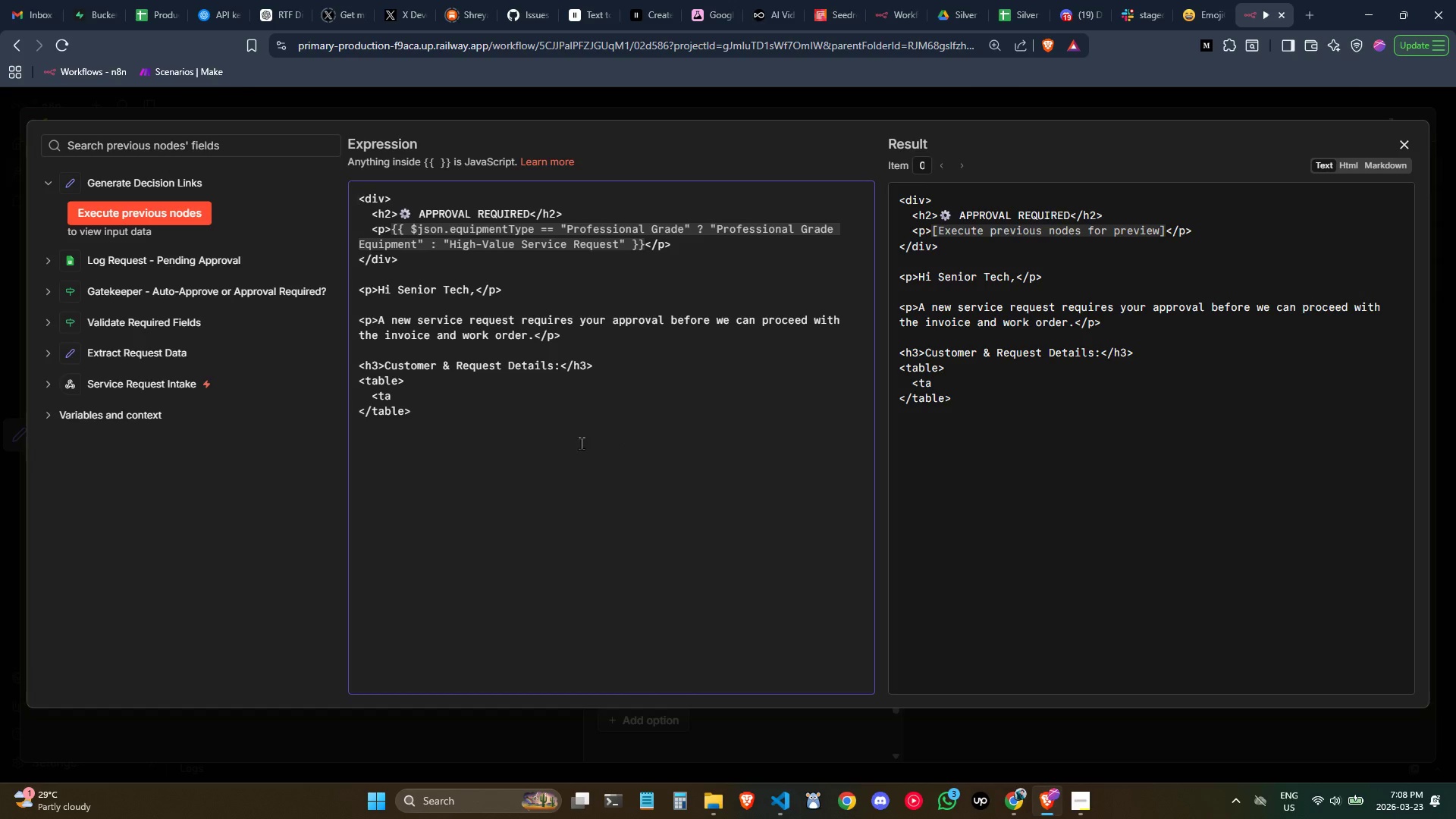 
double_click([553, 404])
 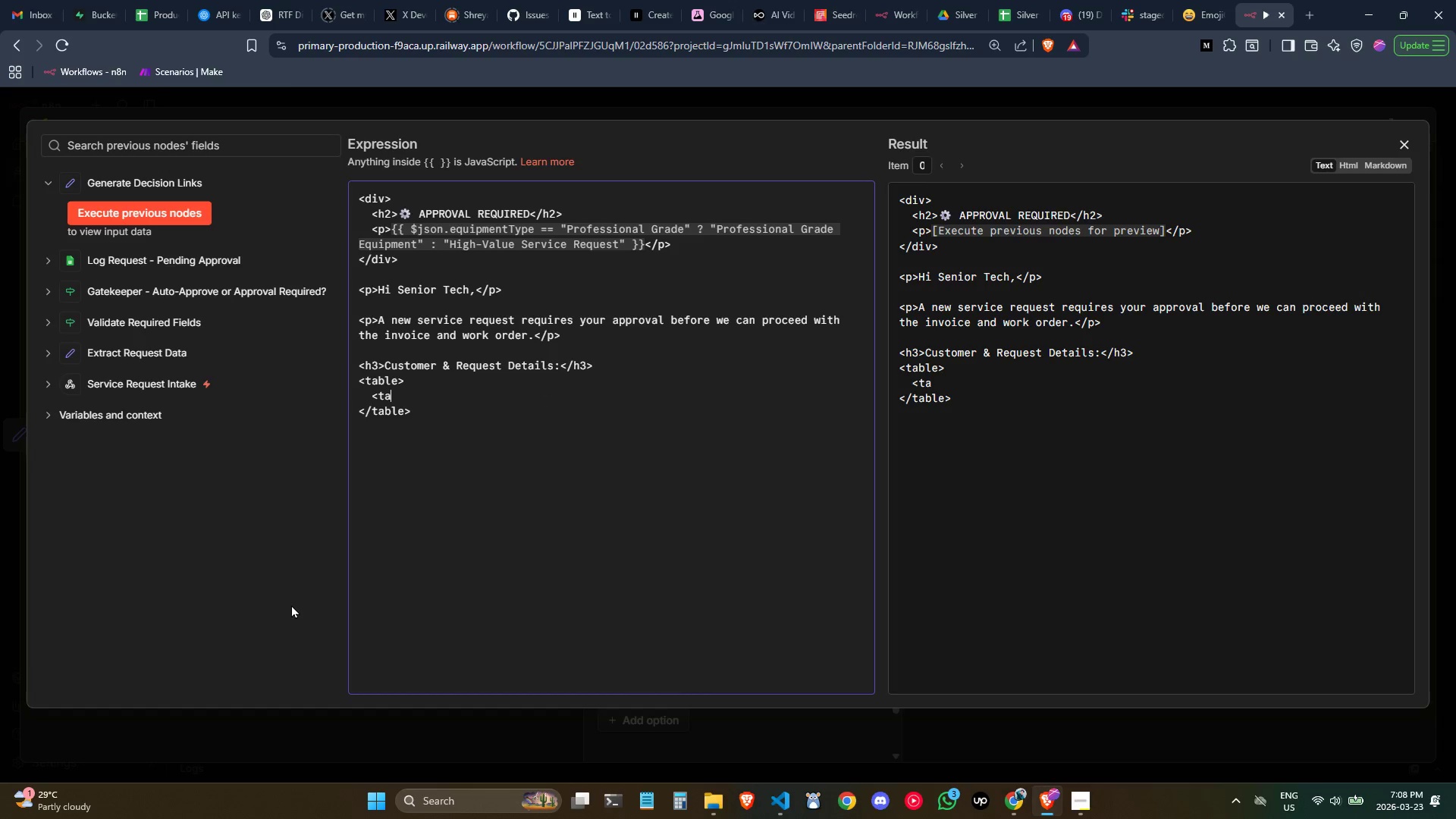 
left_click([416, 400])
 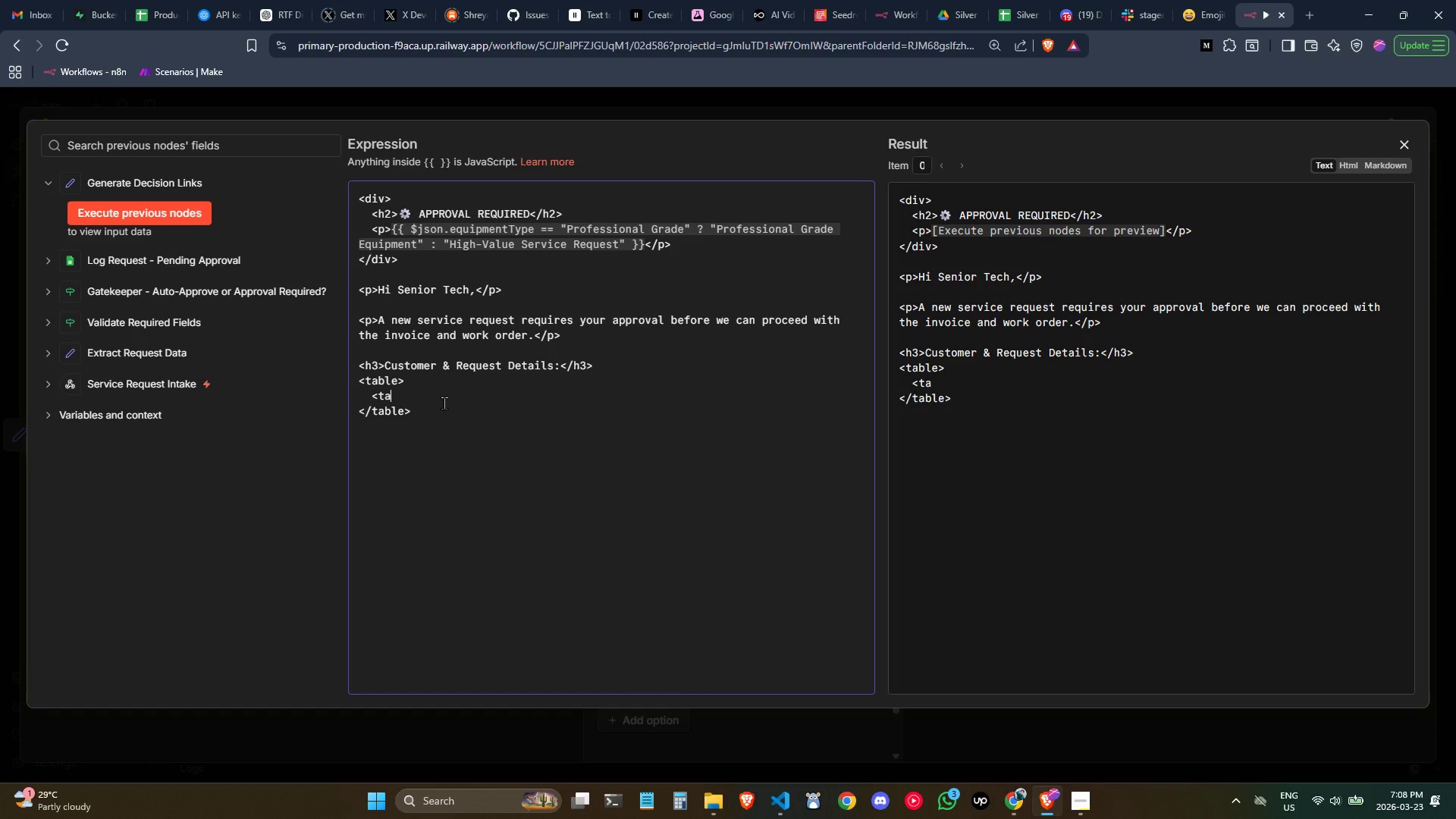 
key(Backspace)
 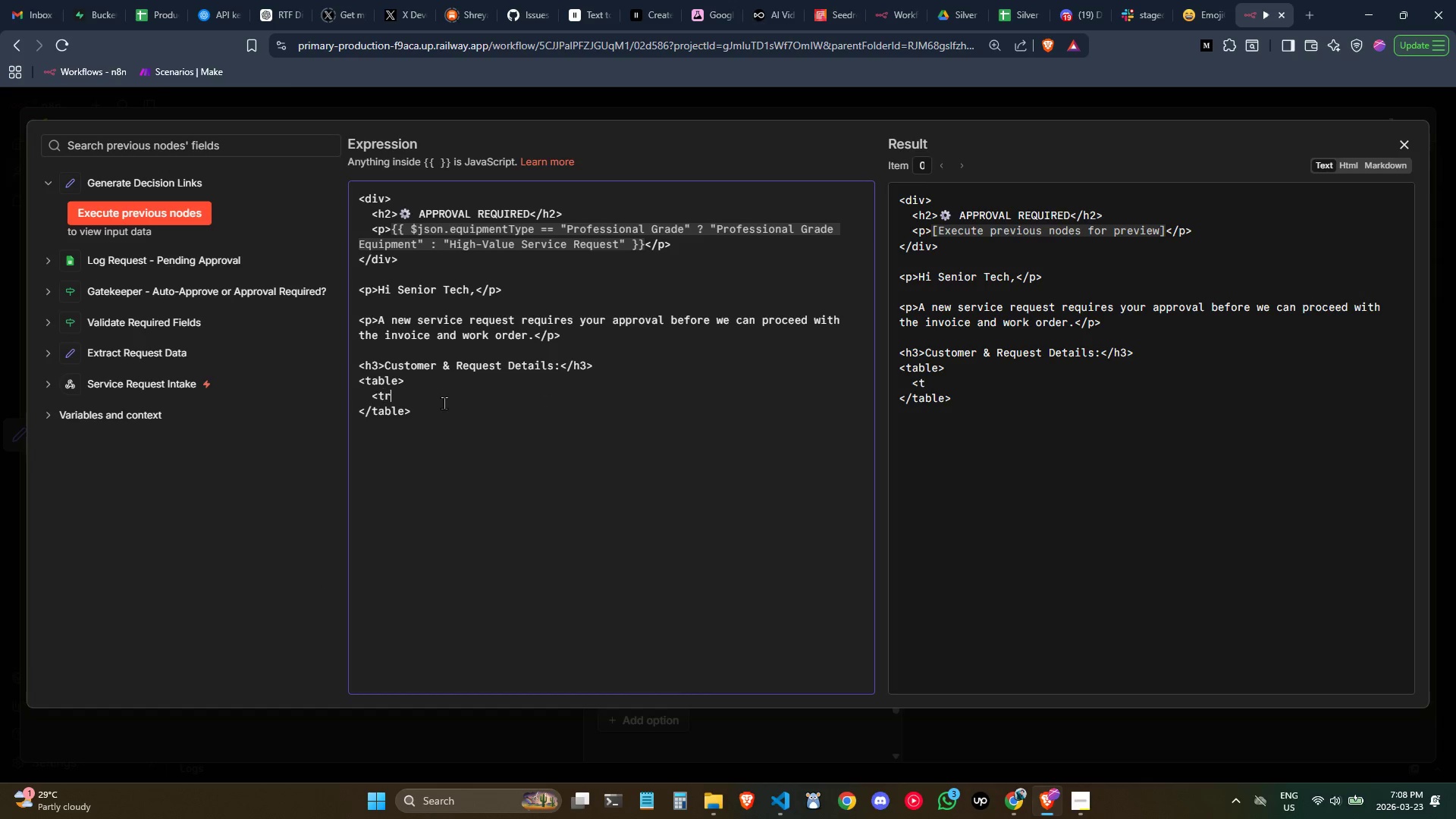 
key(R)
 